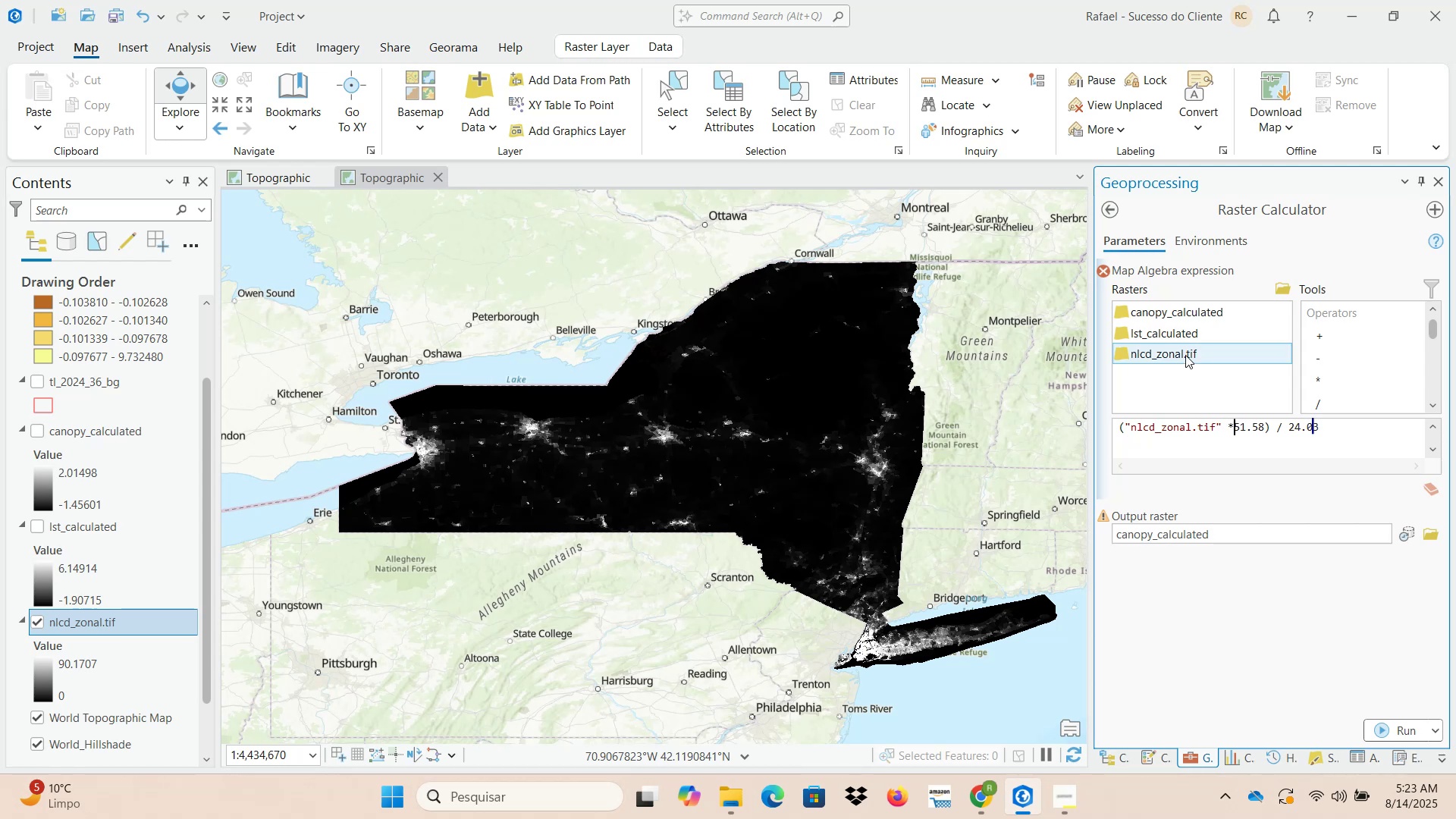 
key(Backspace)
 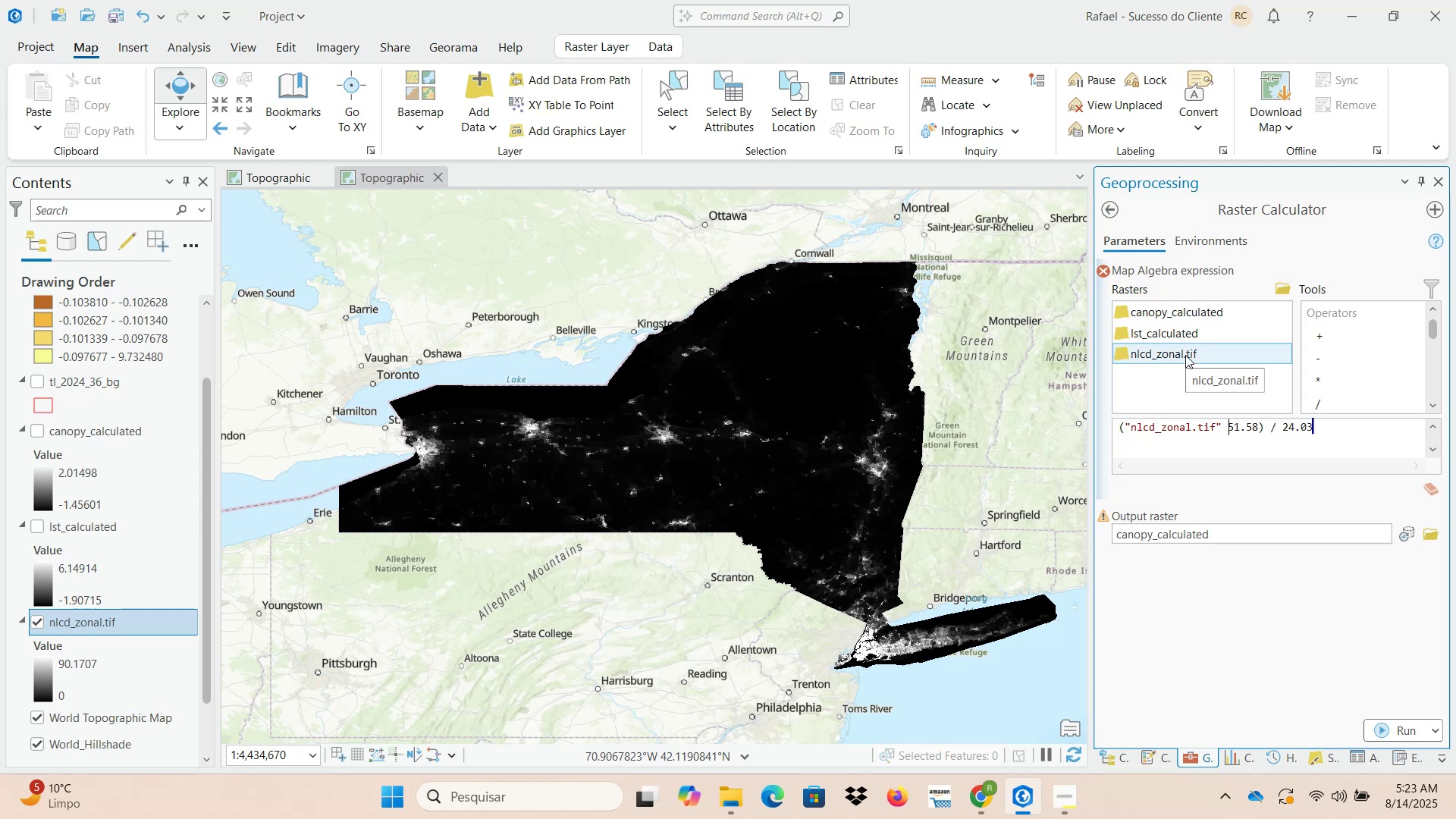 
key(Minus)
 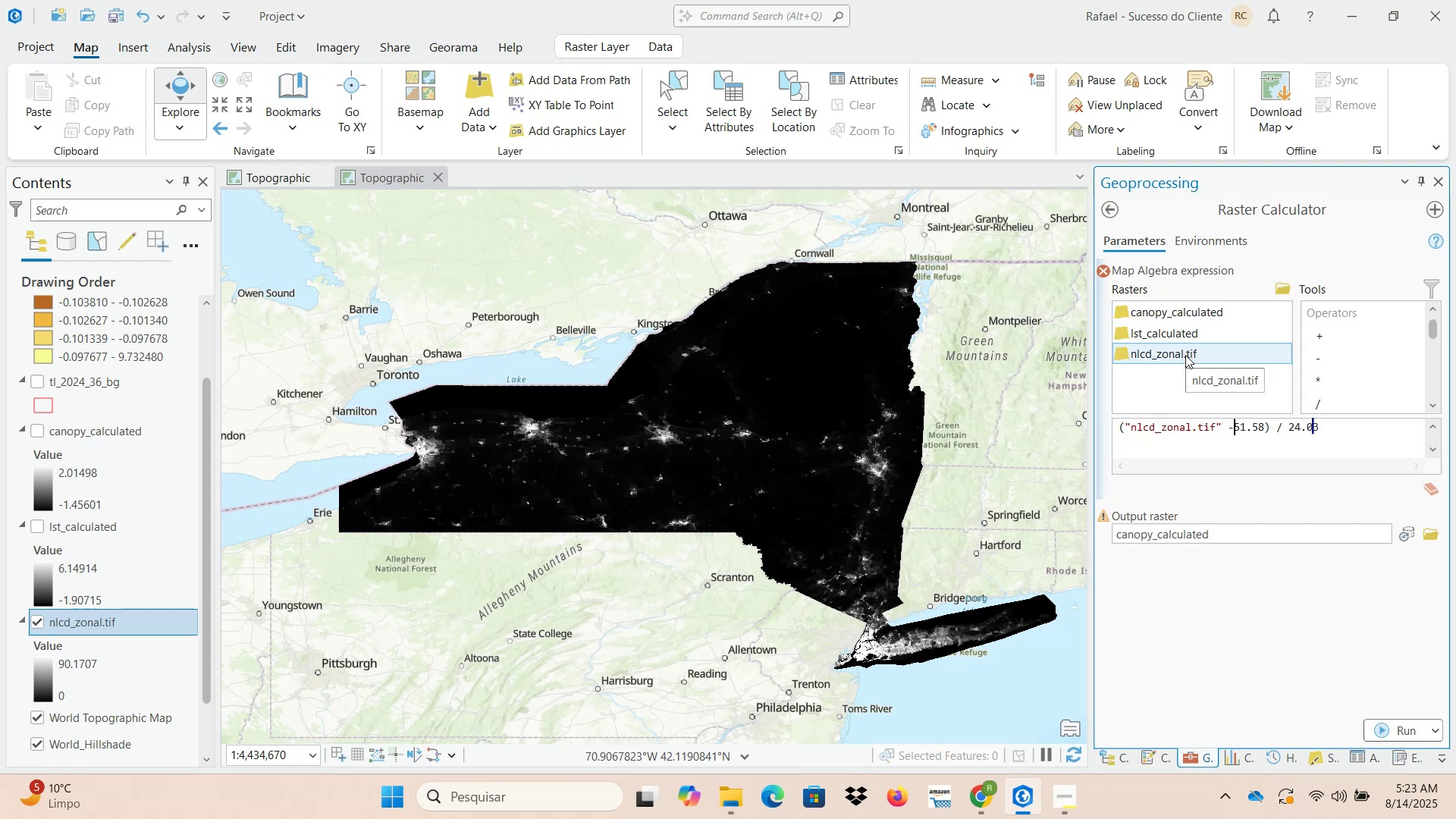 
key(Space)
 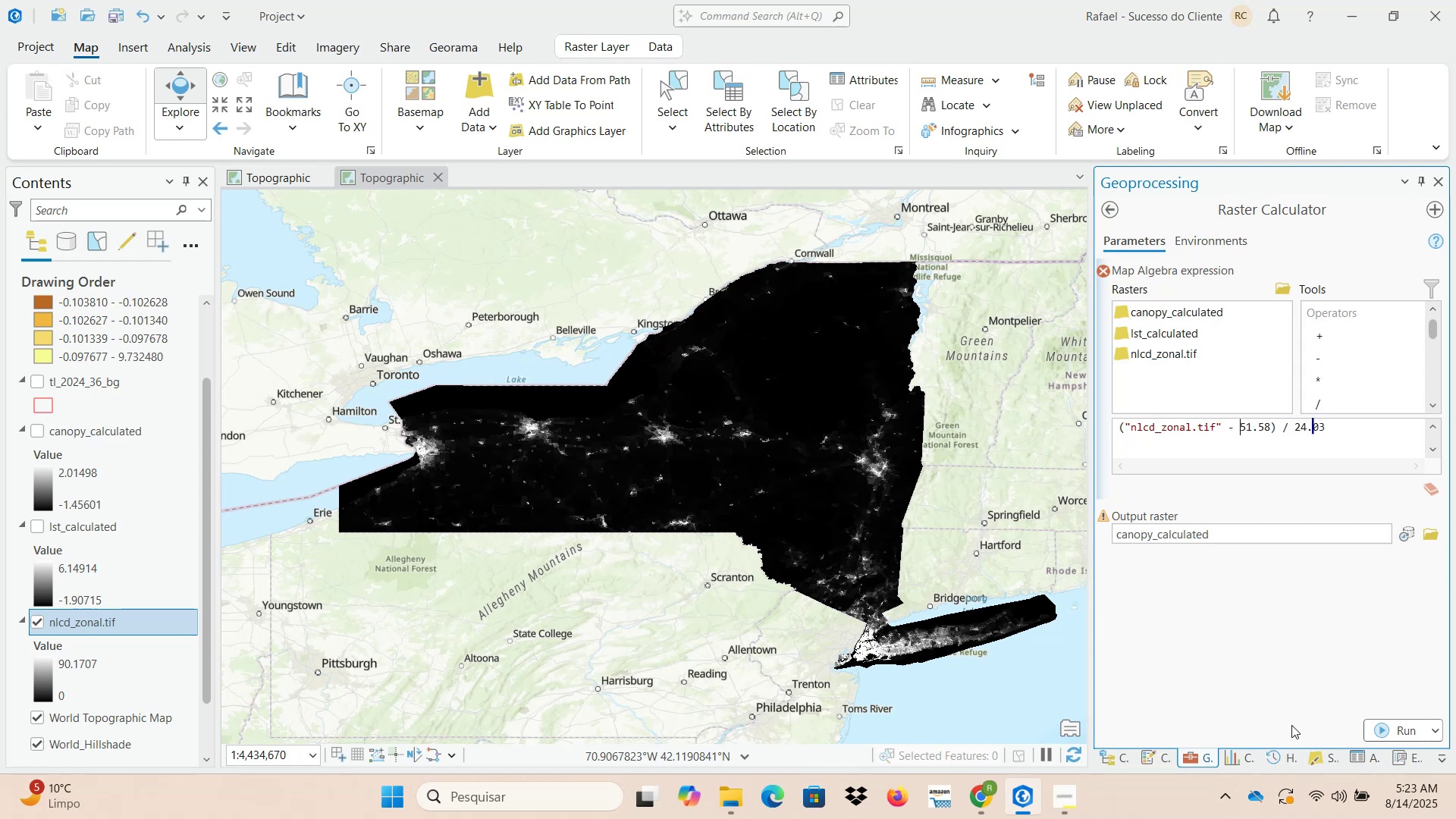 
left_click([1314, 756])
 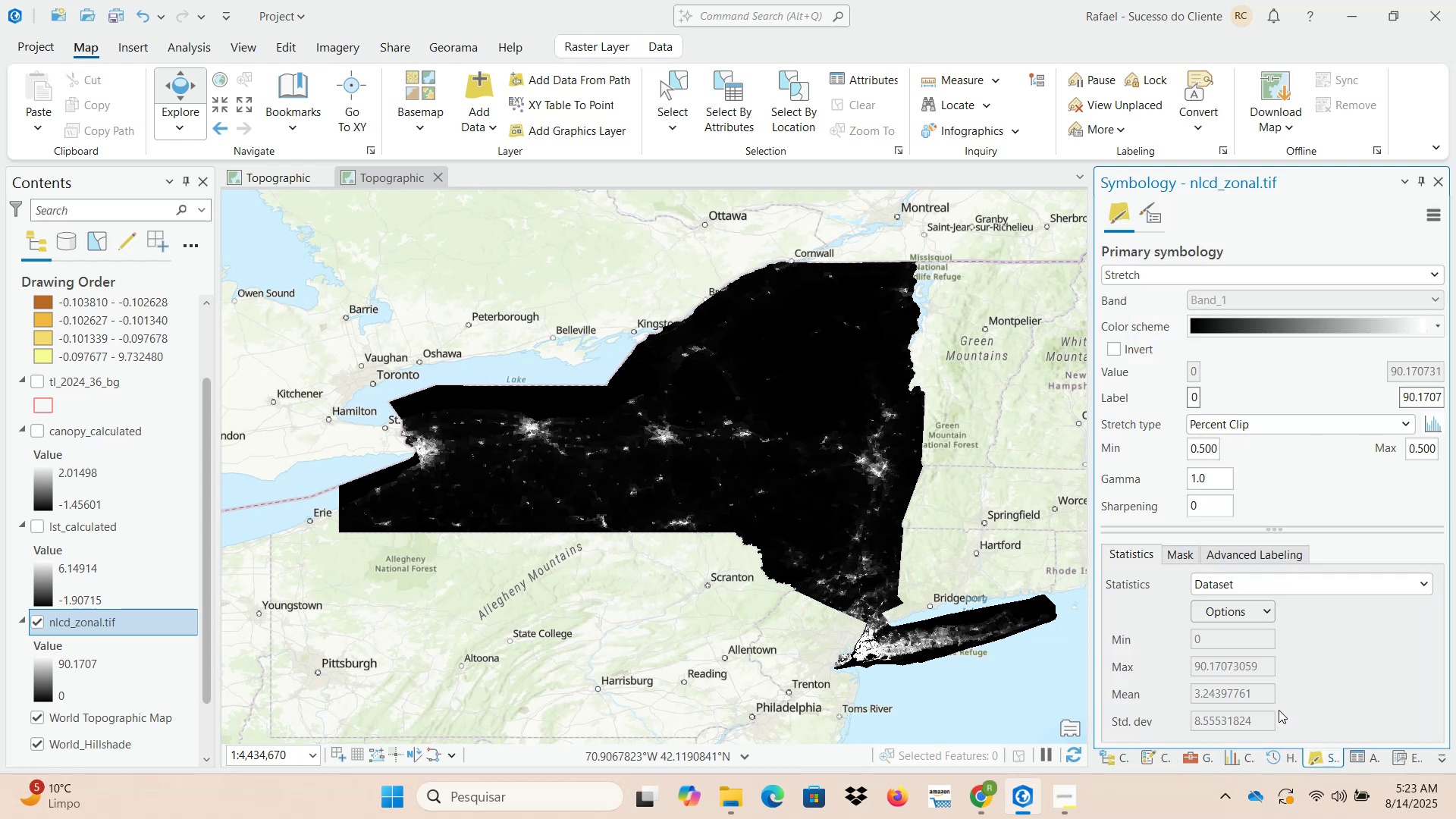 
scroll: coordinate [1279, 701], scroll_direction: down, amount: 1.0
 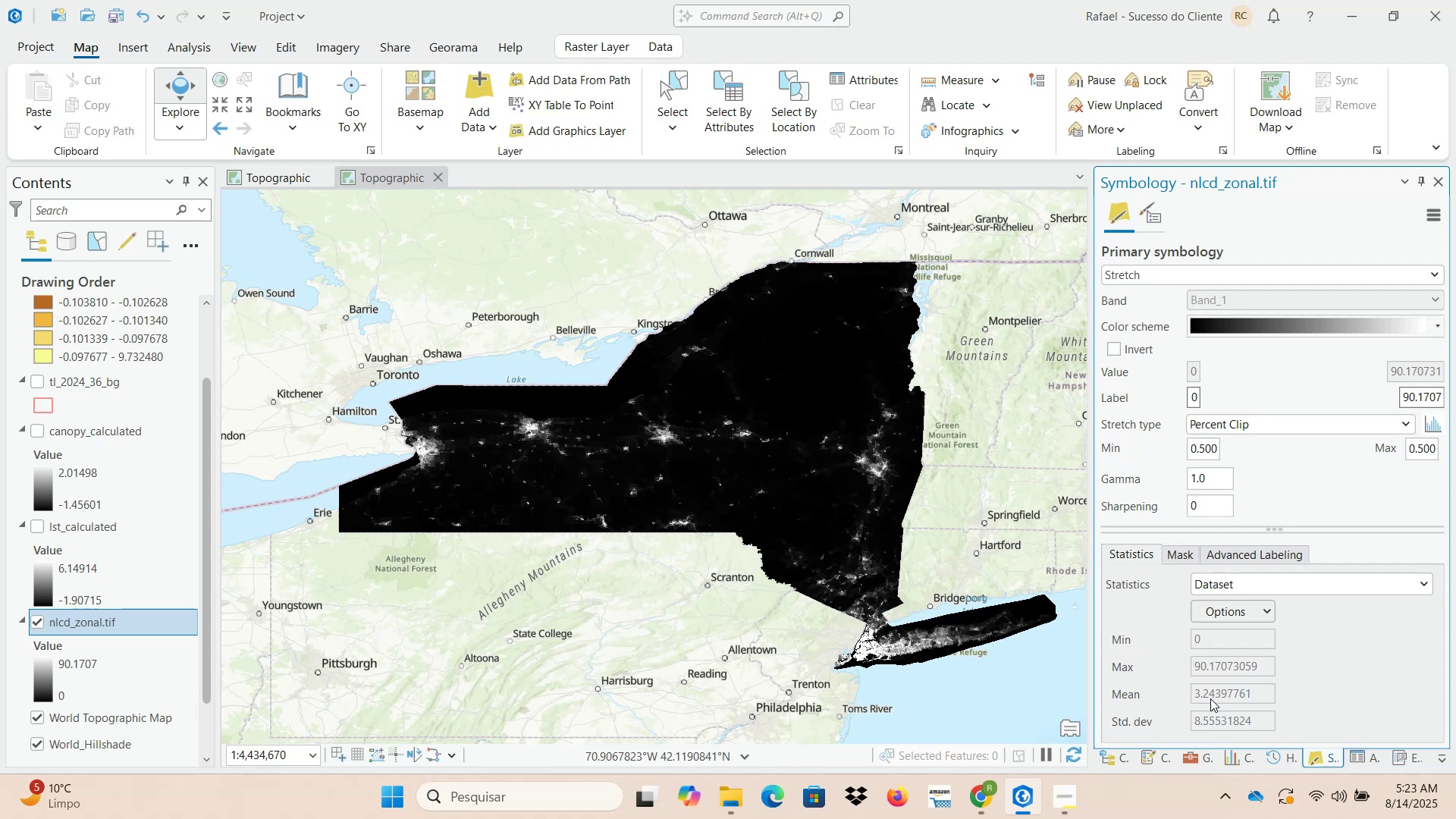 
wait(7.45)
 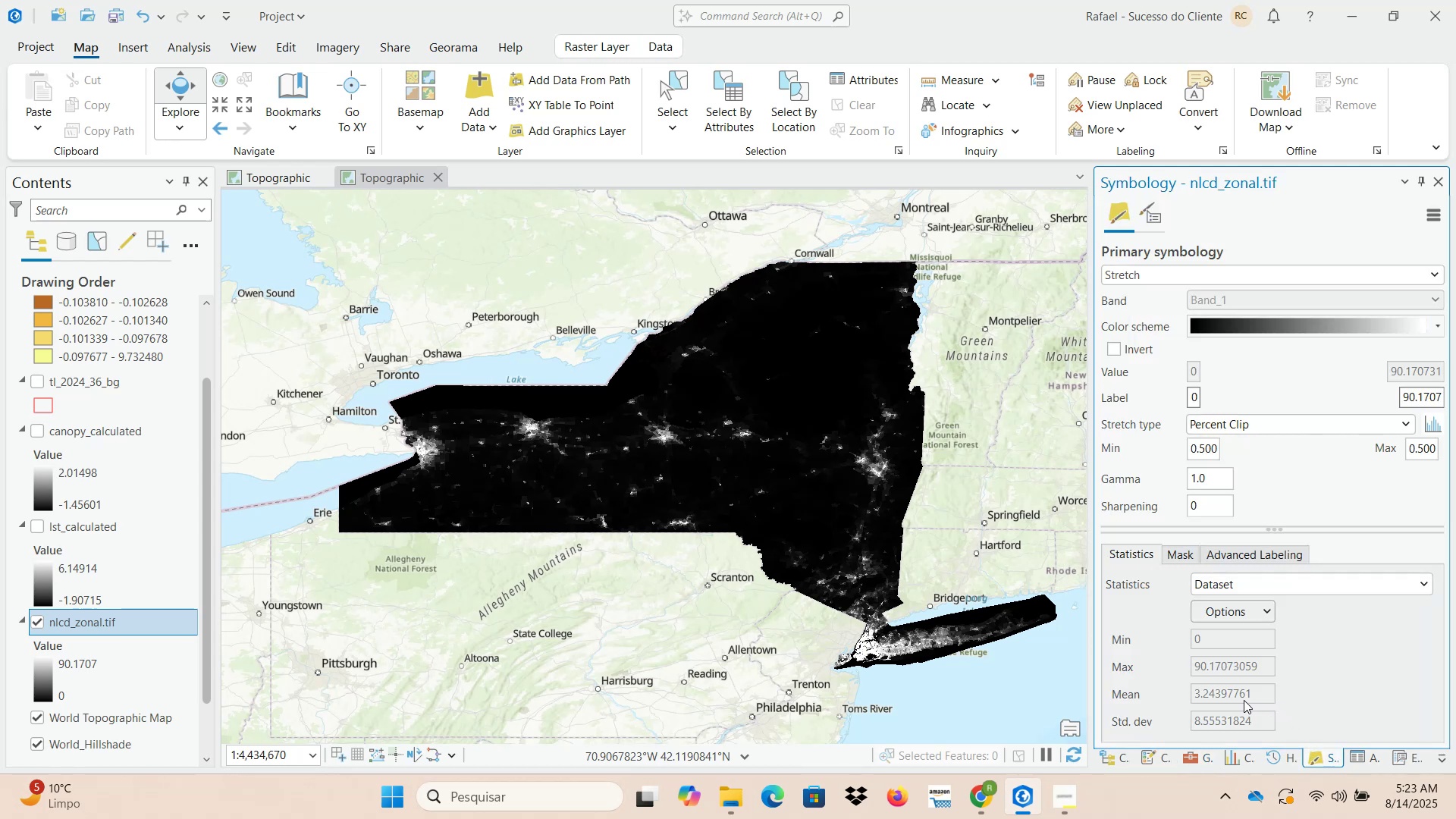 
left_click([1190, 756])
 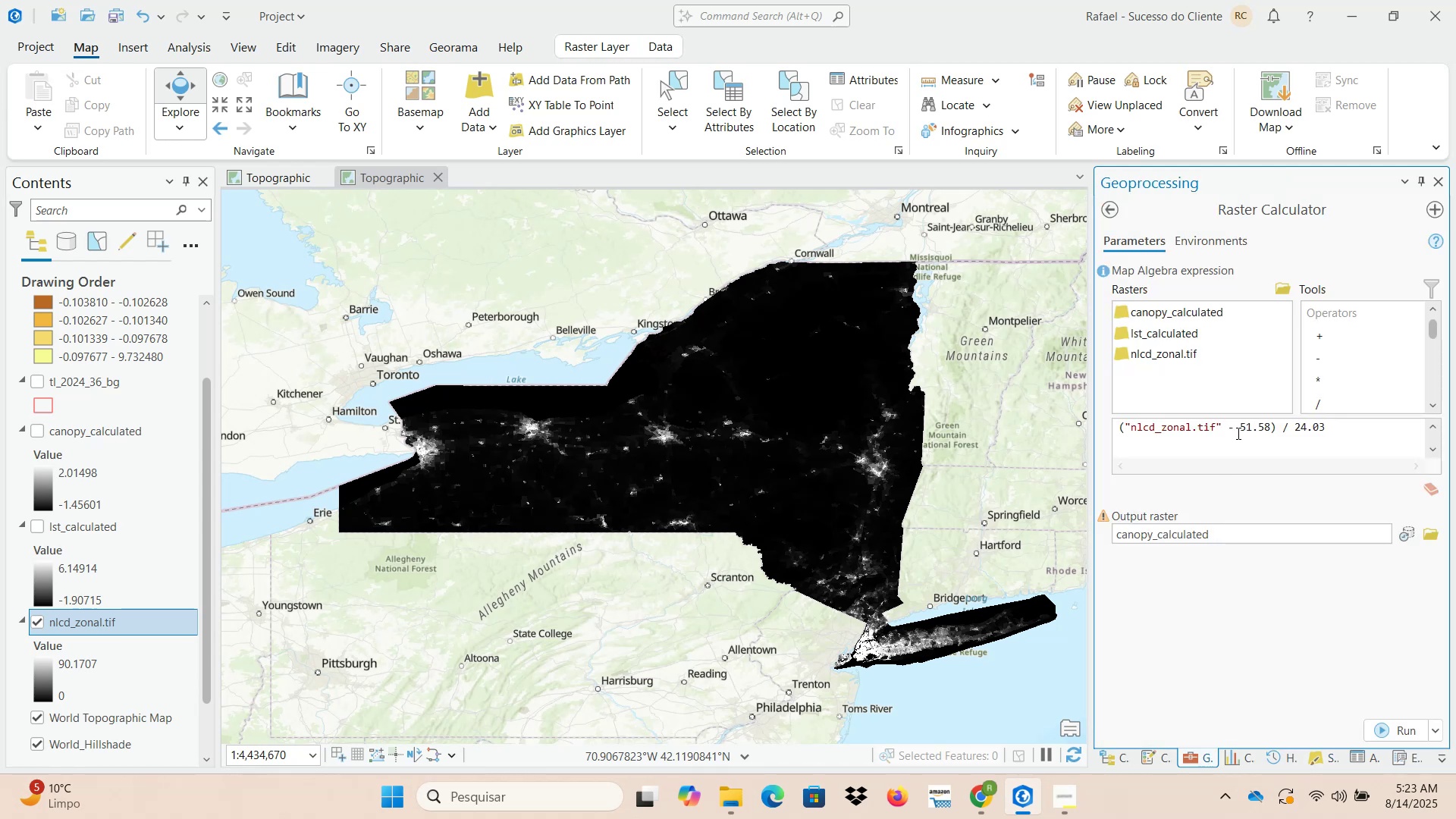 
left_click_drag(start_coordinate=[1241, 425], to_coordinate=[1269, 428])
 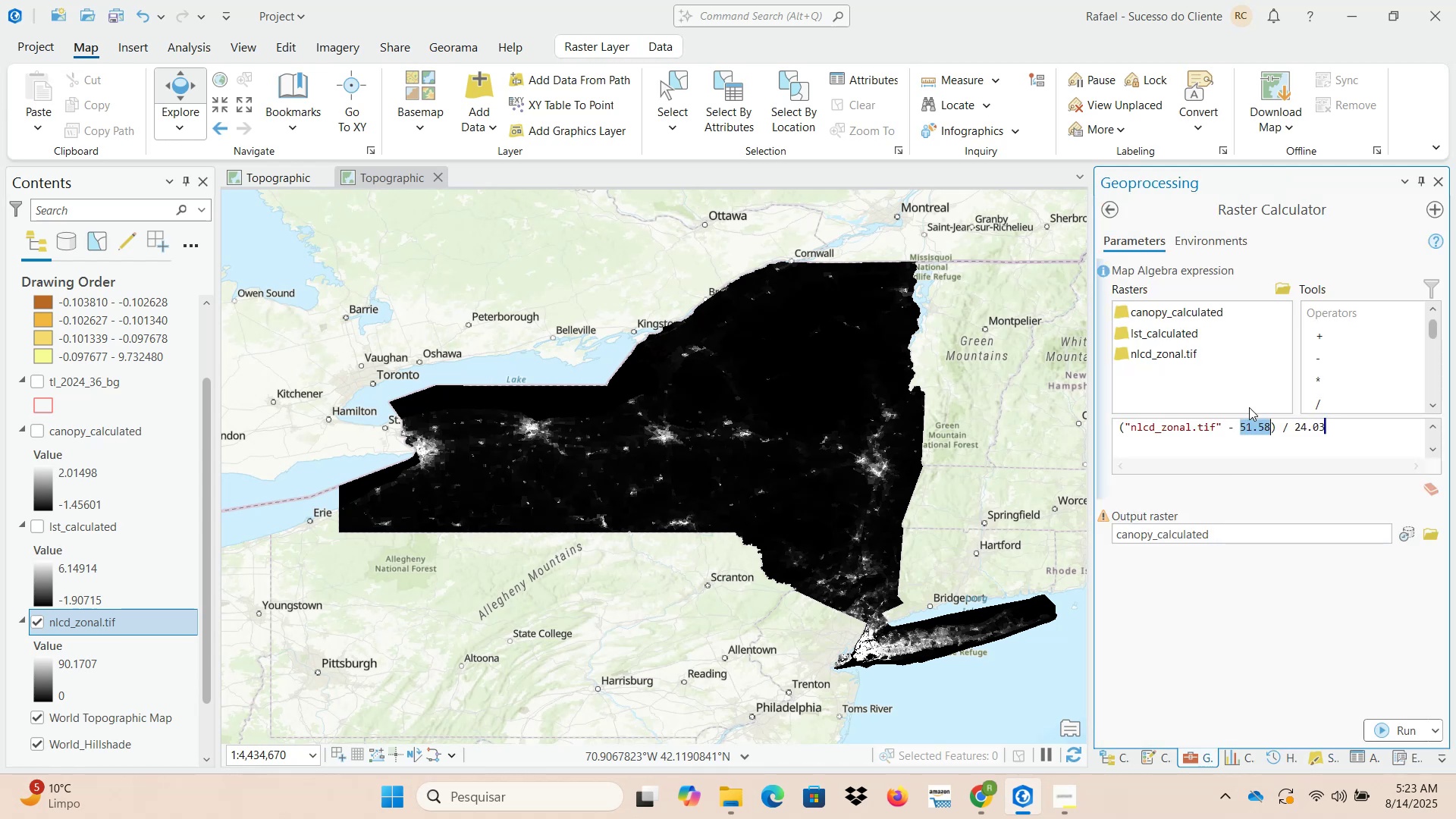 
type(3.24)
 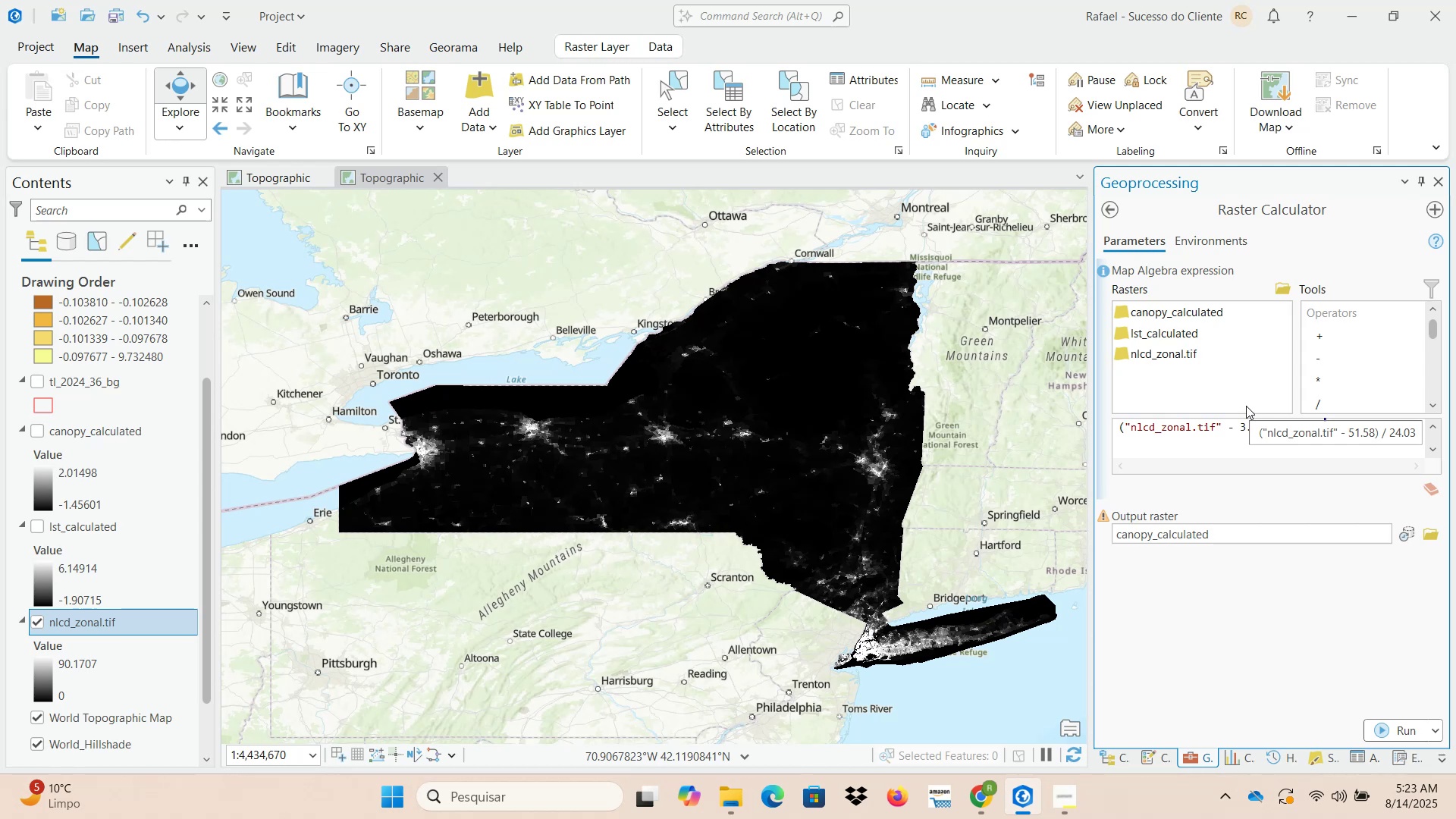 
left_click([1219, 451])
 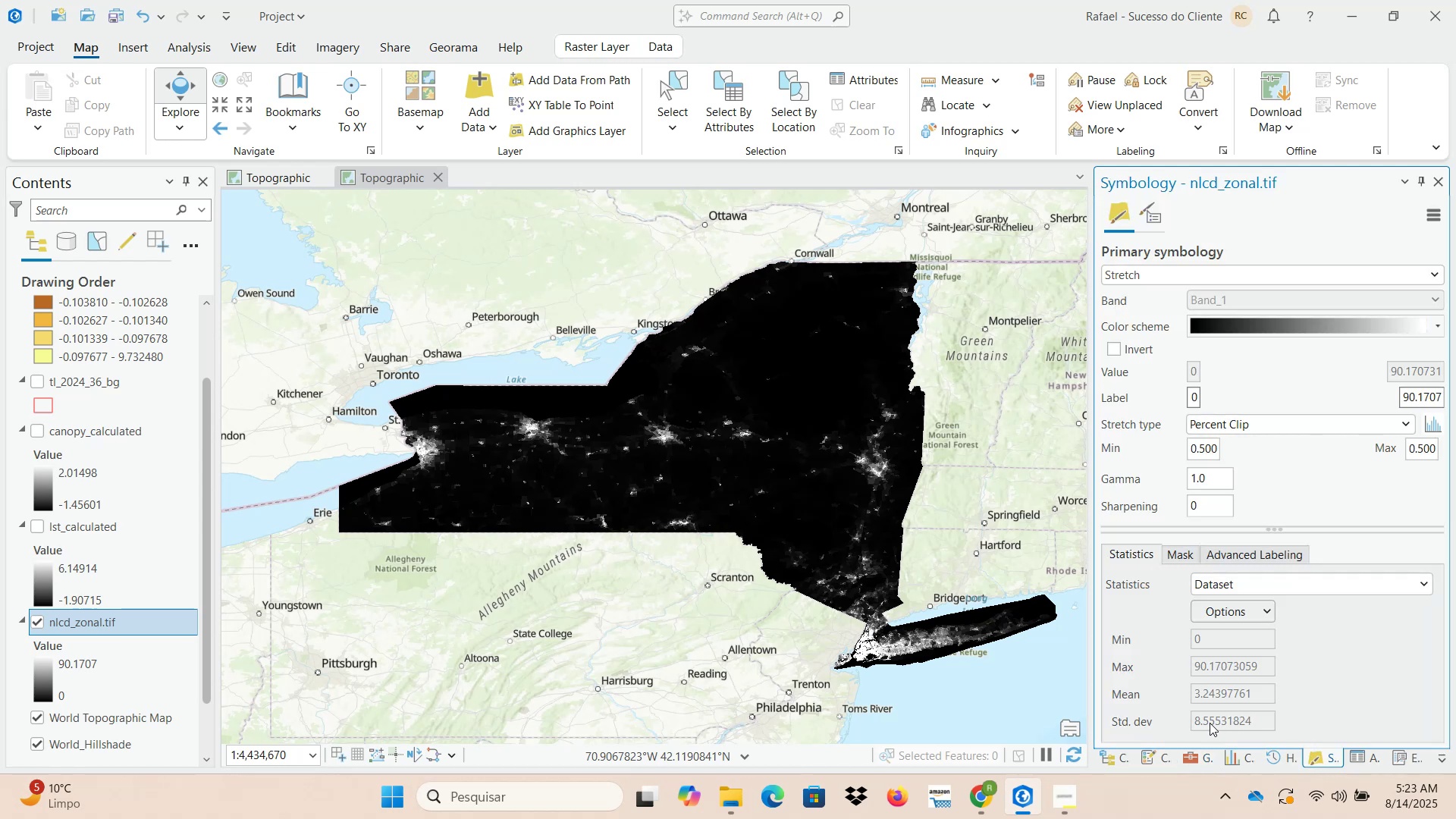 
left_click([1194, 755])
 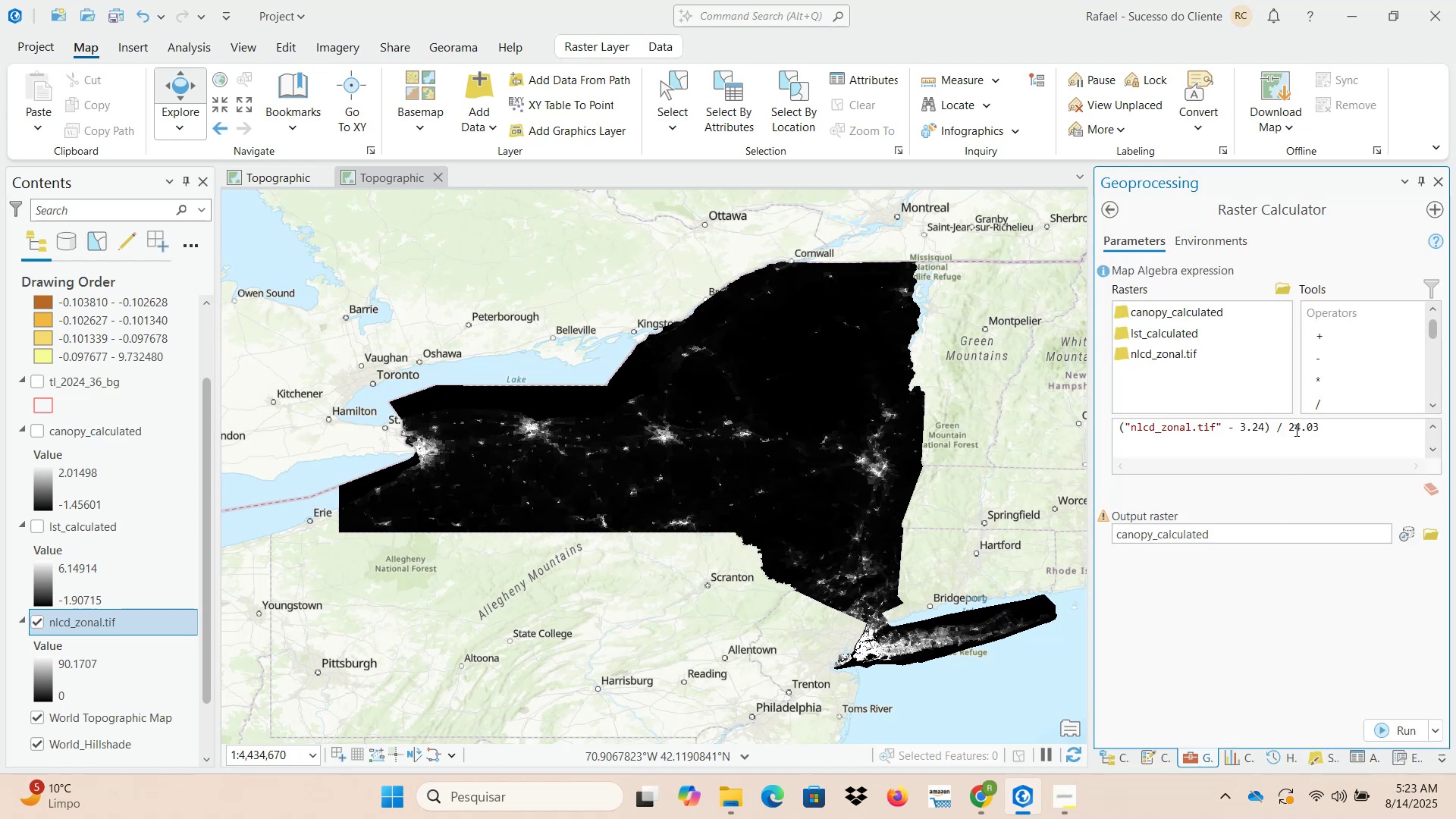 
left_click_drag(start_coordinate=[1286, 425], to_coordinate=[1331, 425])
 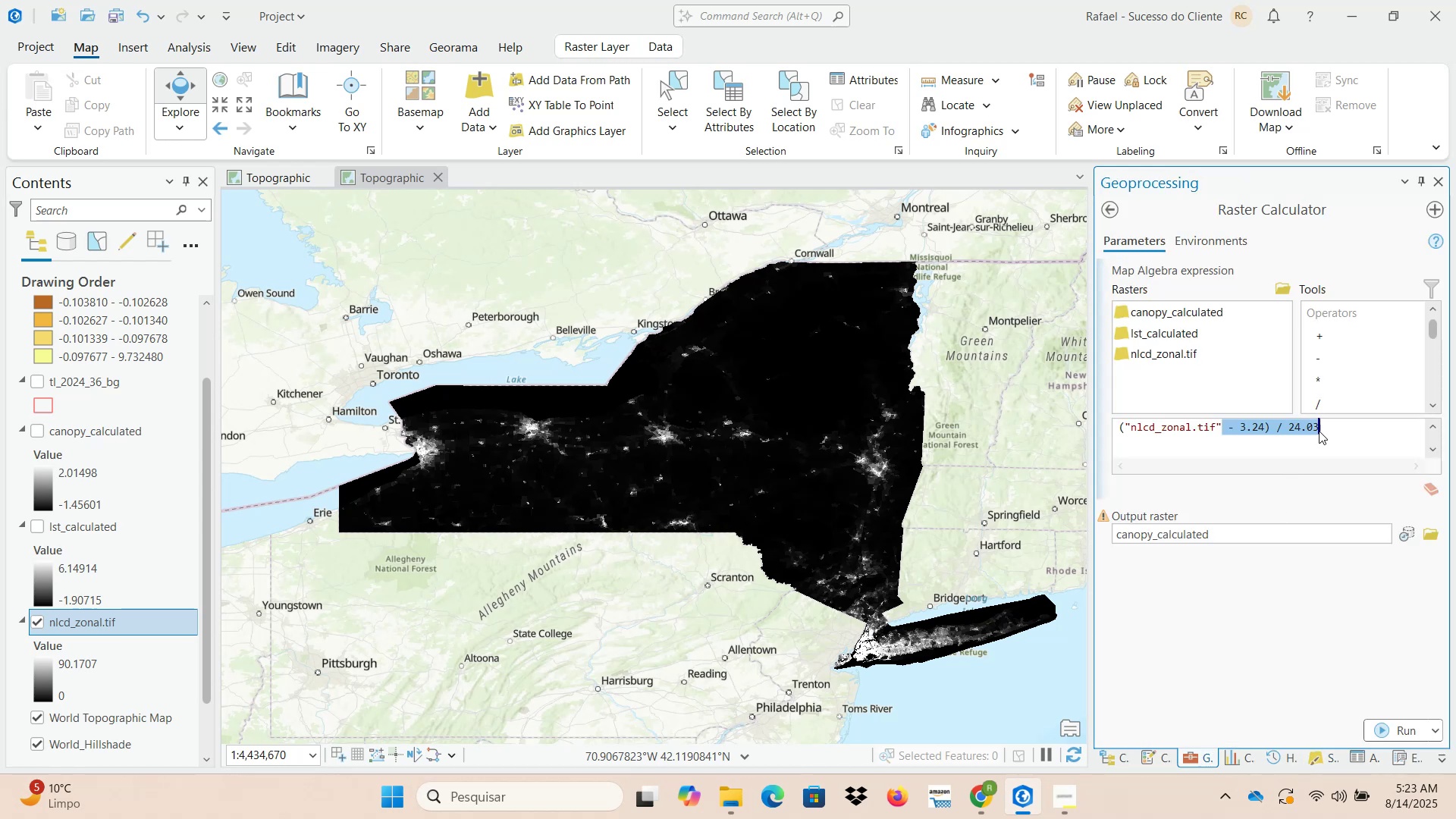 
left_click([1318, 431])
 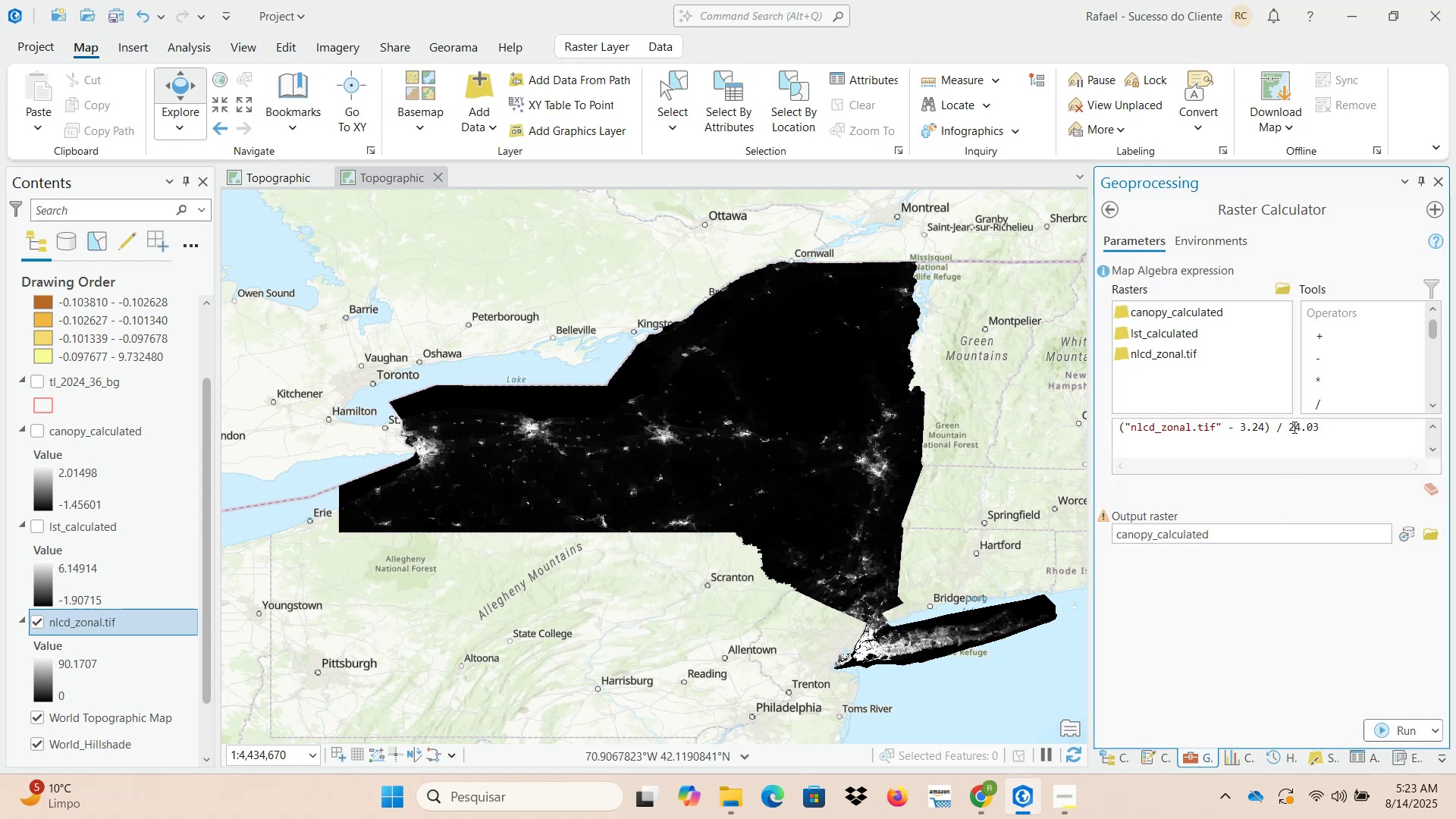 
left_click_drag(start_coordinate=[1286, 425], to_coordinate=[1320, 425])
 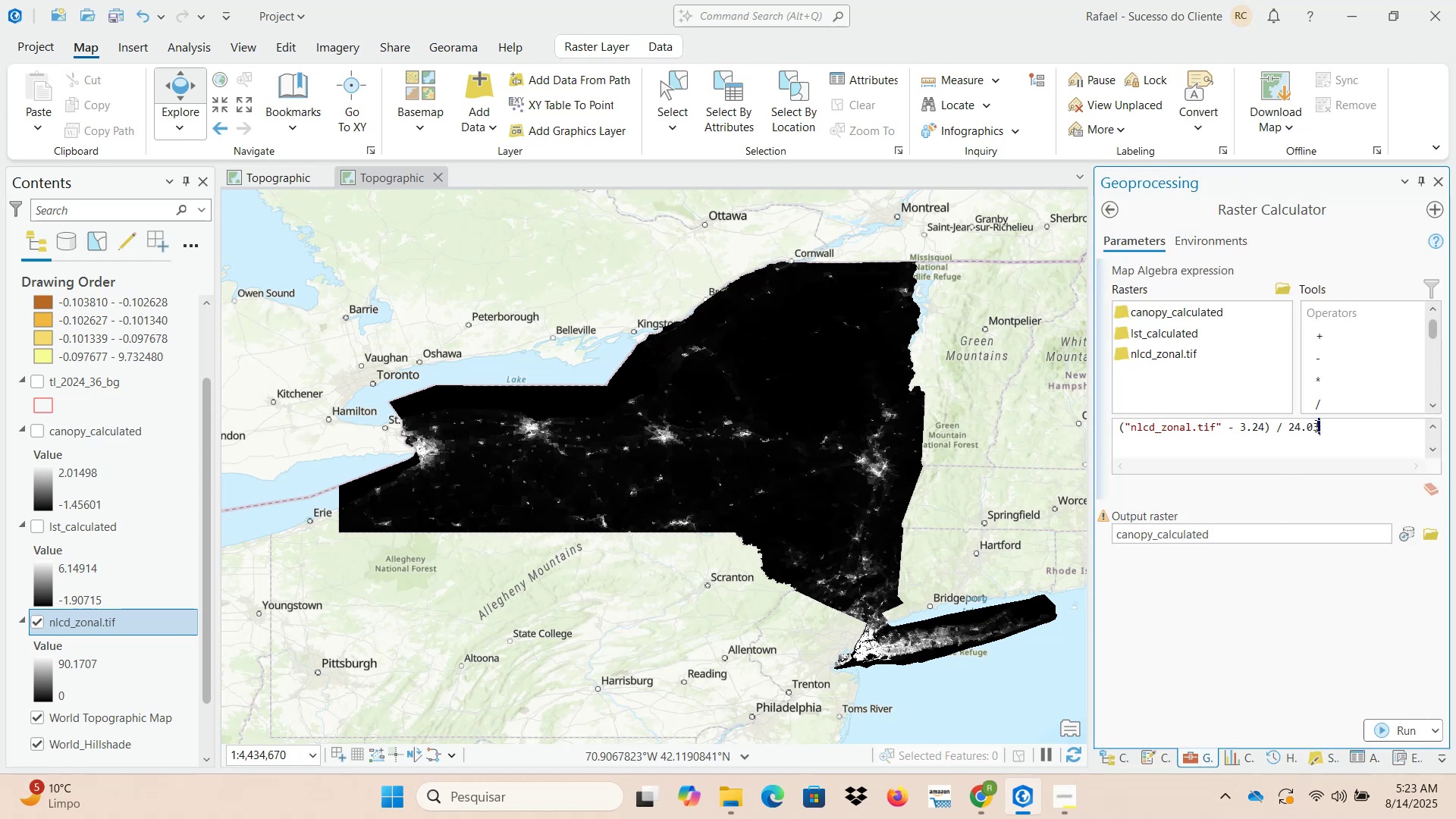 
left_click([1306, 429])
 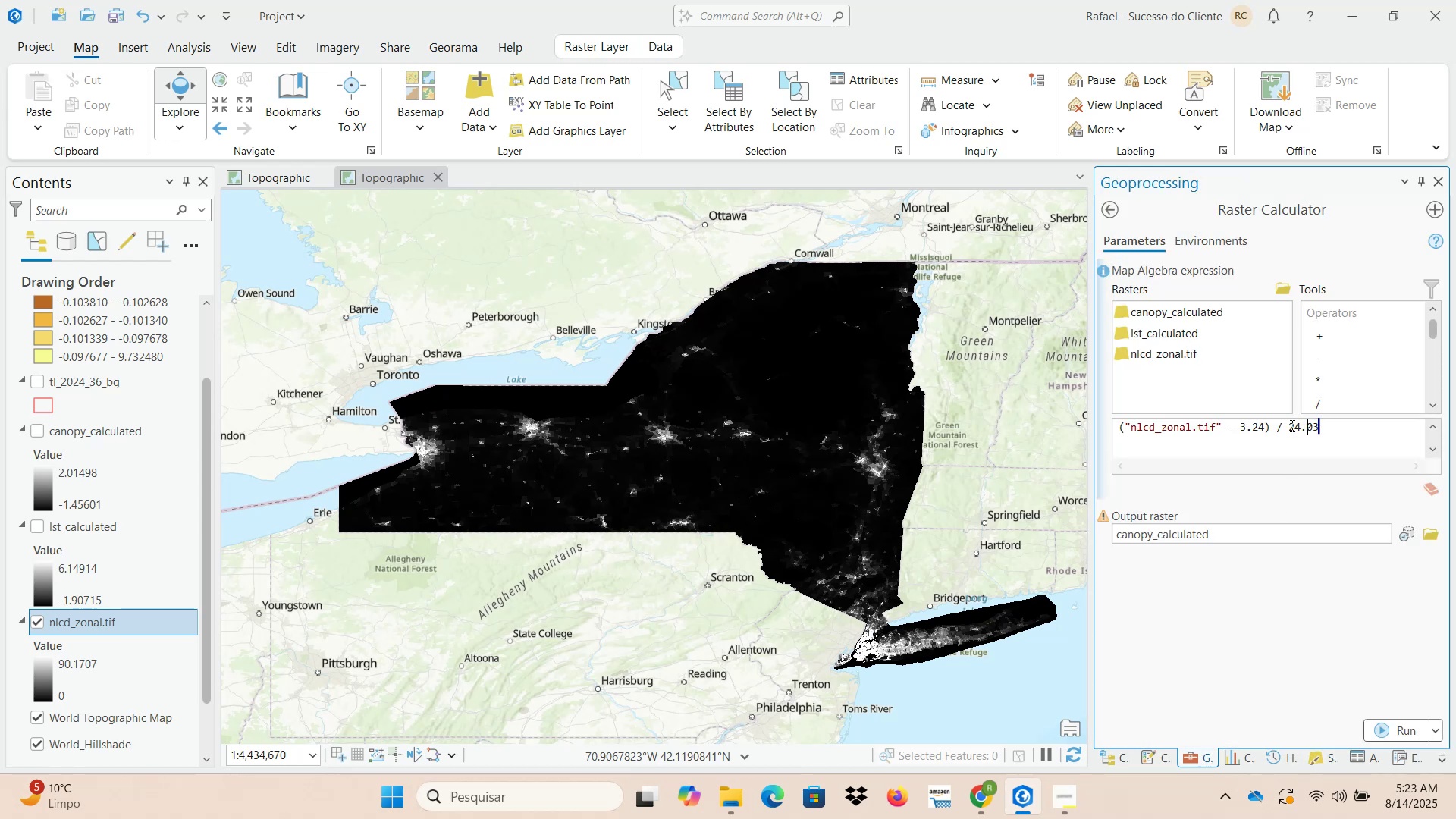 
left_click_drag(start_coordinate=[1288, 425], to_coordinate=[1320, 425])
 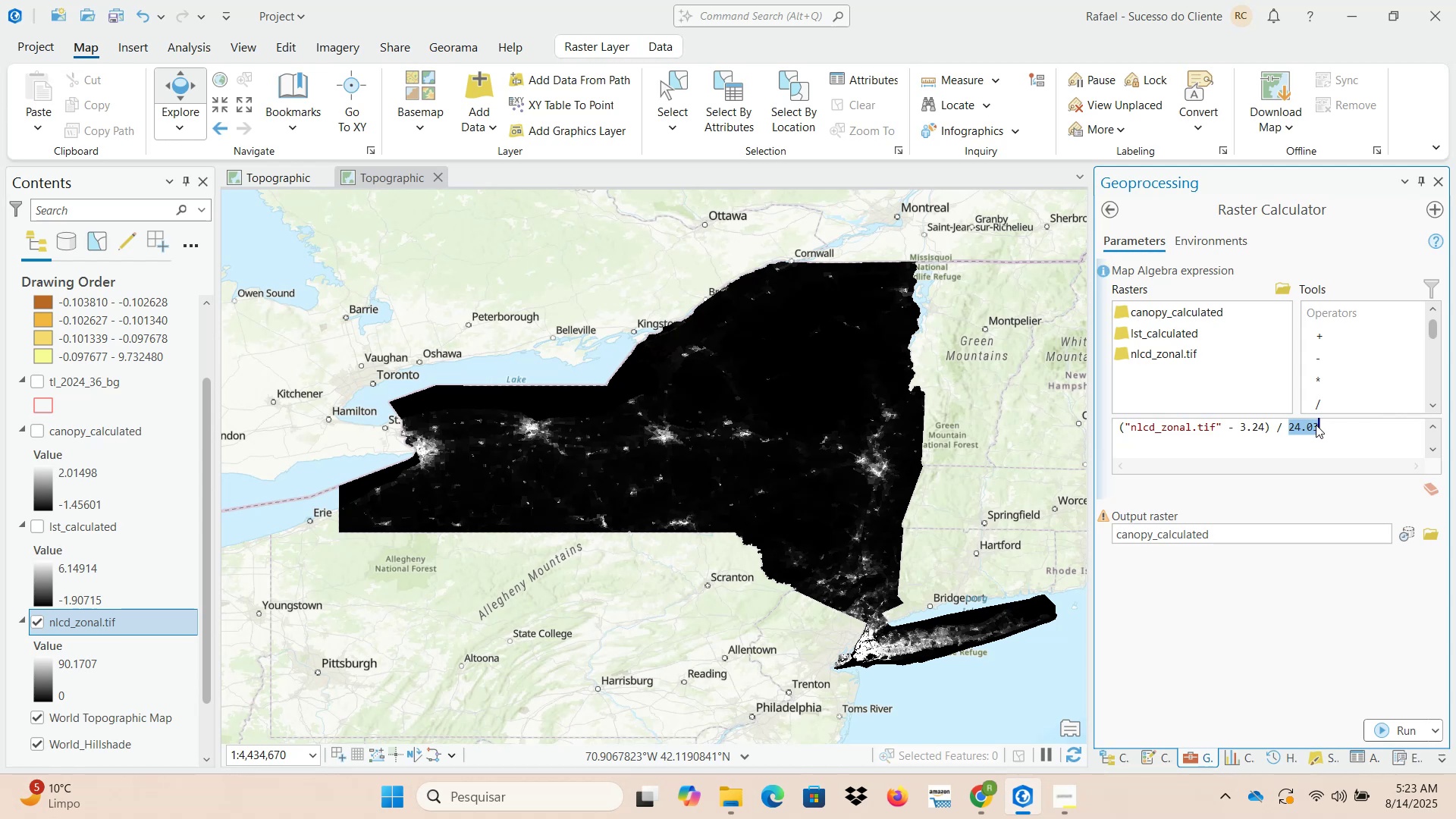 
key(Numpad8)
 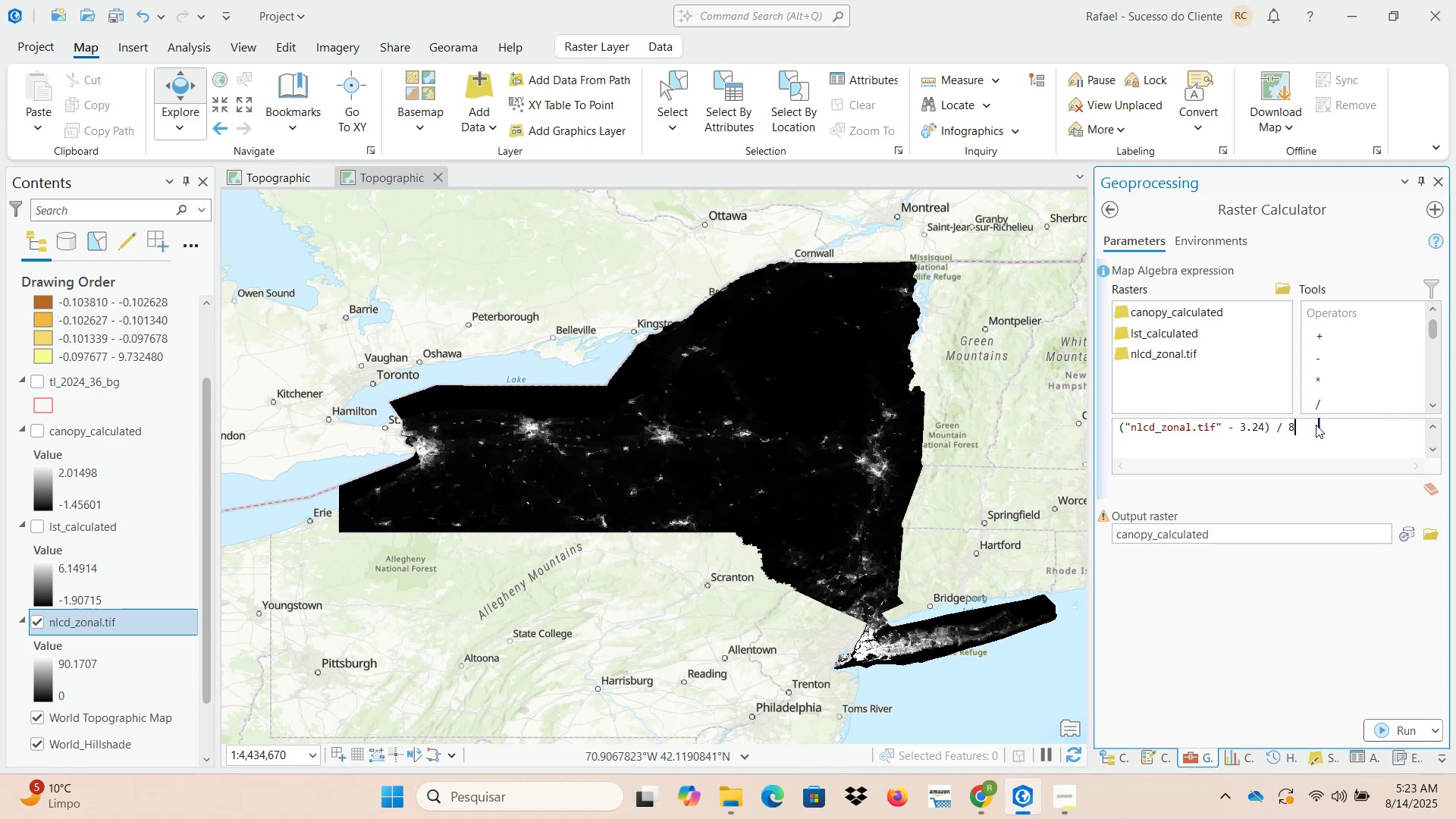 
key(Period)
 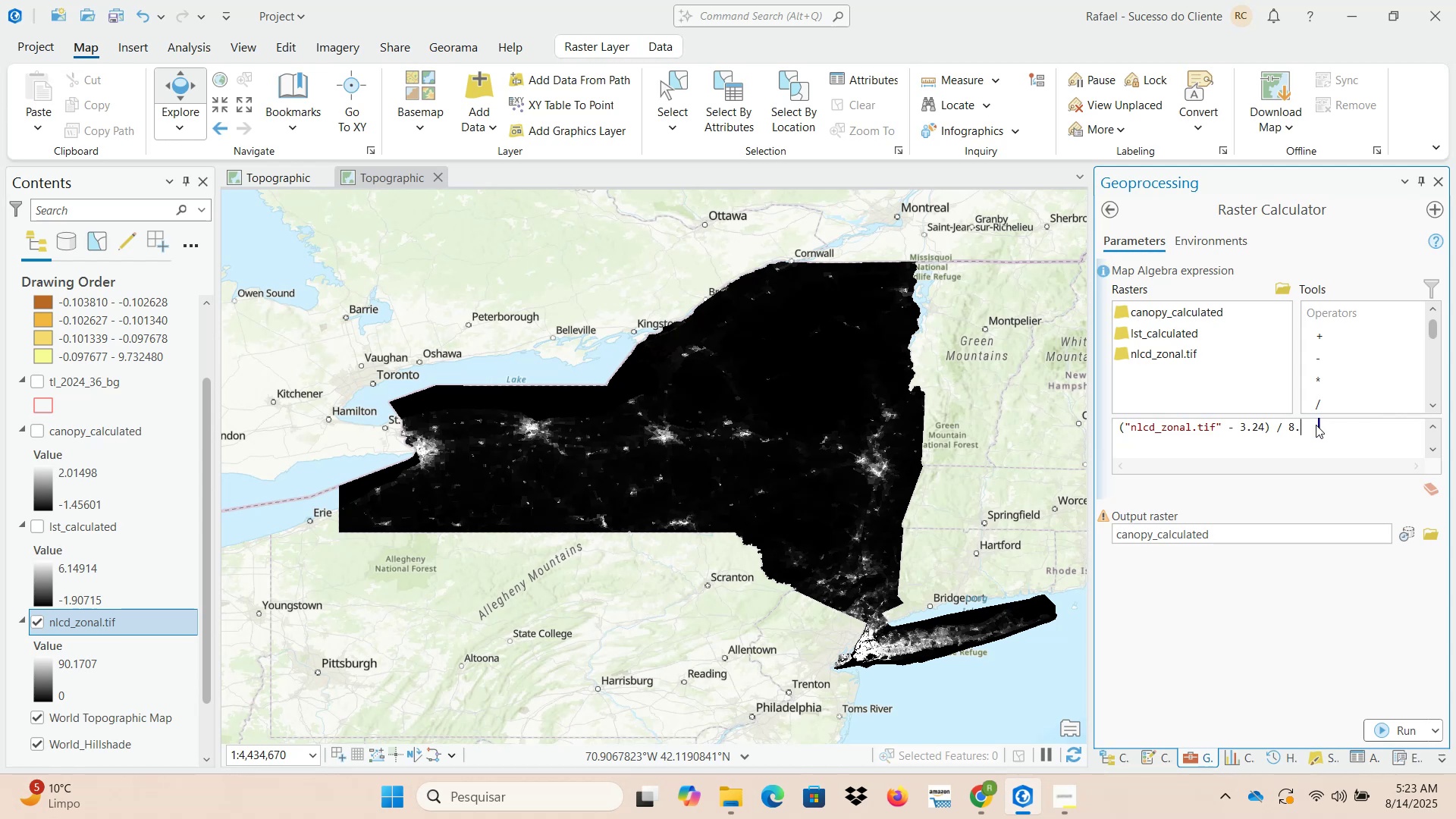 
key(Numpad5)
 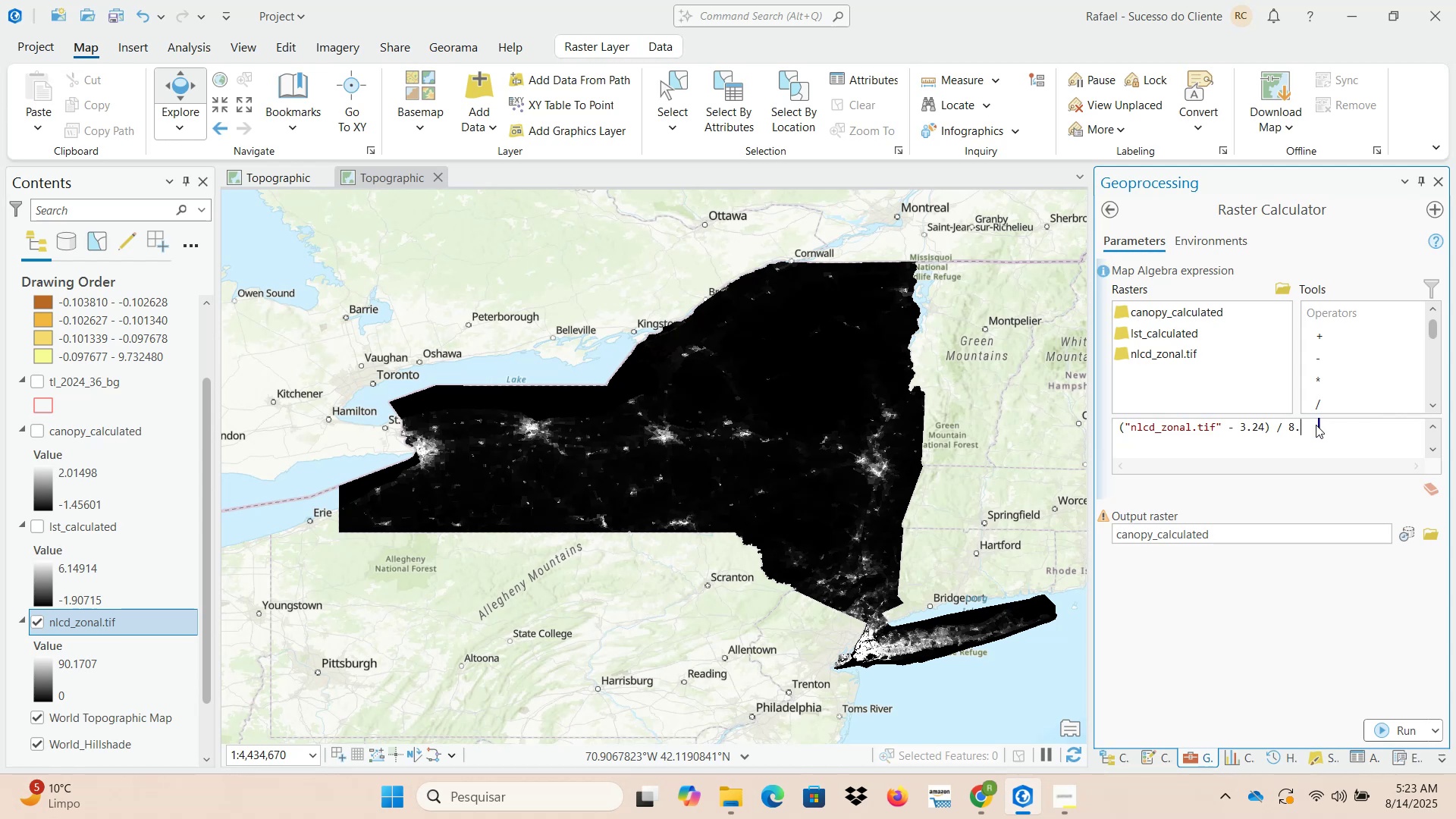 
key(Numpad5)
 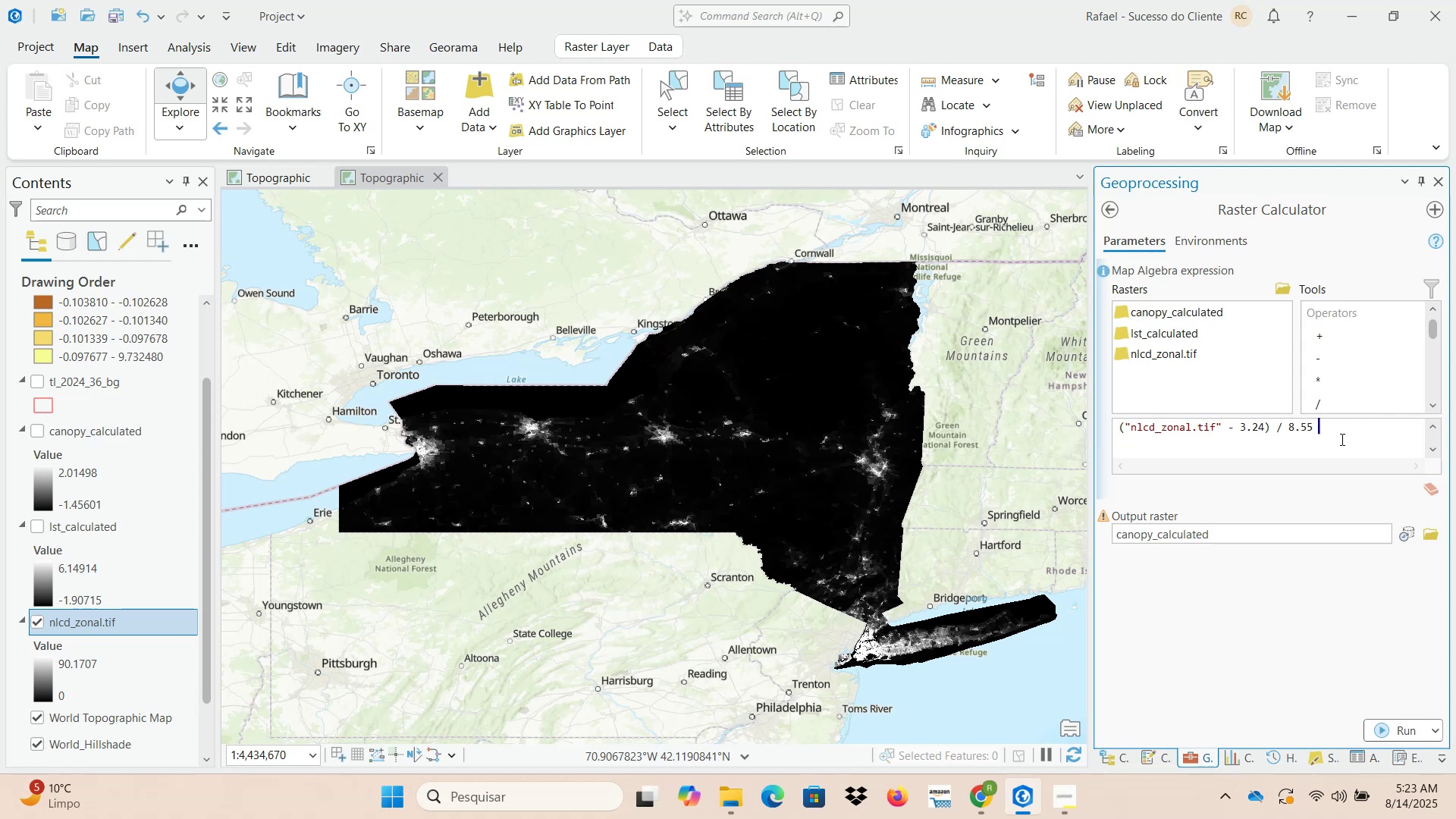 
left_click([1345, 430])
 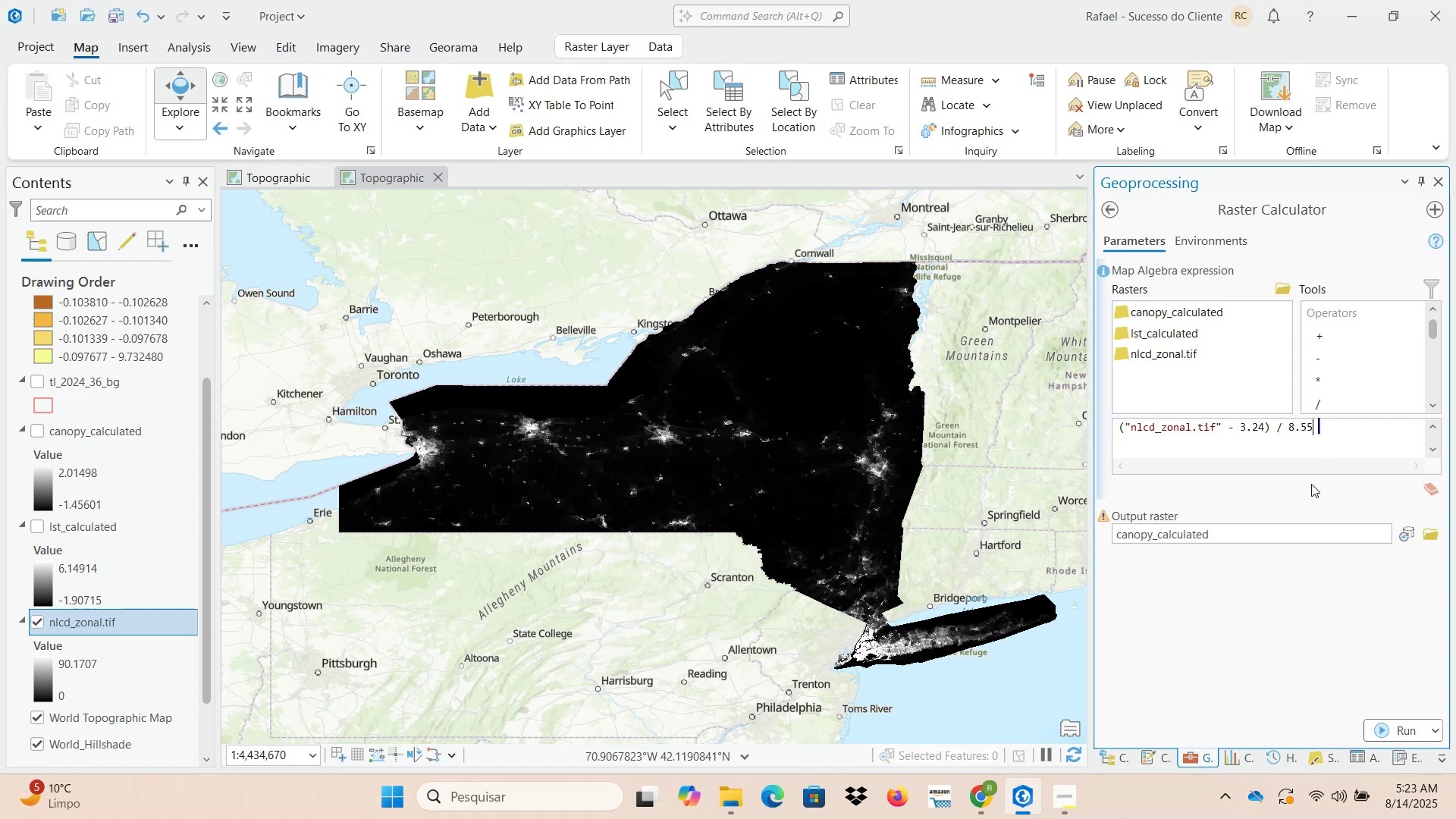 
left_click([1433, 535])
 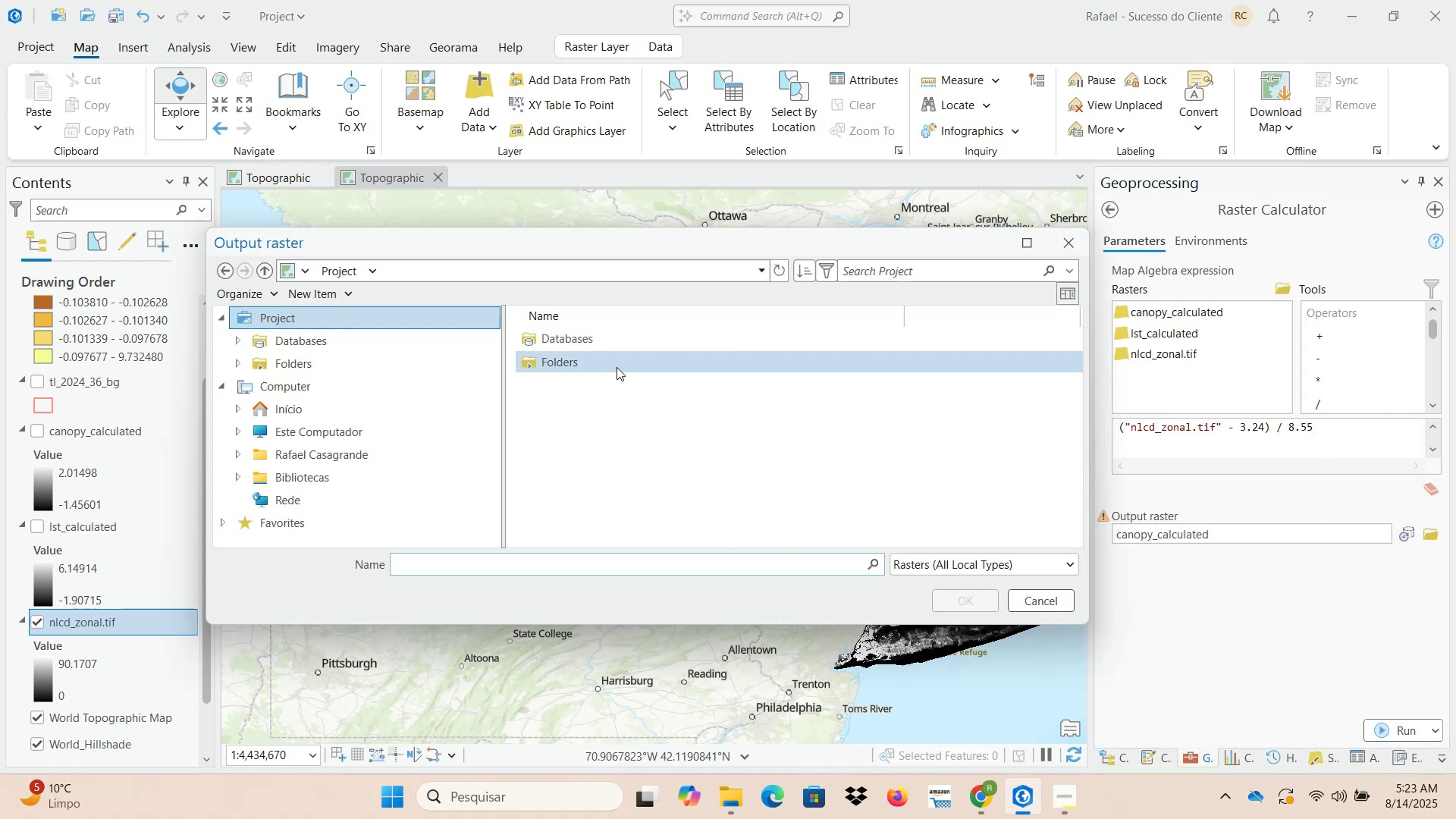 
double_click([585, 340])
 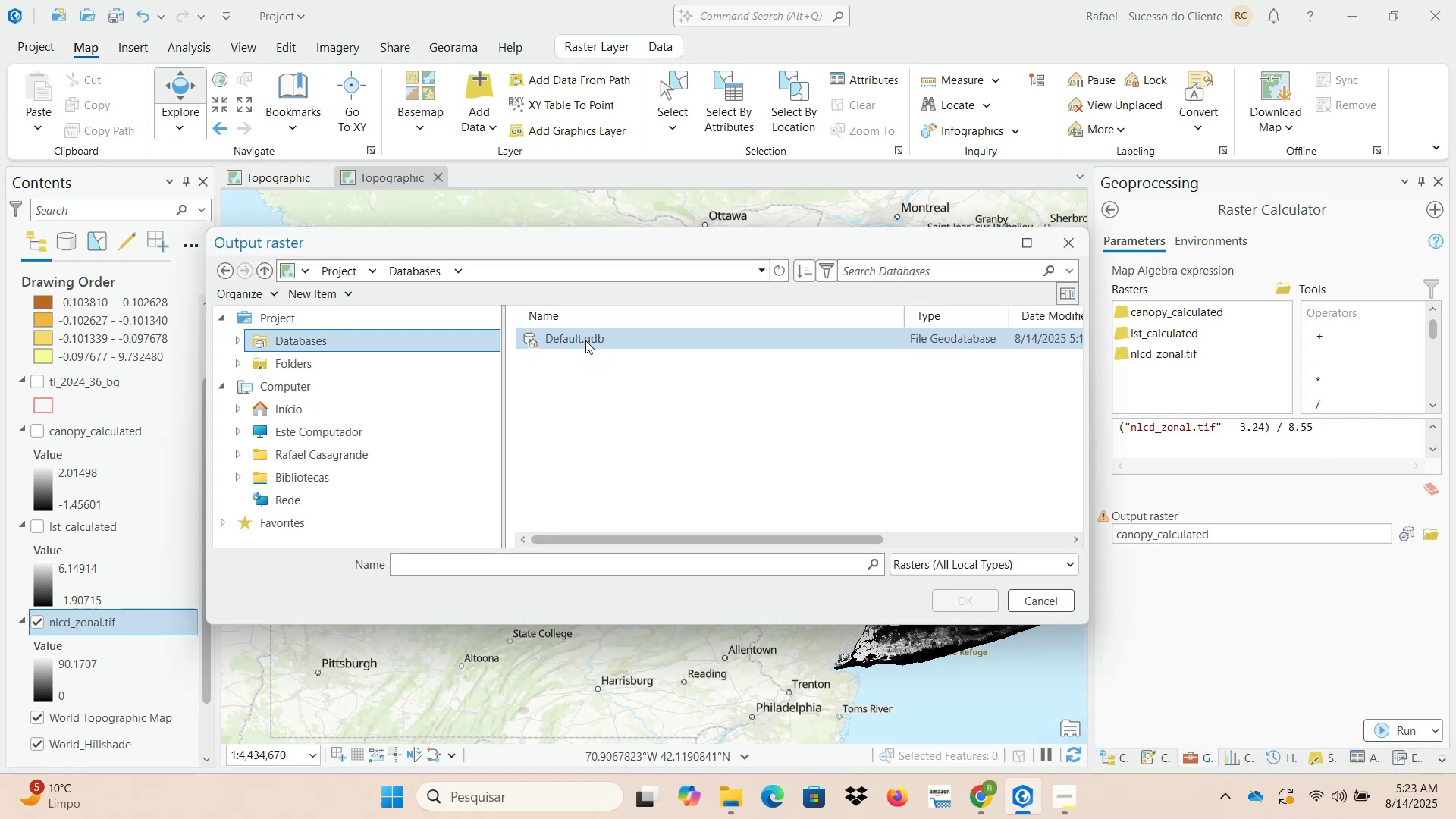 
double_click([585, 340])
 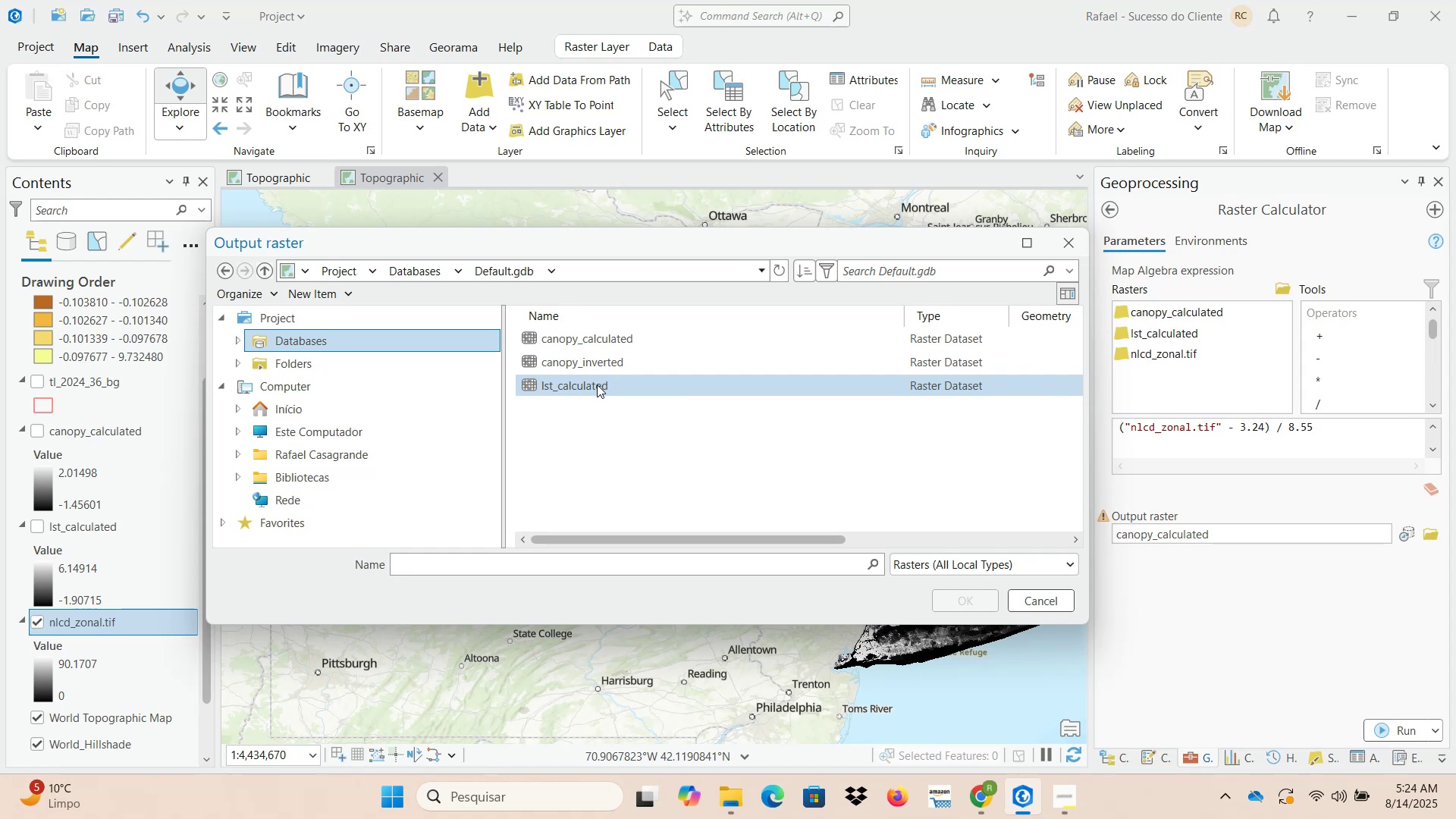 
left_click([597, 386])
 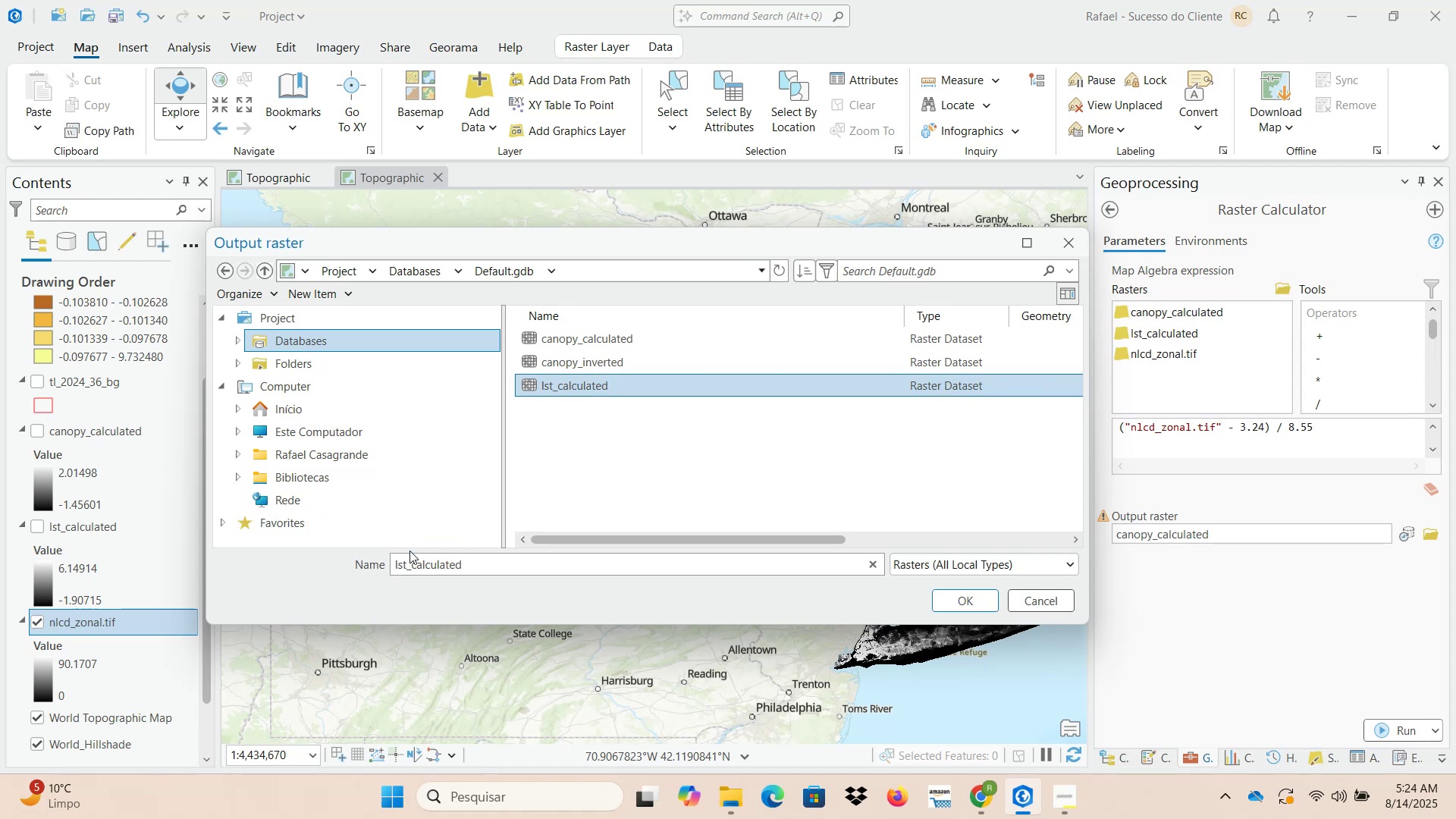 
left_click([415, 565])
 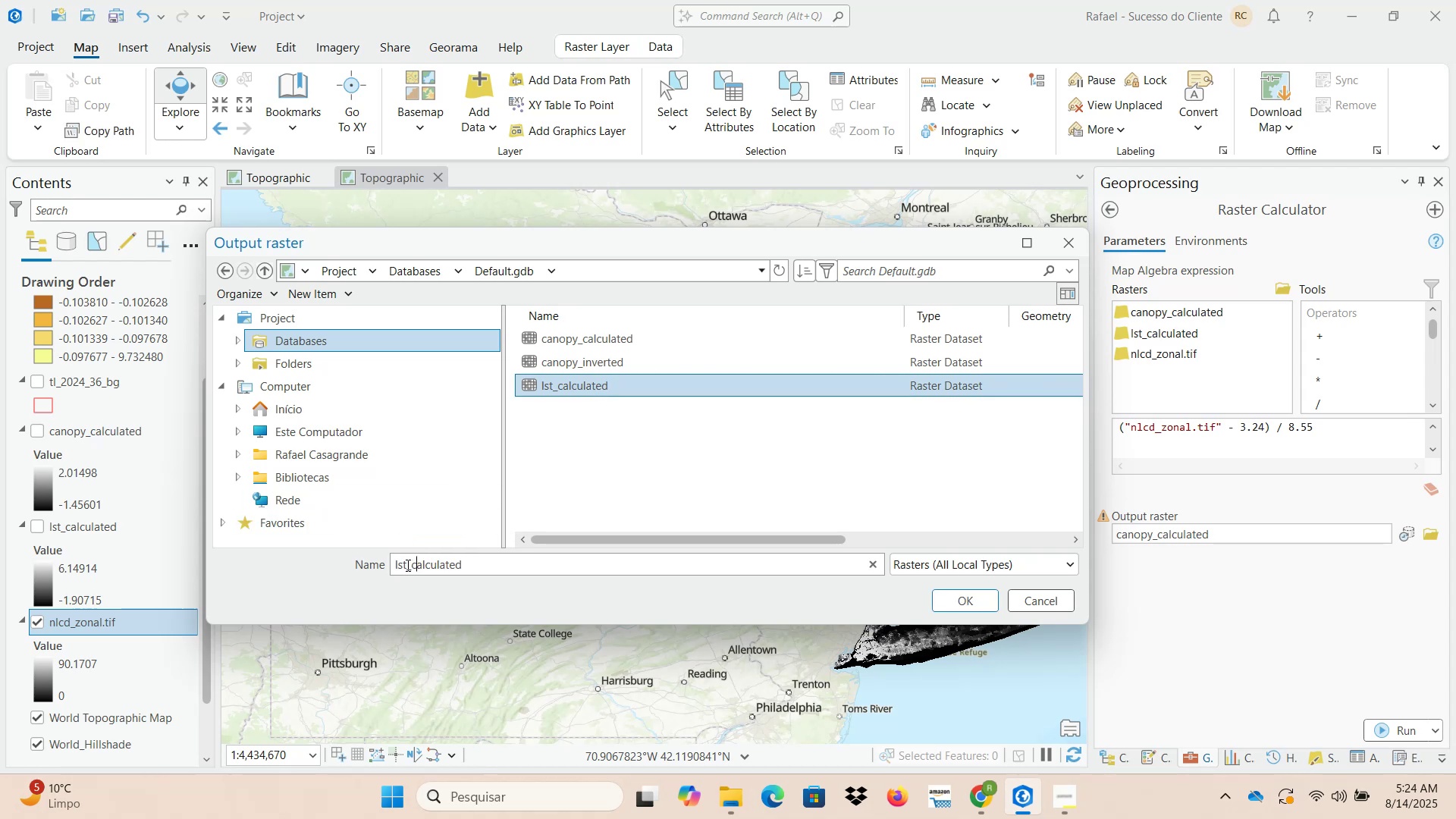 
left_click_drag(start_coordinate=[405, 564], to_coordinate=[382, 564])
 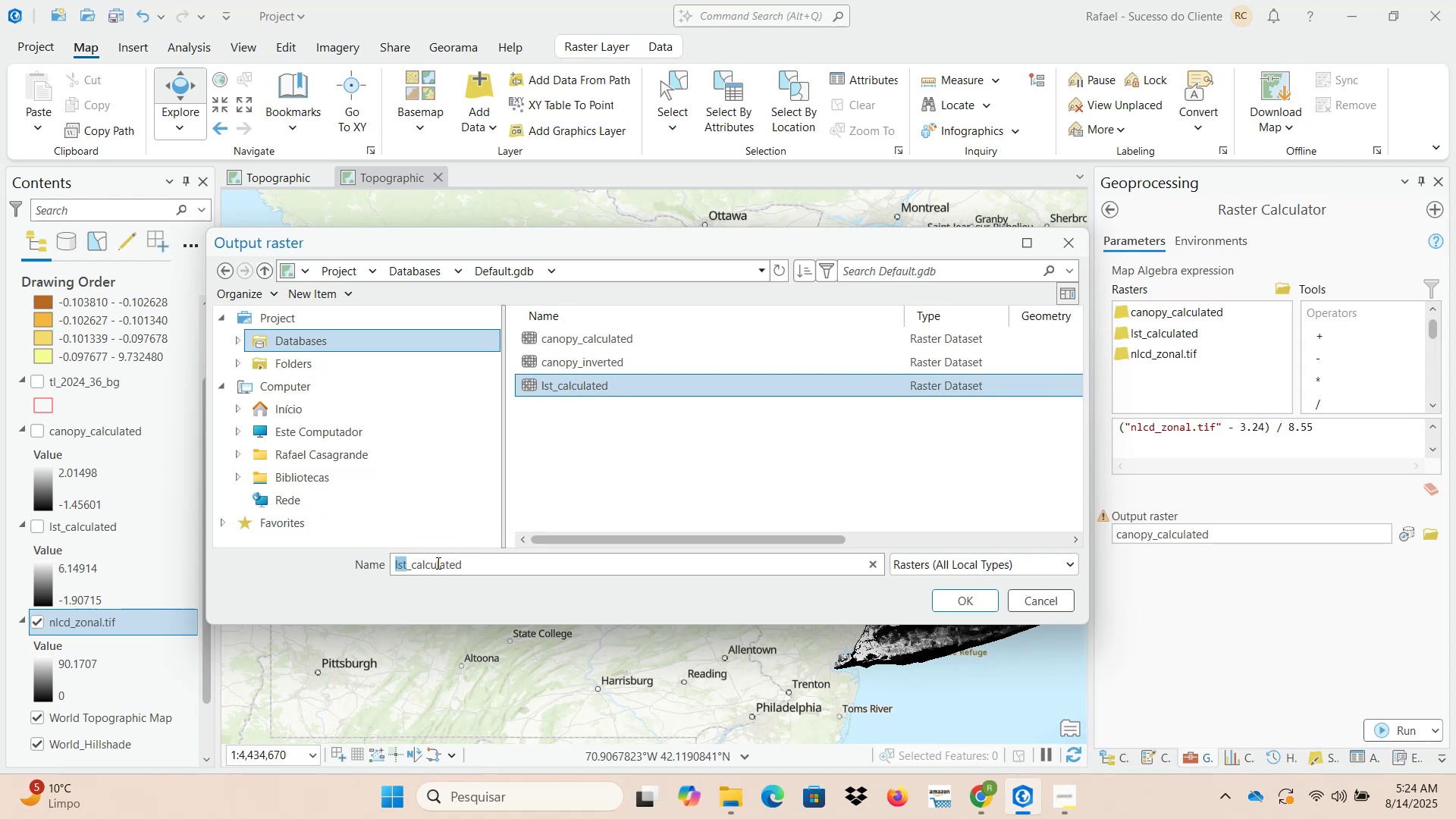 
type(nlcd)
 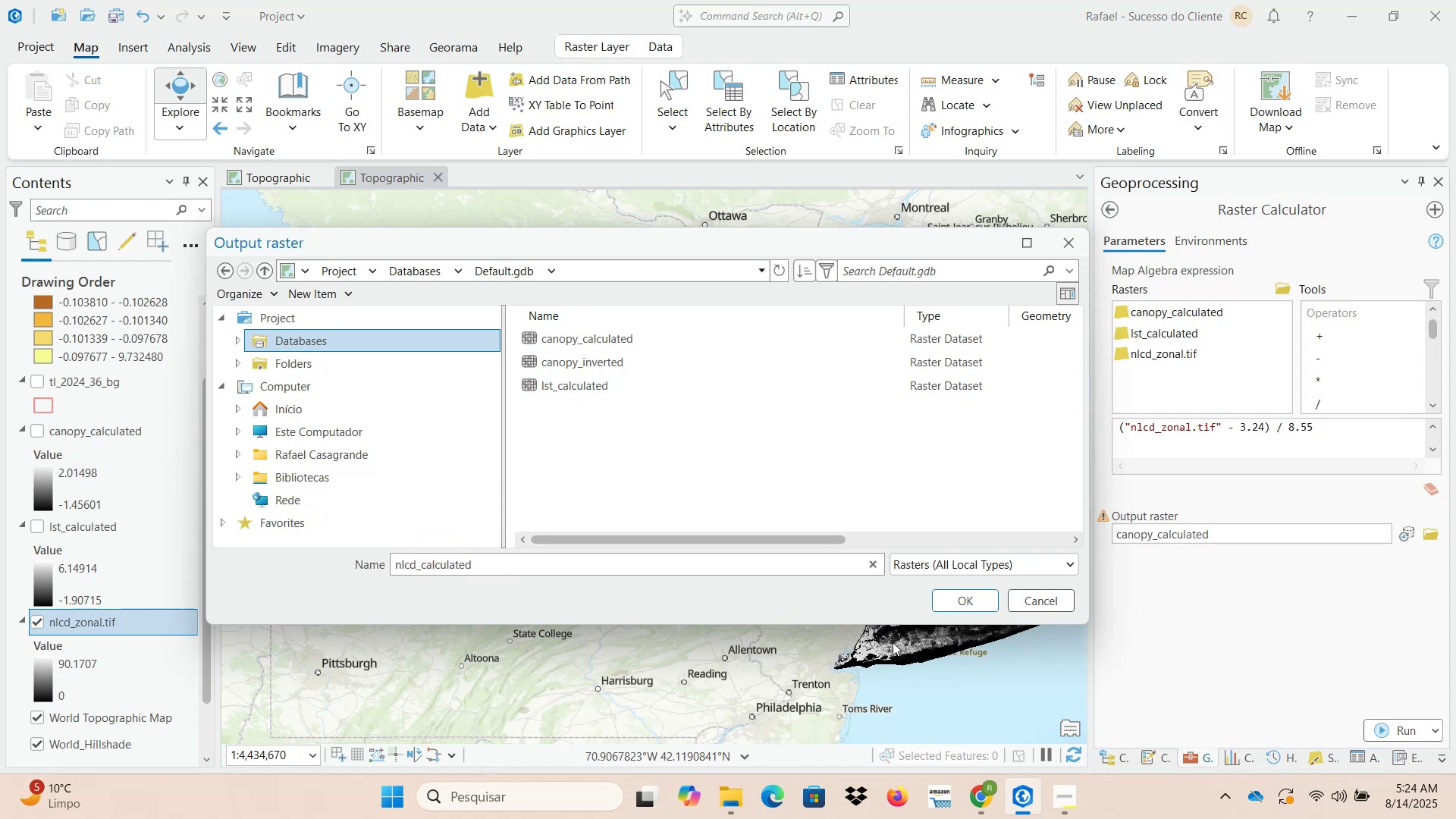 
left_click([969, 604])
 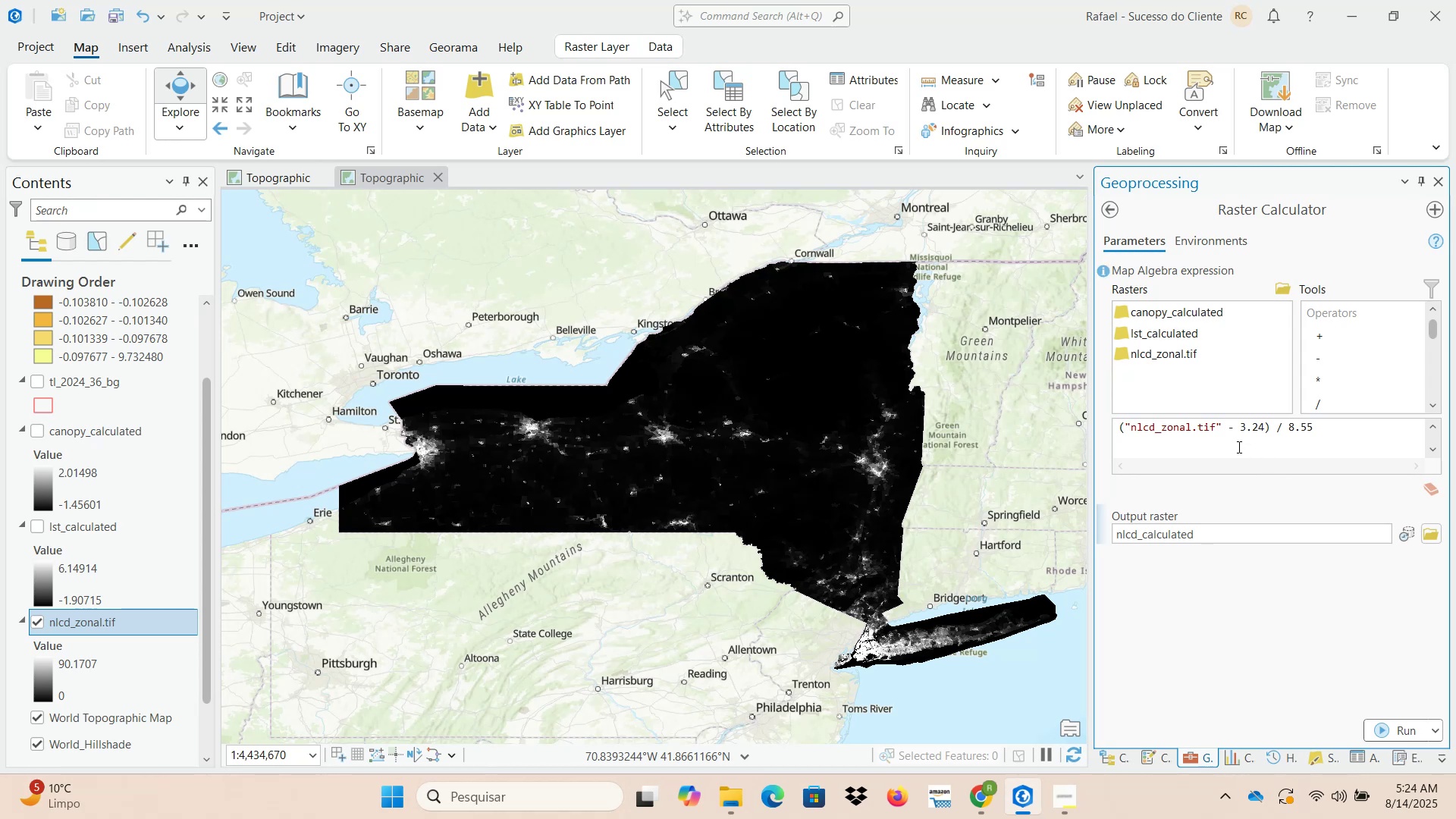 
wait(9.23)
 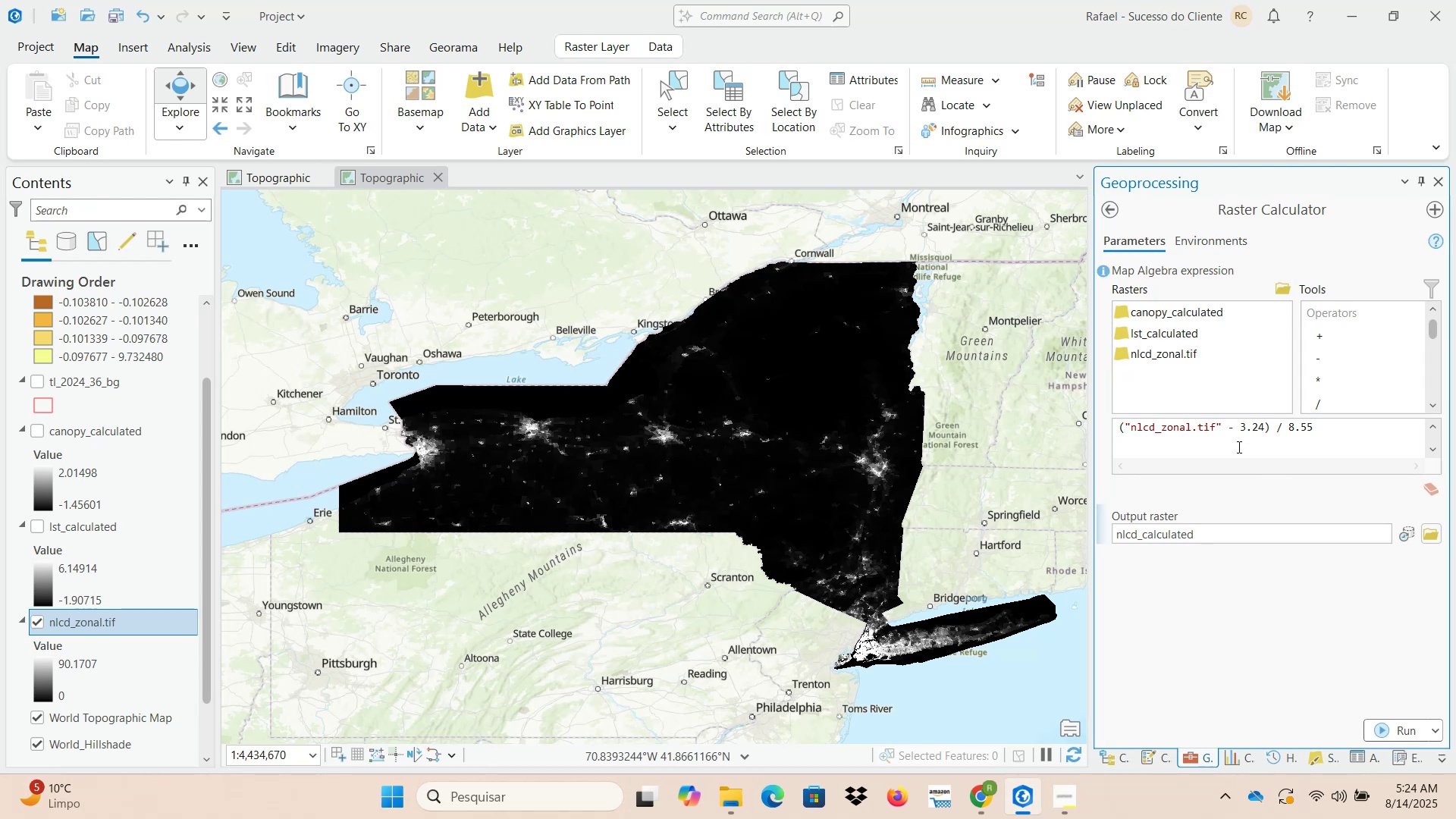 
left_click([1388, 730])
 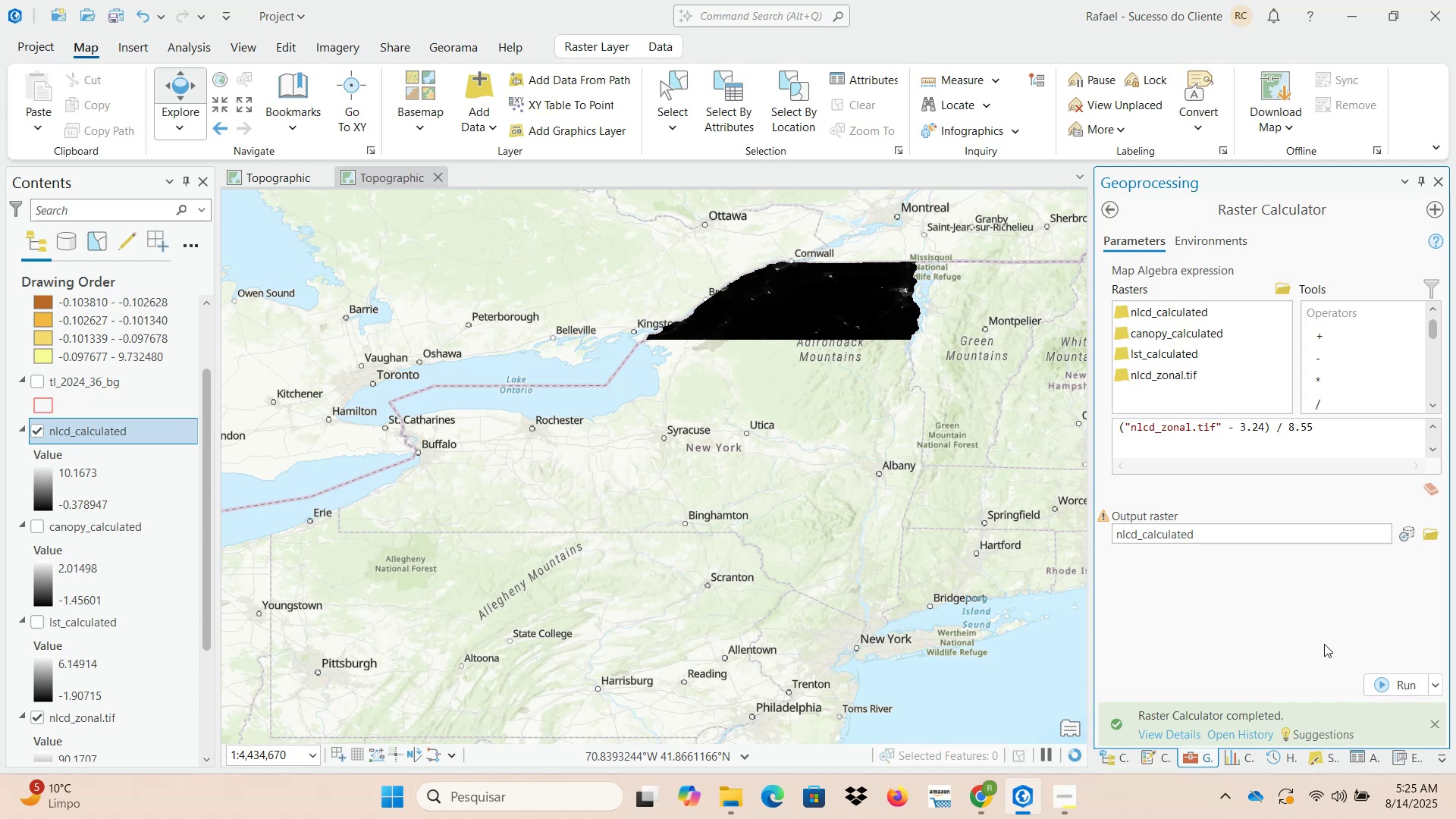 
wait(90.78)
 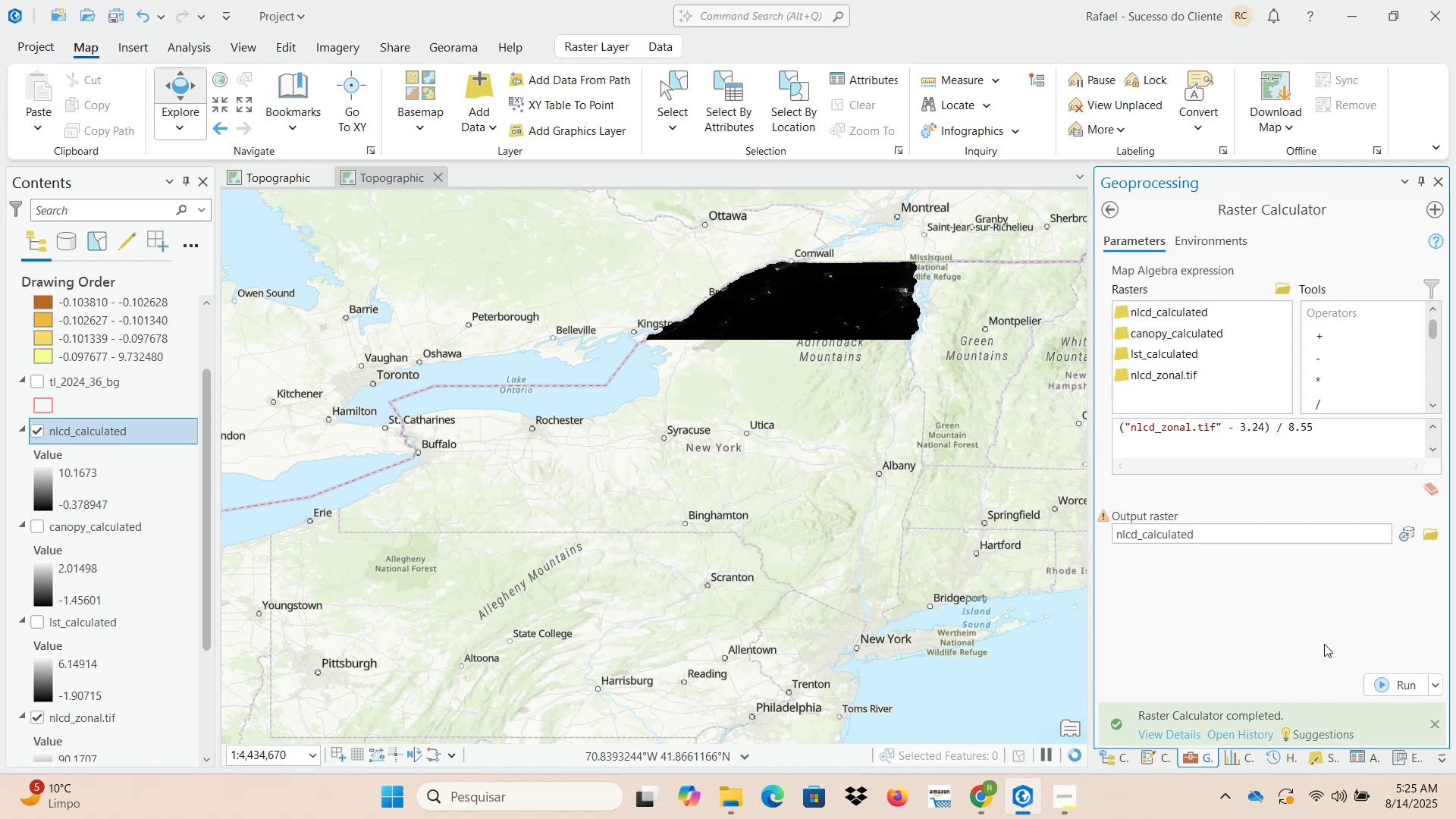 
left_click([1325, 764])
 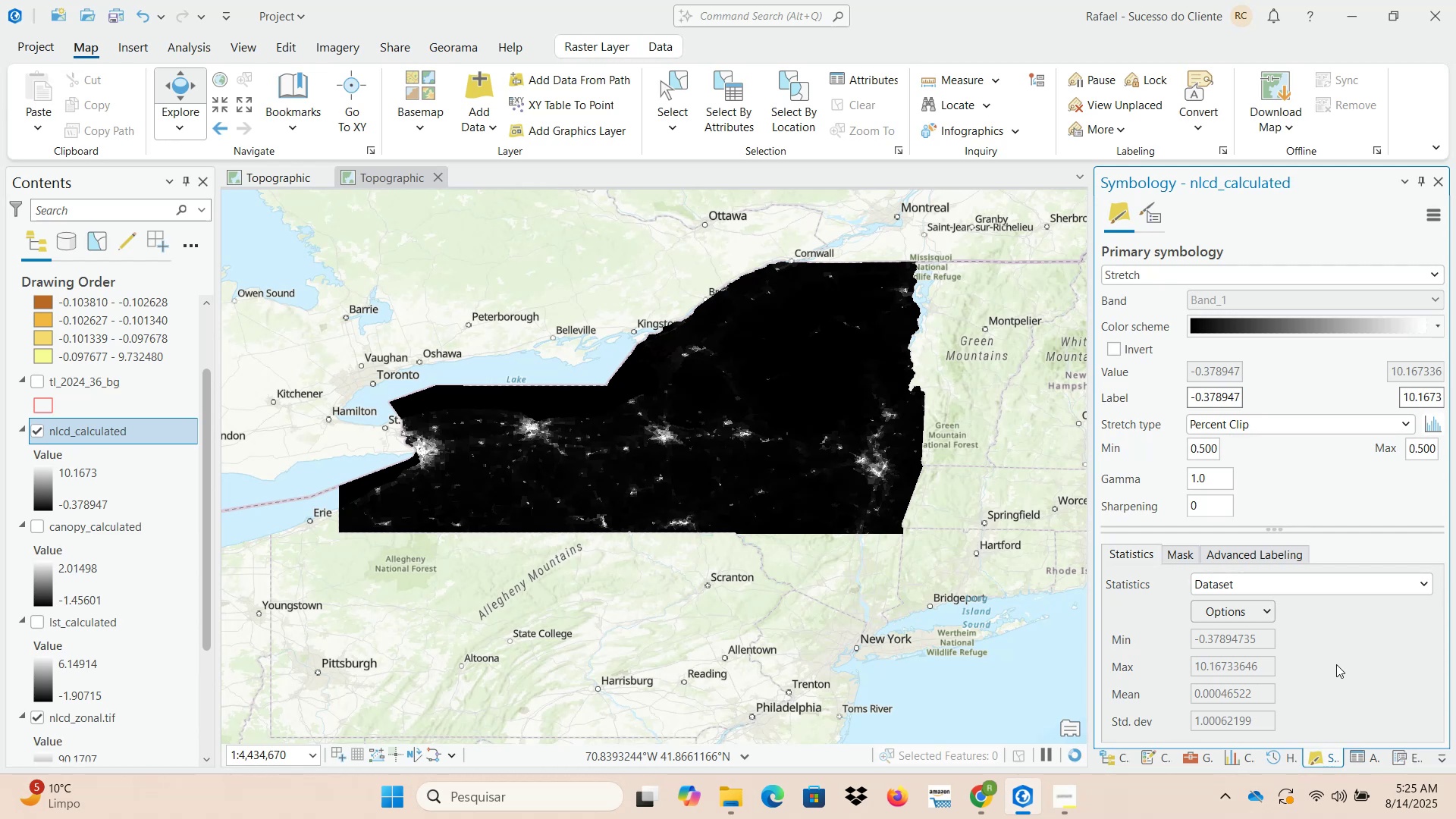 
wait(6.66)
 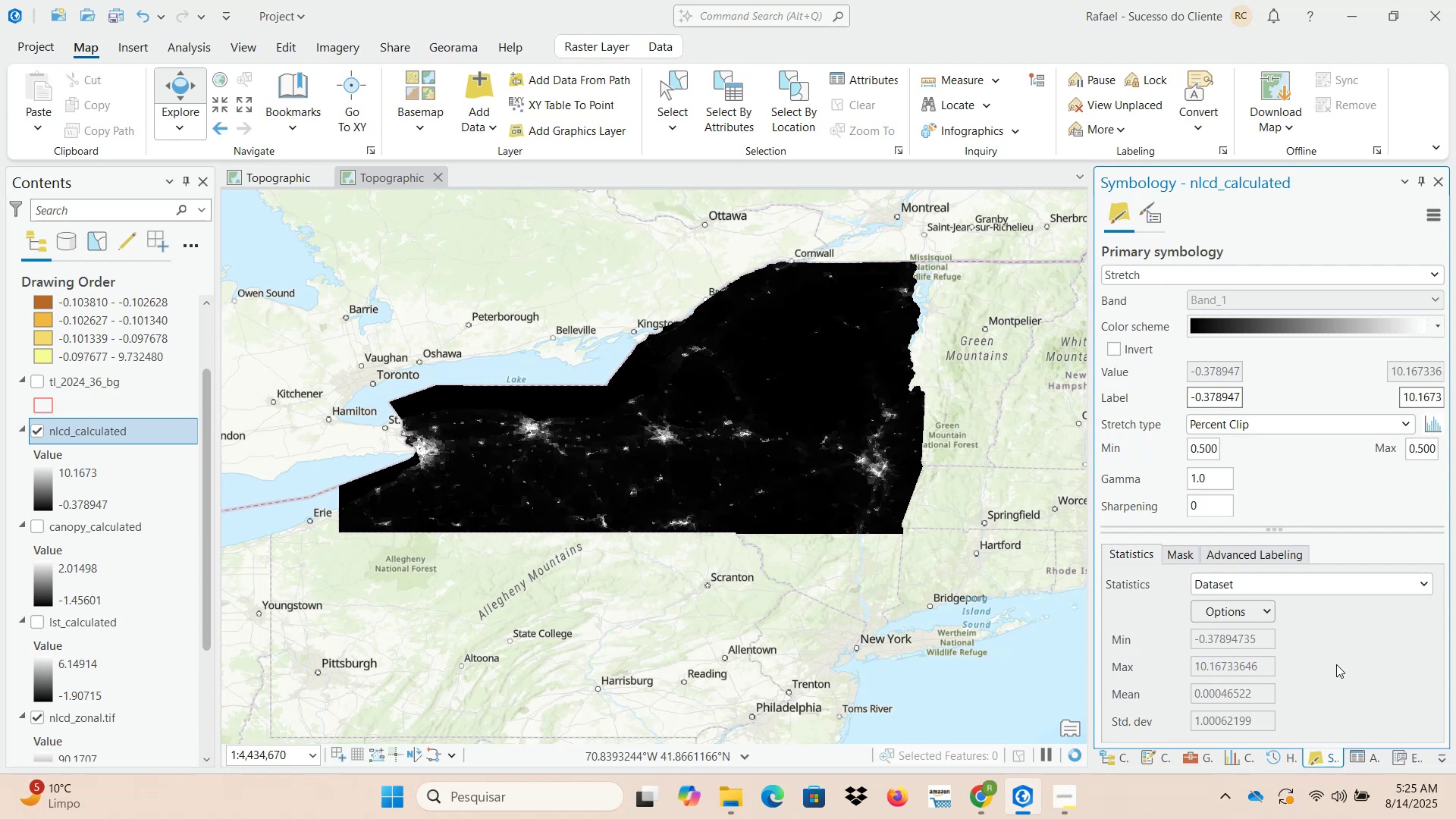 
scroll: coordinate [127, 652], scroll_direction: down, amount: 3.0
 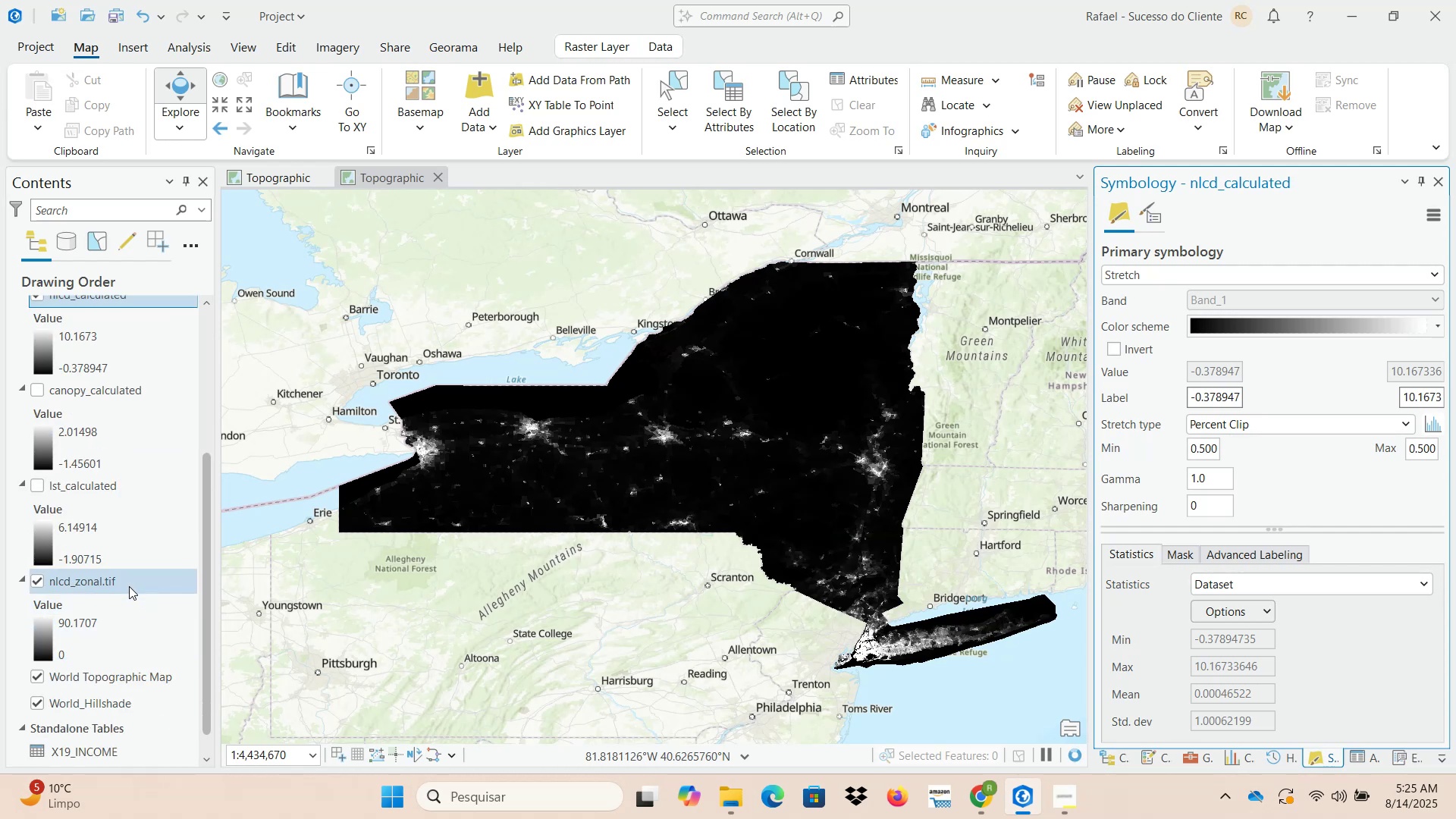 
left_click([129, 580])
 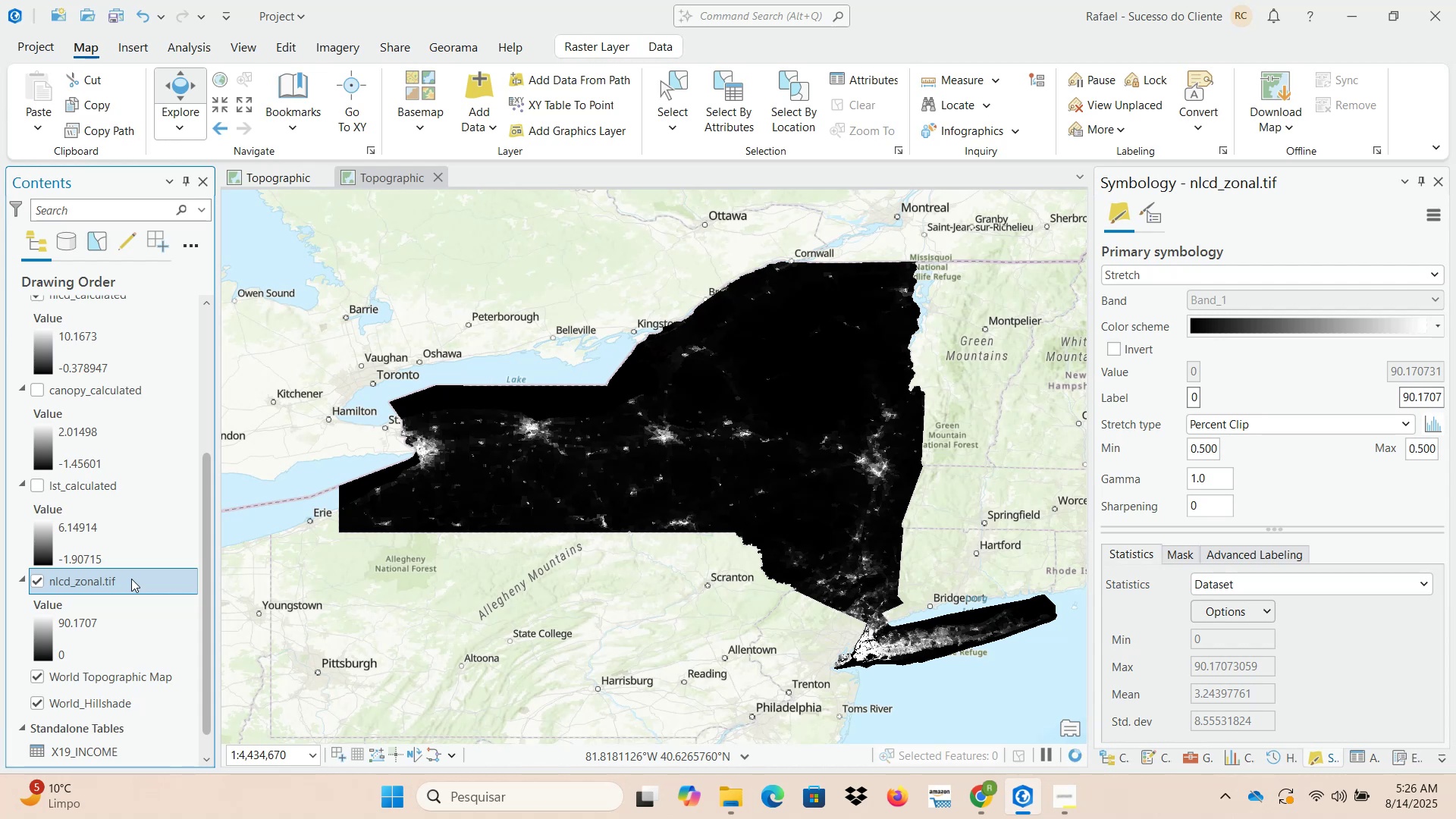 
wait(17.32)
 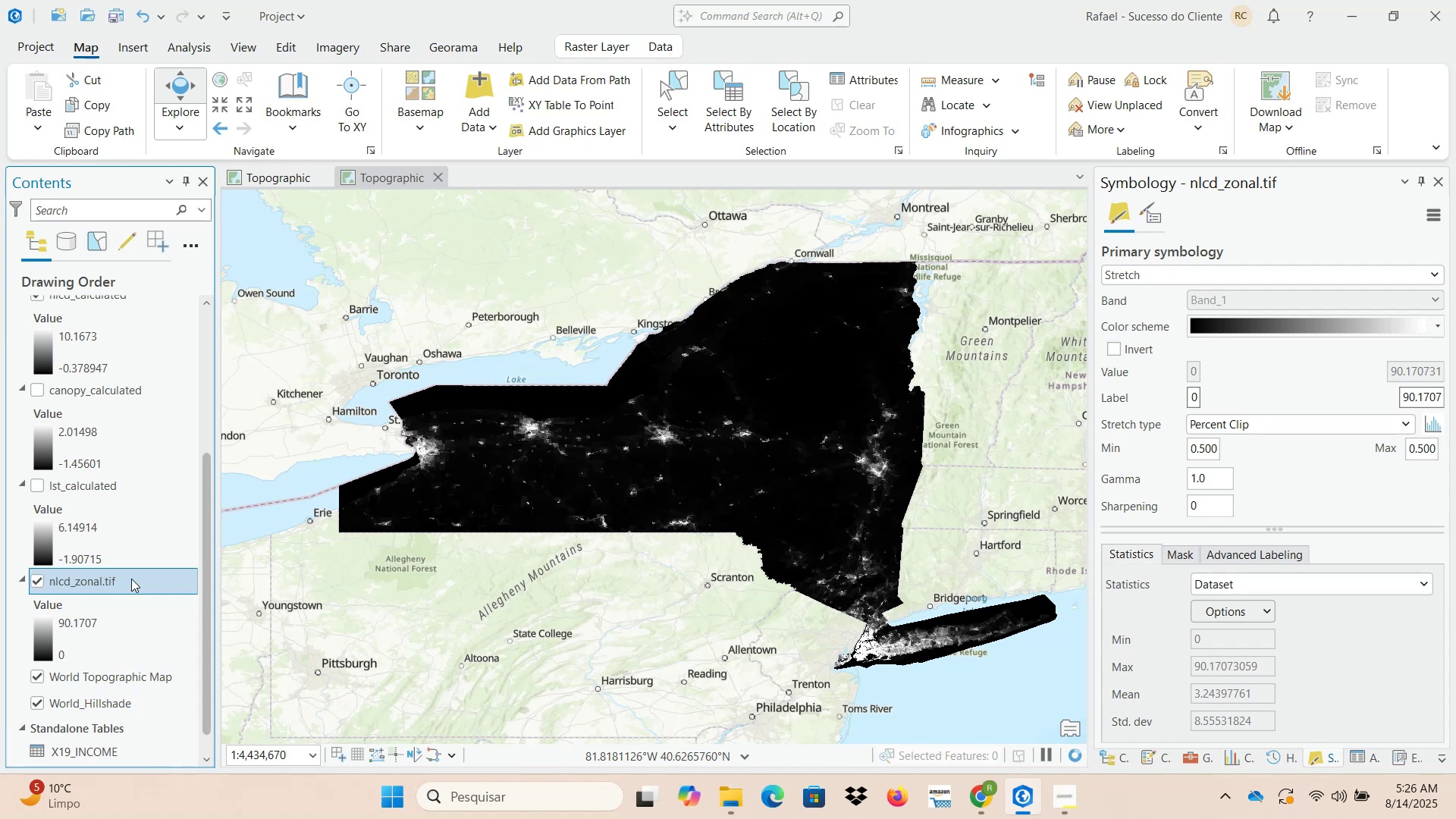 
scroll: coordinate [109, 570], scroll_direction: none, amount: 0.0
 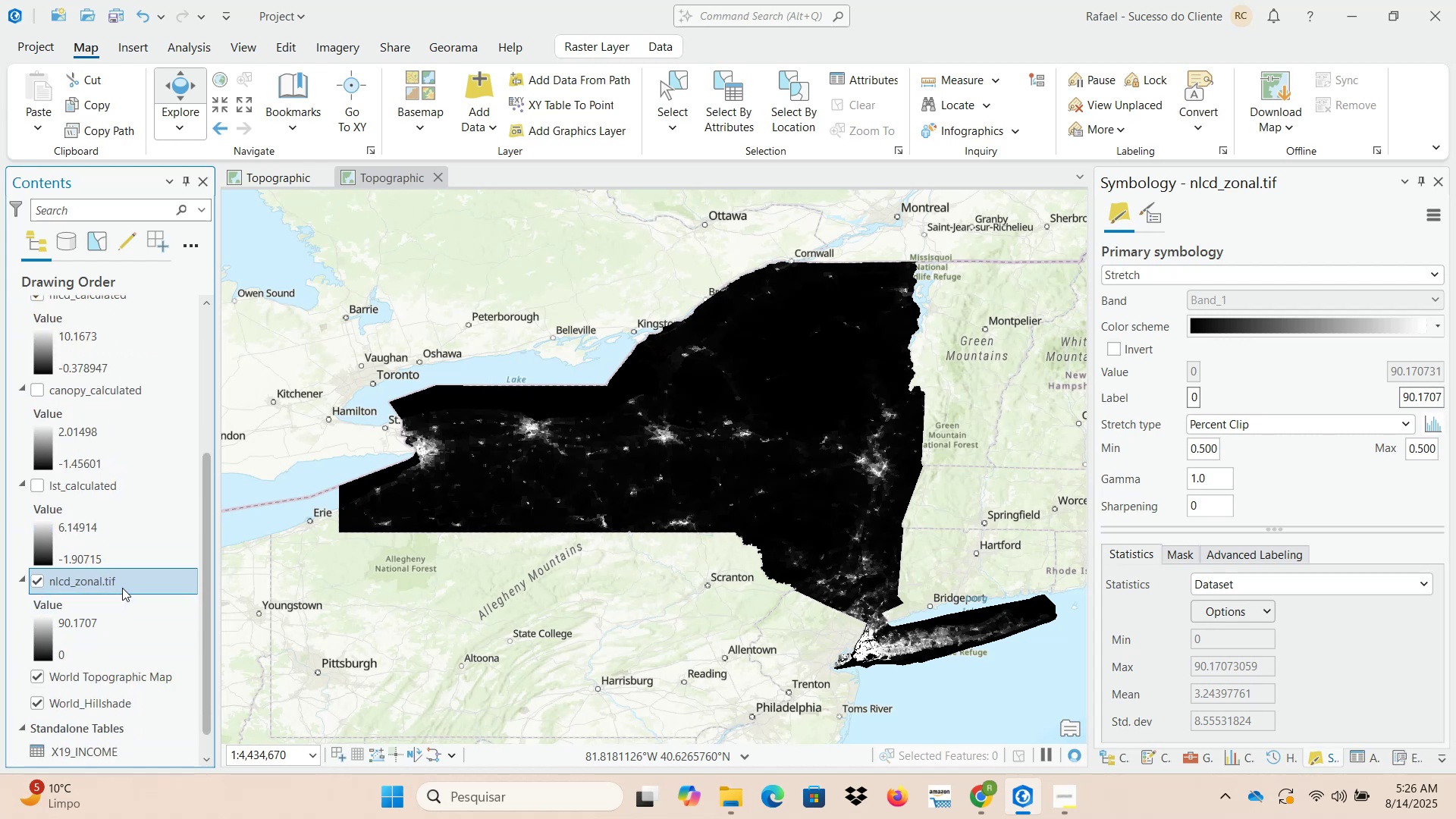 
scroll: coordinate [105, 570], scroll_direction: up, amount: 5.0
 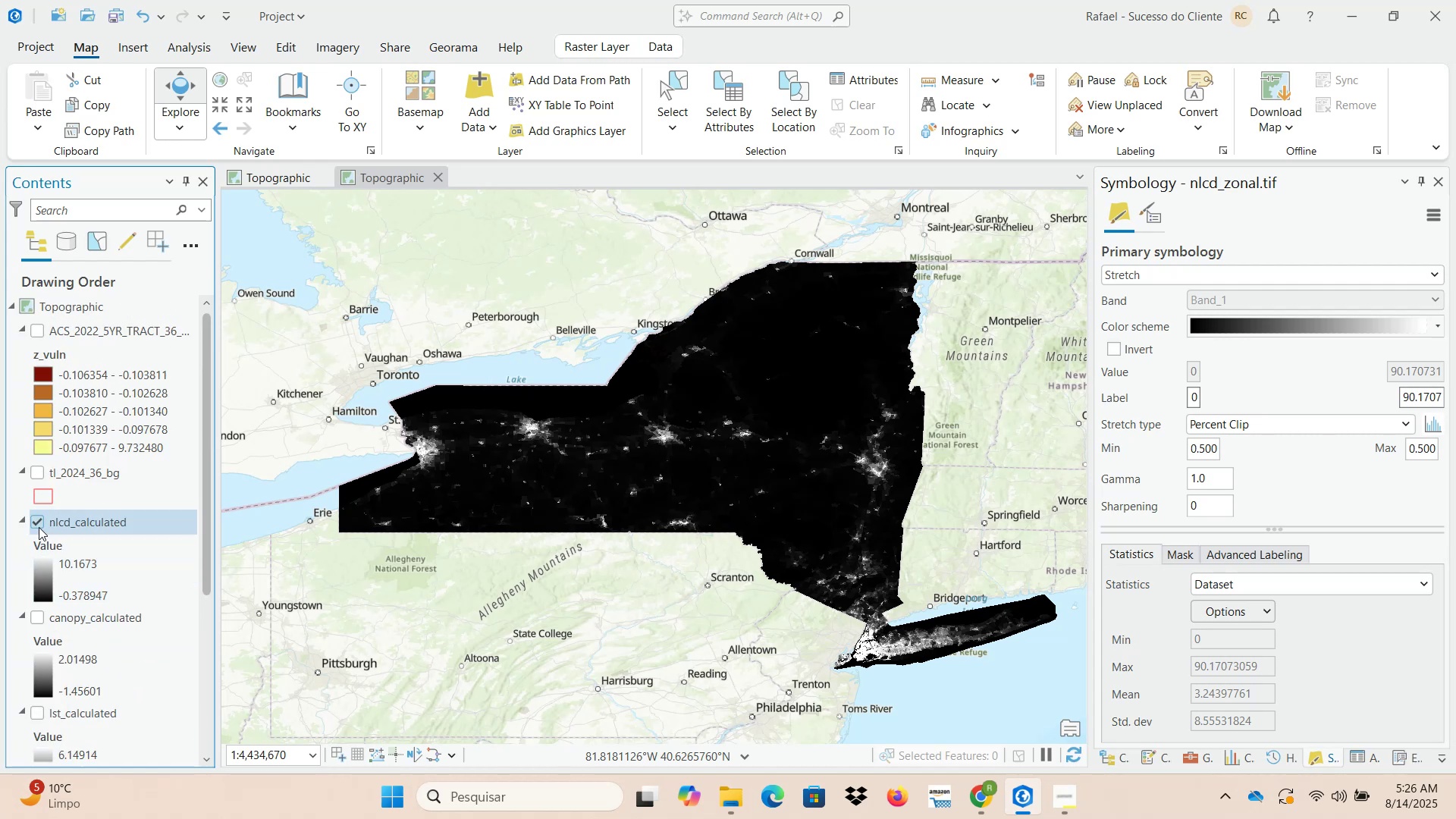 
left_click([36, 526])
 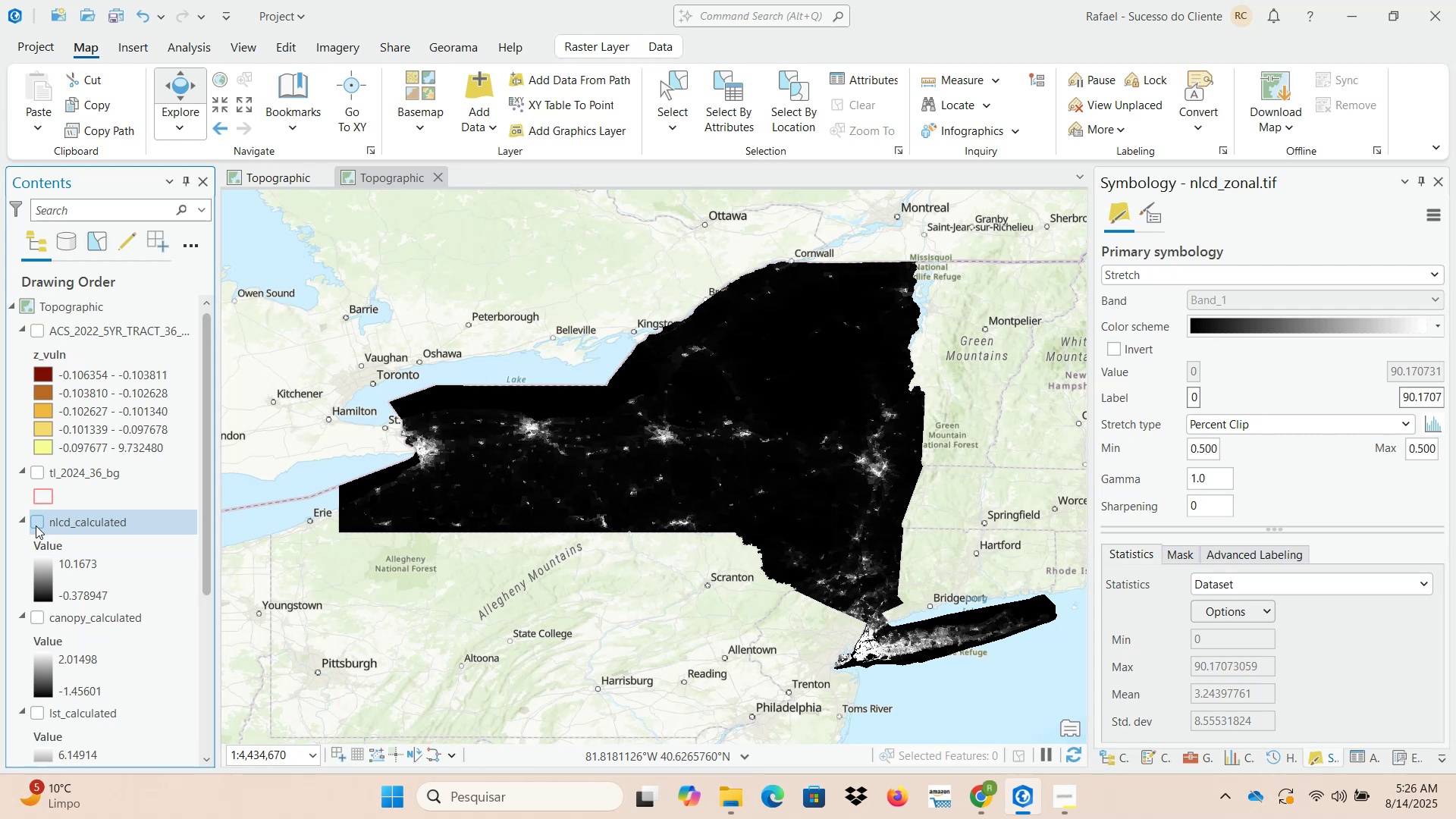 
left_click([36, 526])
 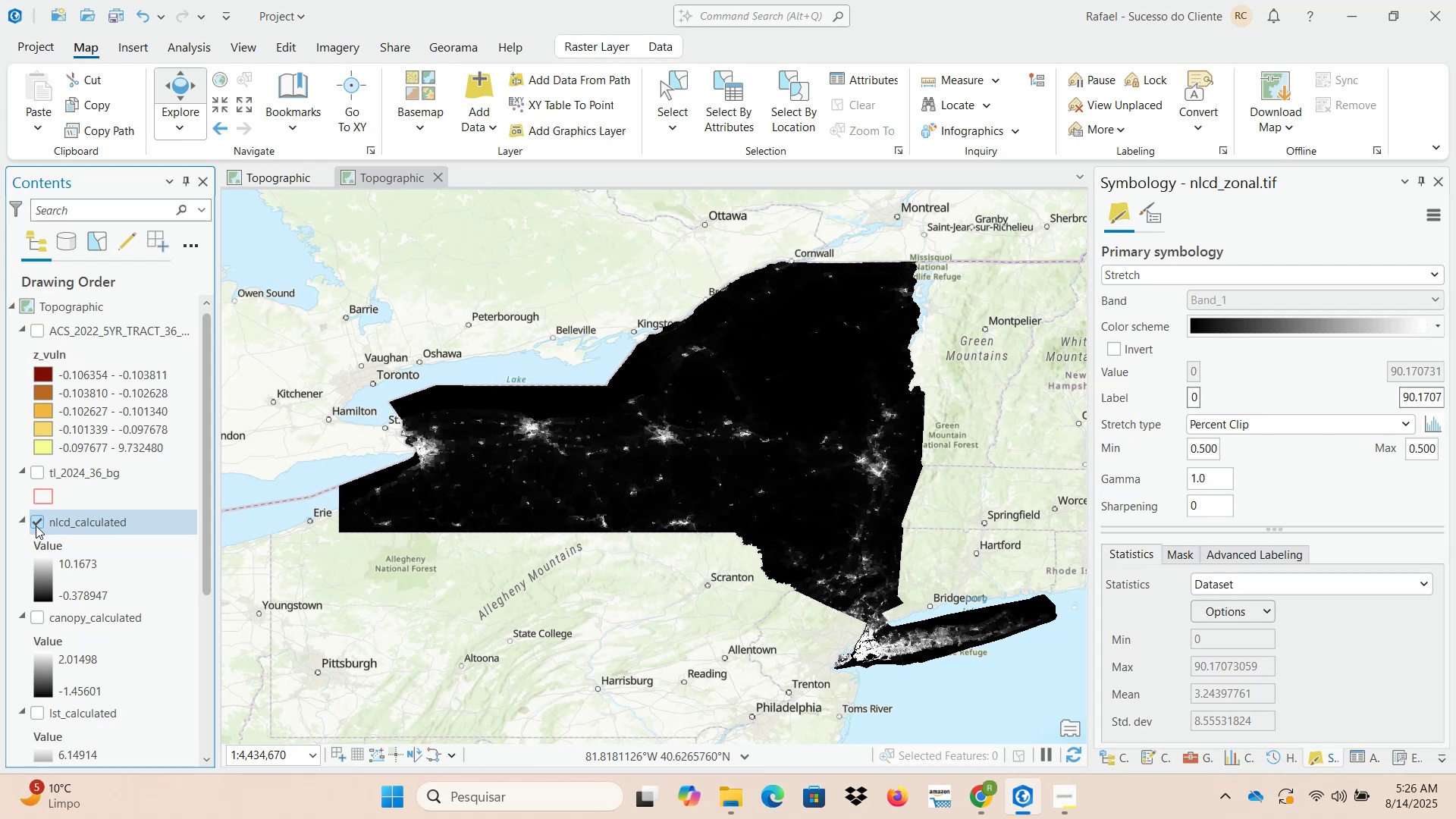 
left_click([36, 526])
 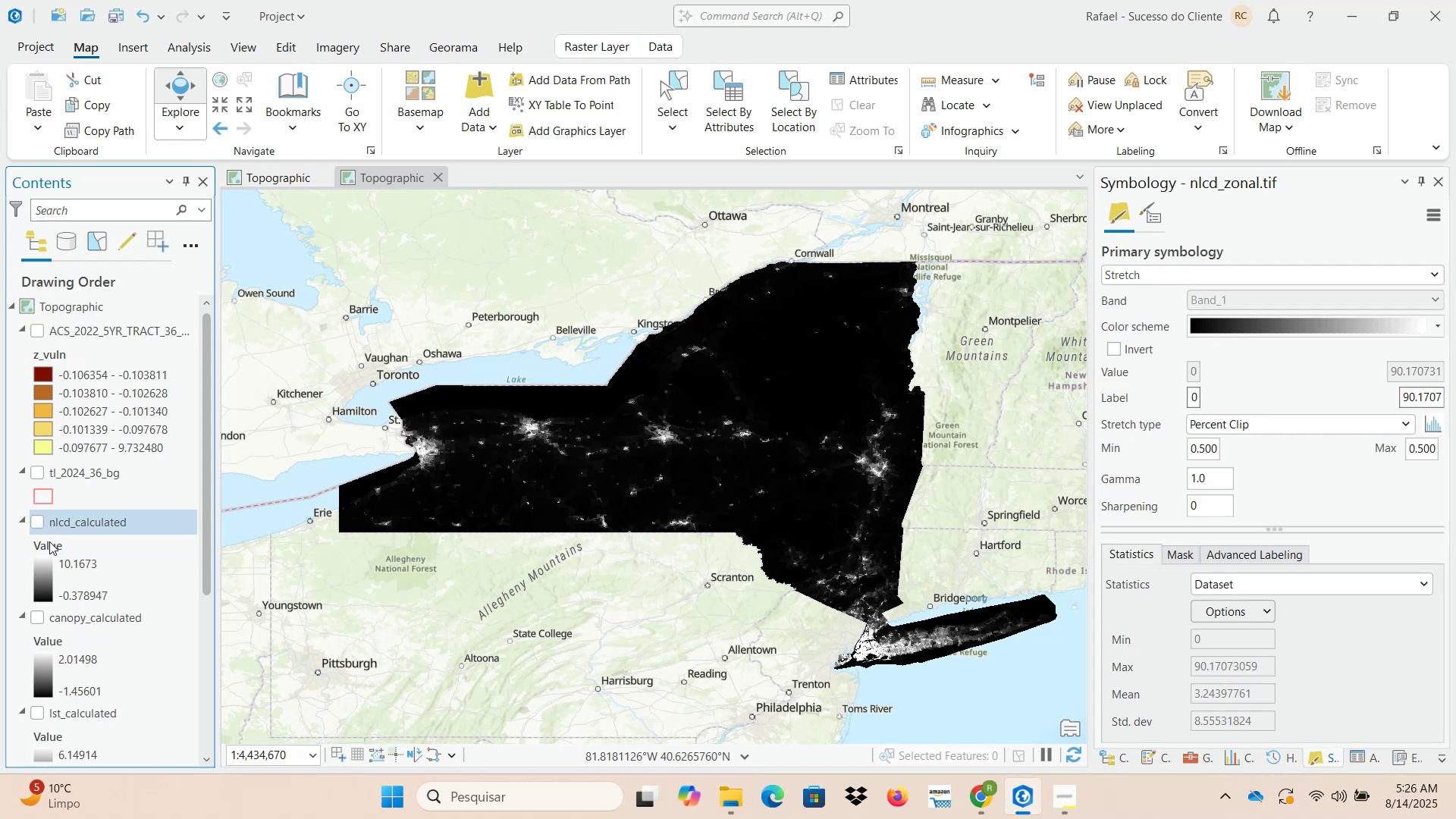 
scroll: coordinate [73, 574], scroll_direction: down, amount: 5.0
 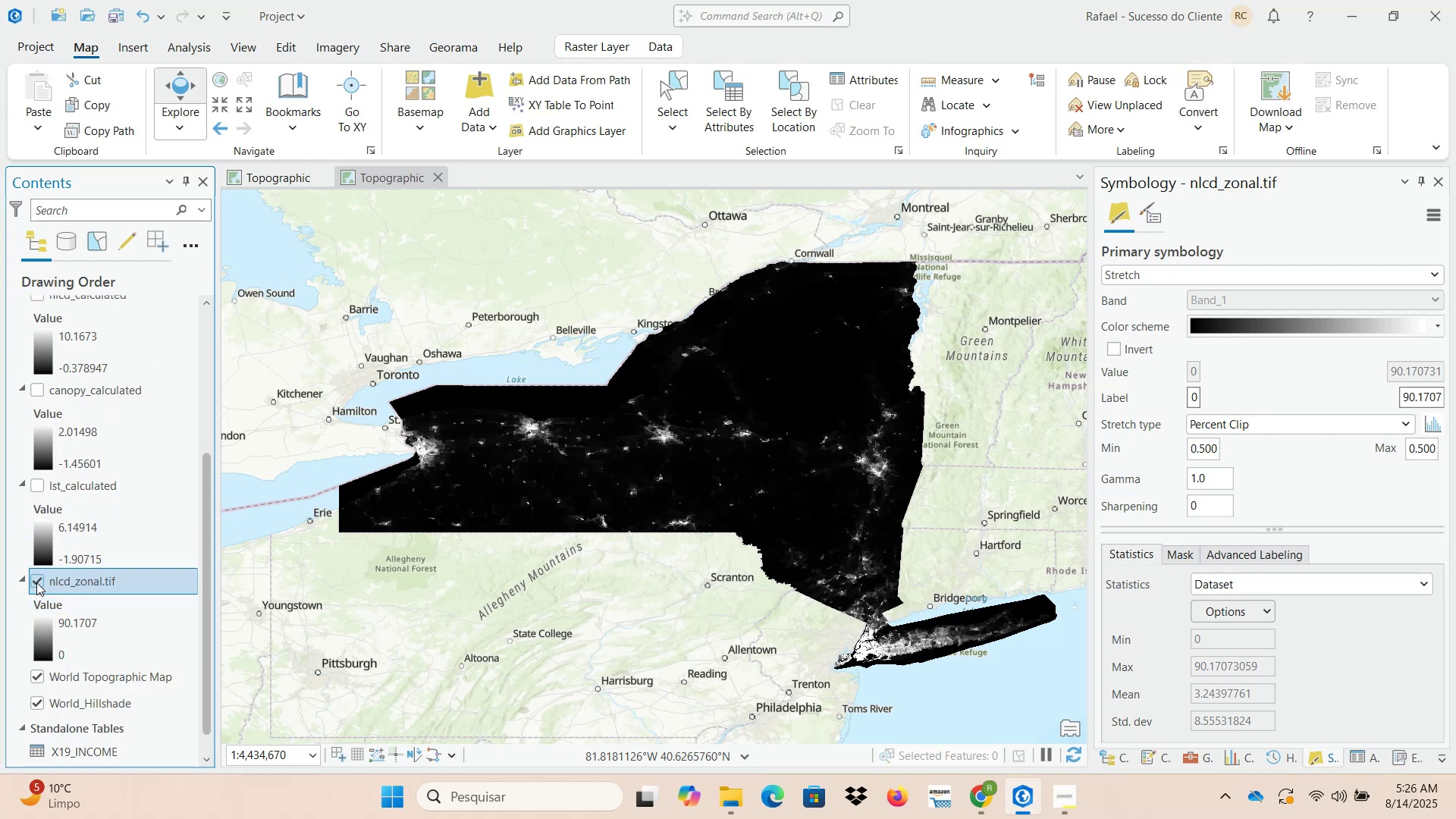 
left_click([36, 582])
 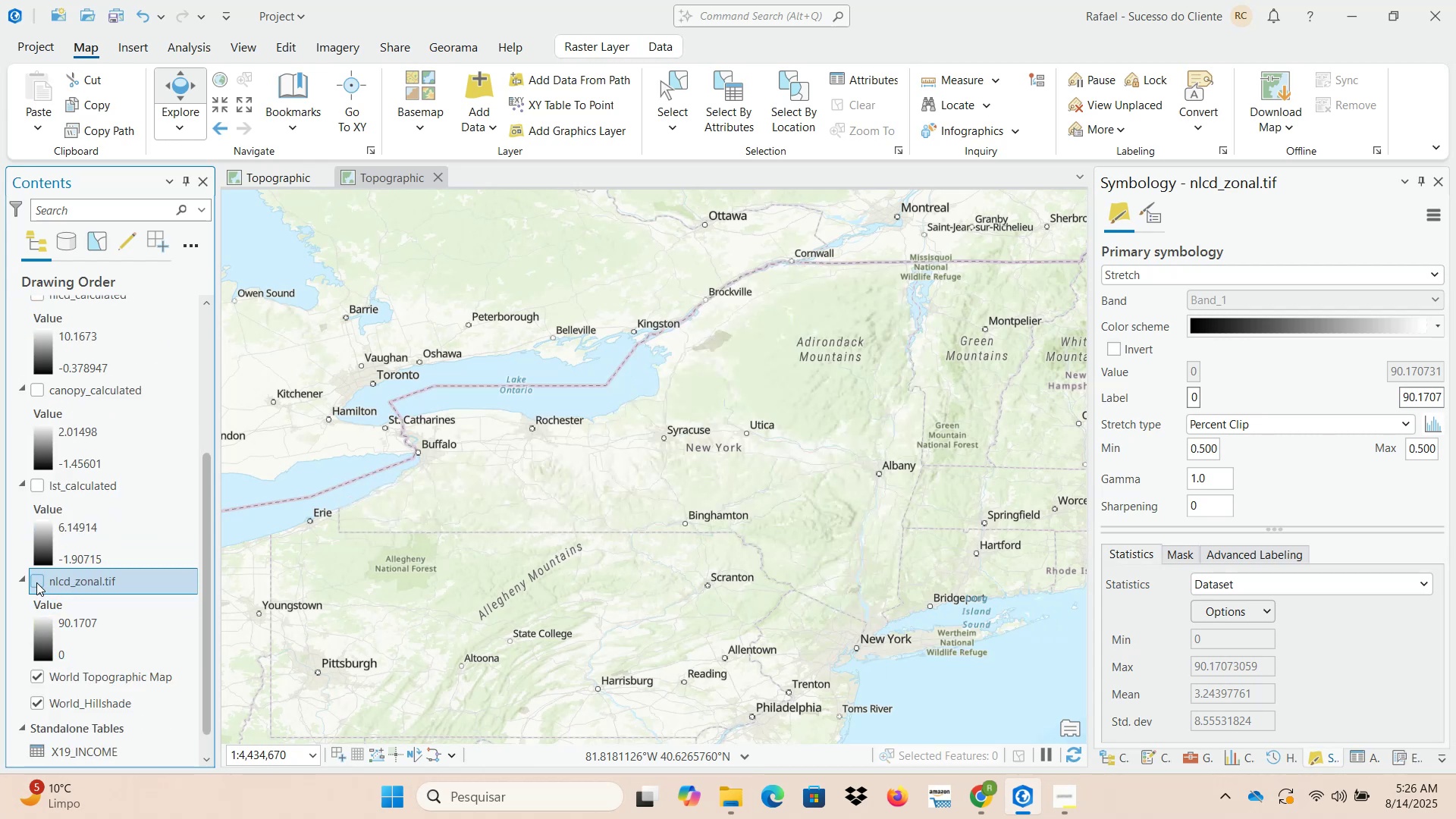 
left_click([36, 582])
 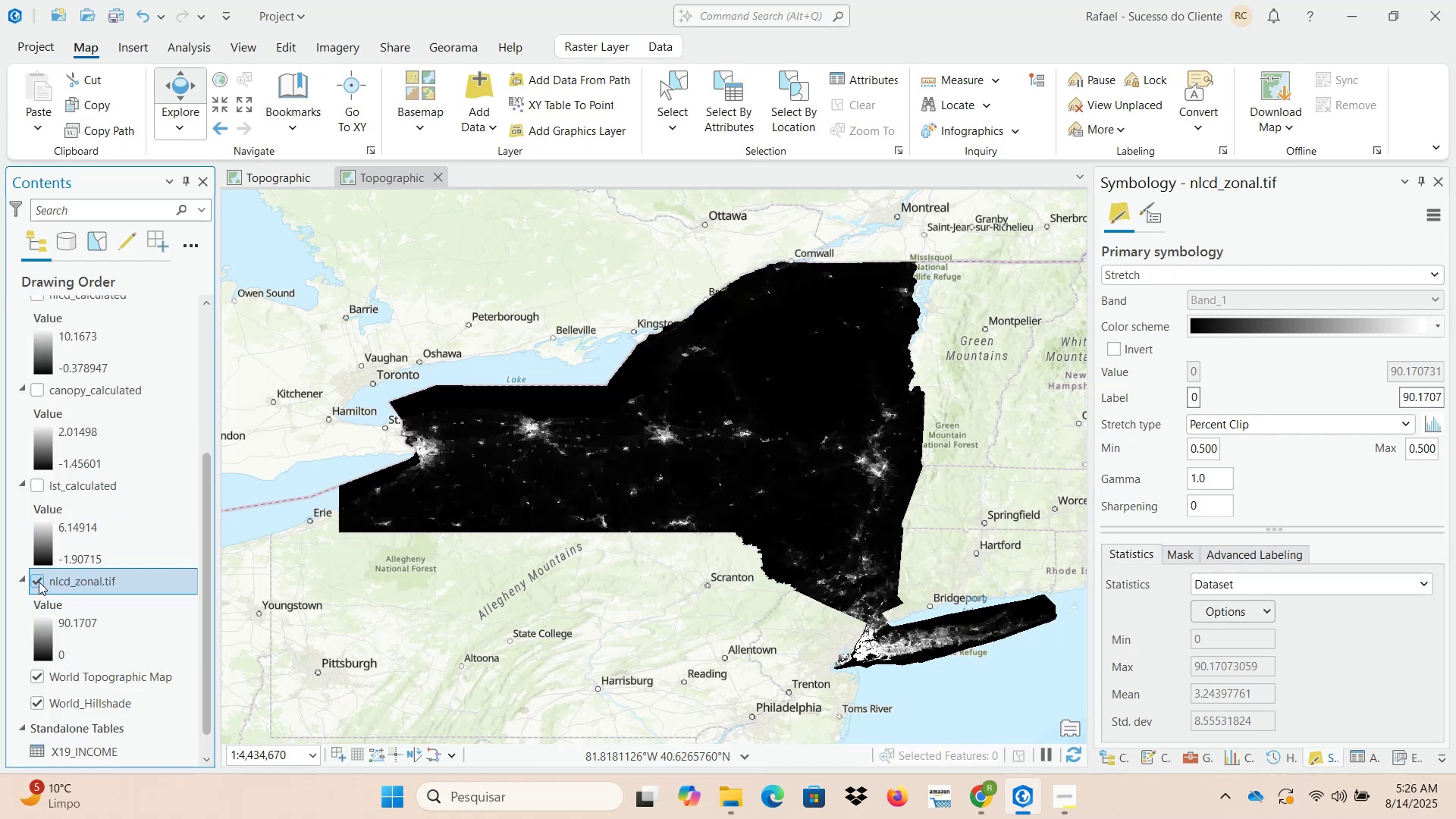 
scroll: coordinate [62, 576], scroll_direction: up, amount: 4.0
 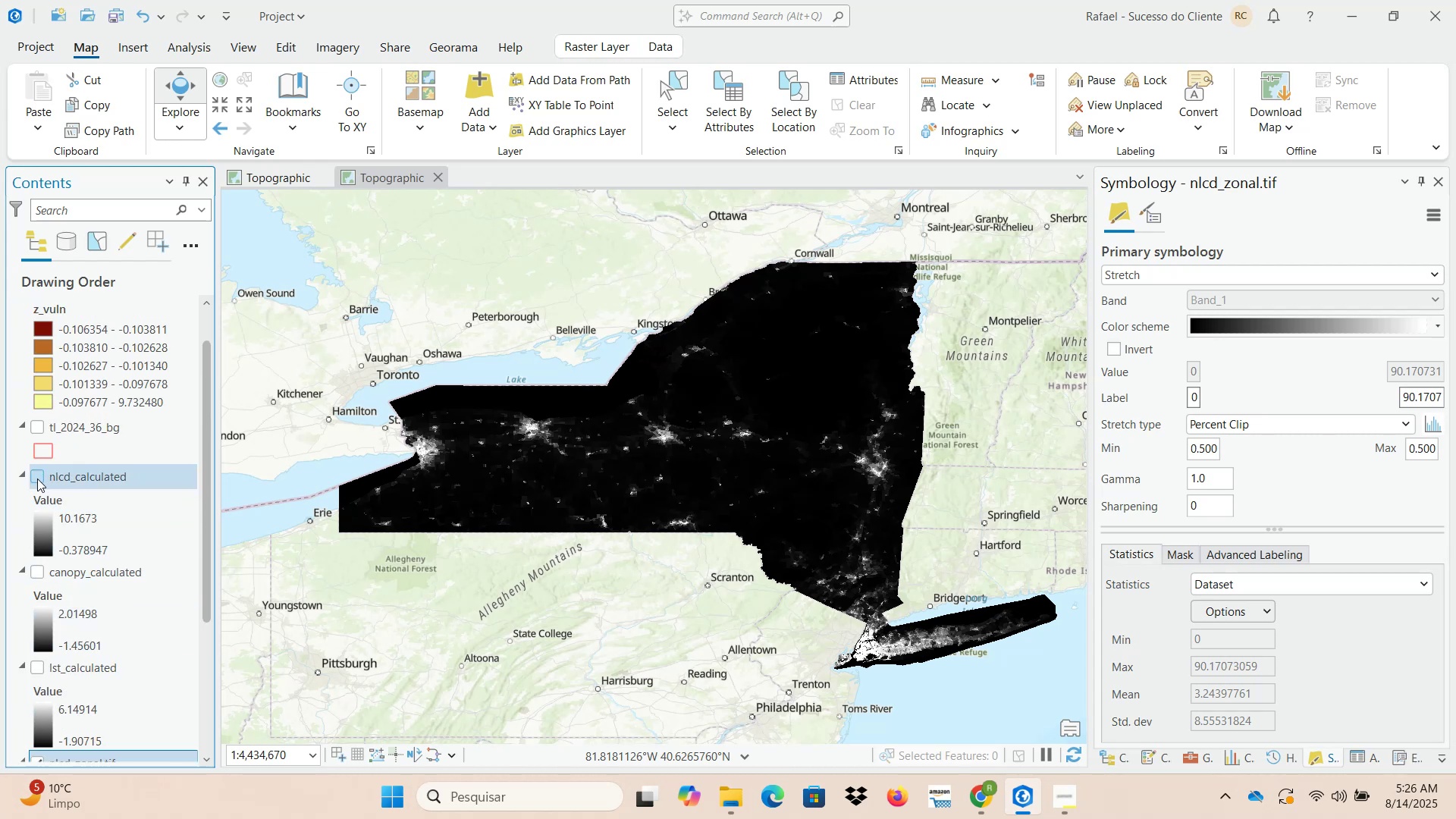 
left_click([37, 479])
 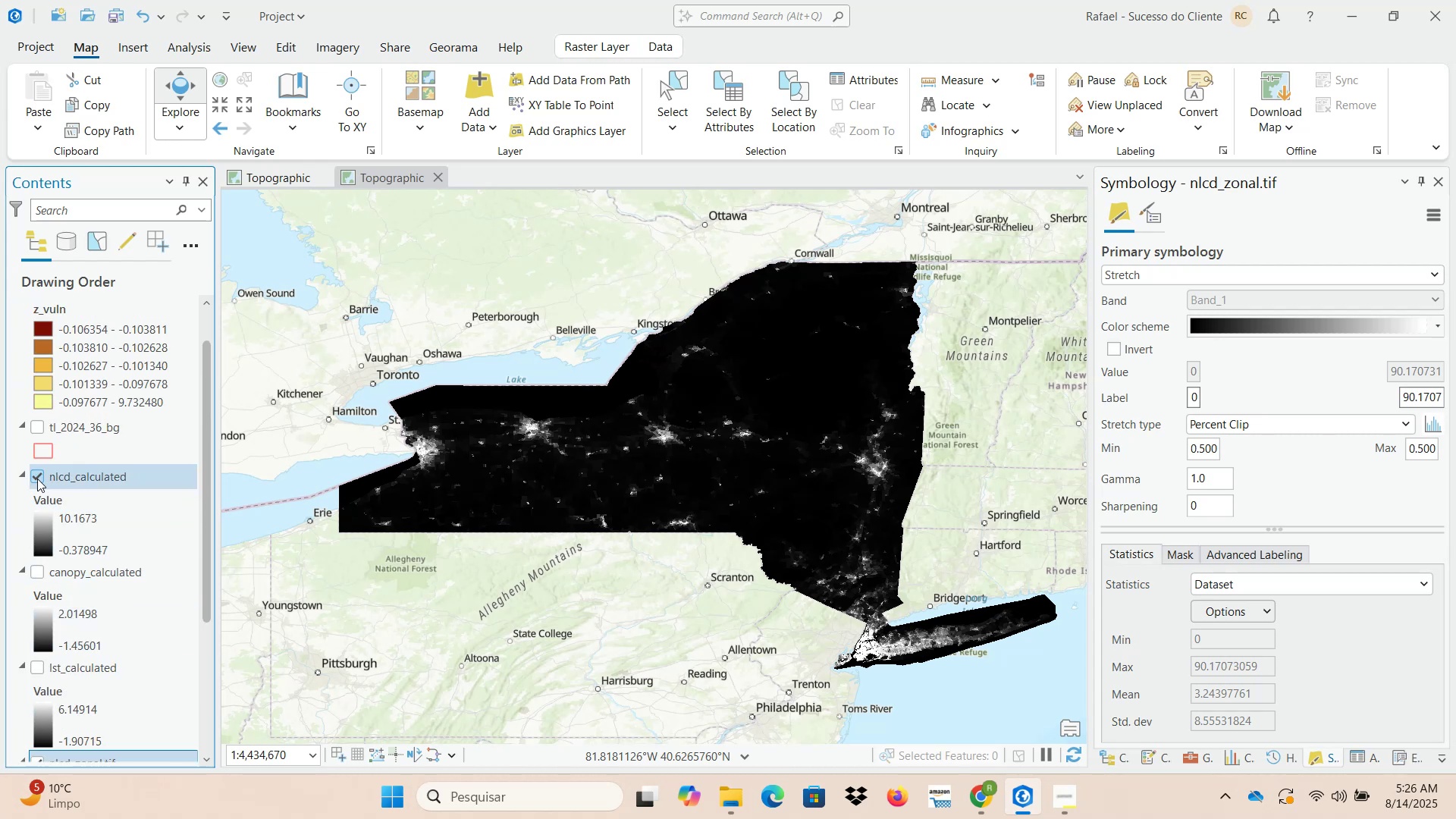 
scroll: coordinate [64, 546], scroll_direction: down, amount: 4.0
 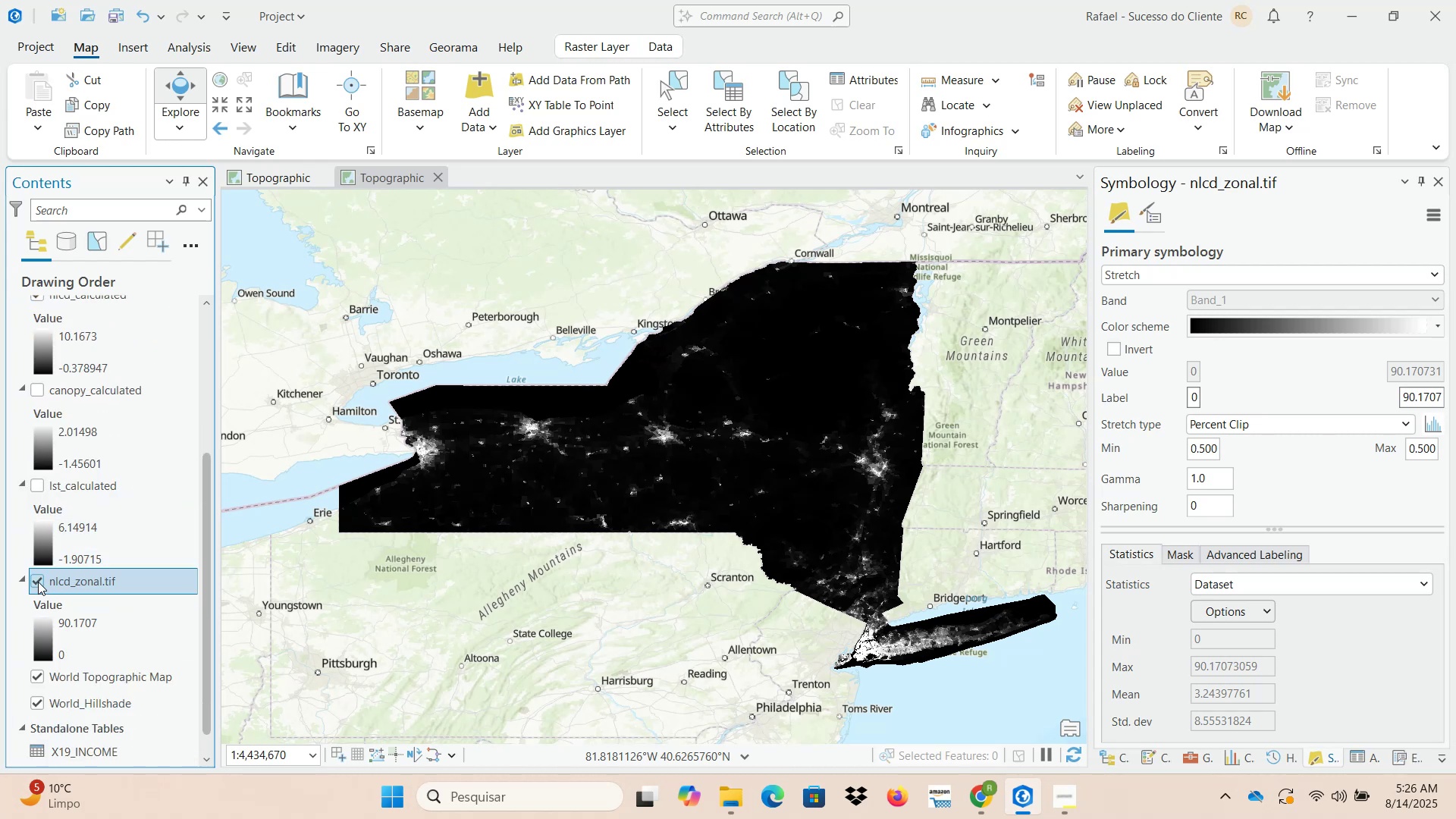 
left_click([38, 582])
 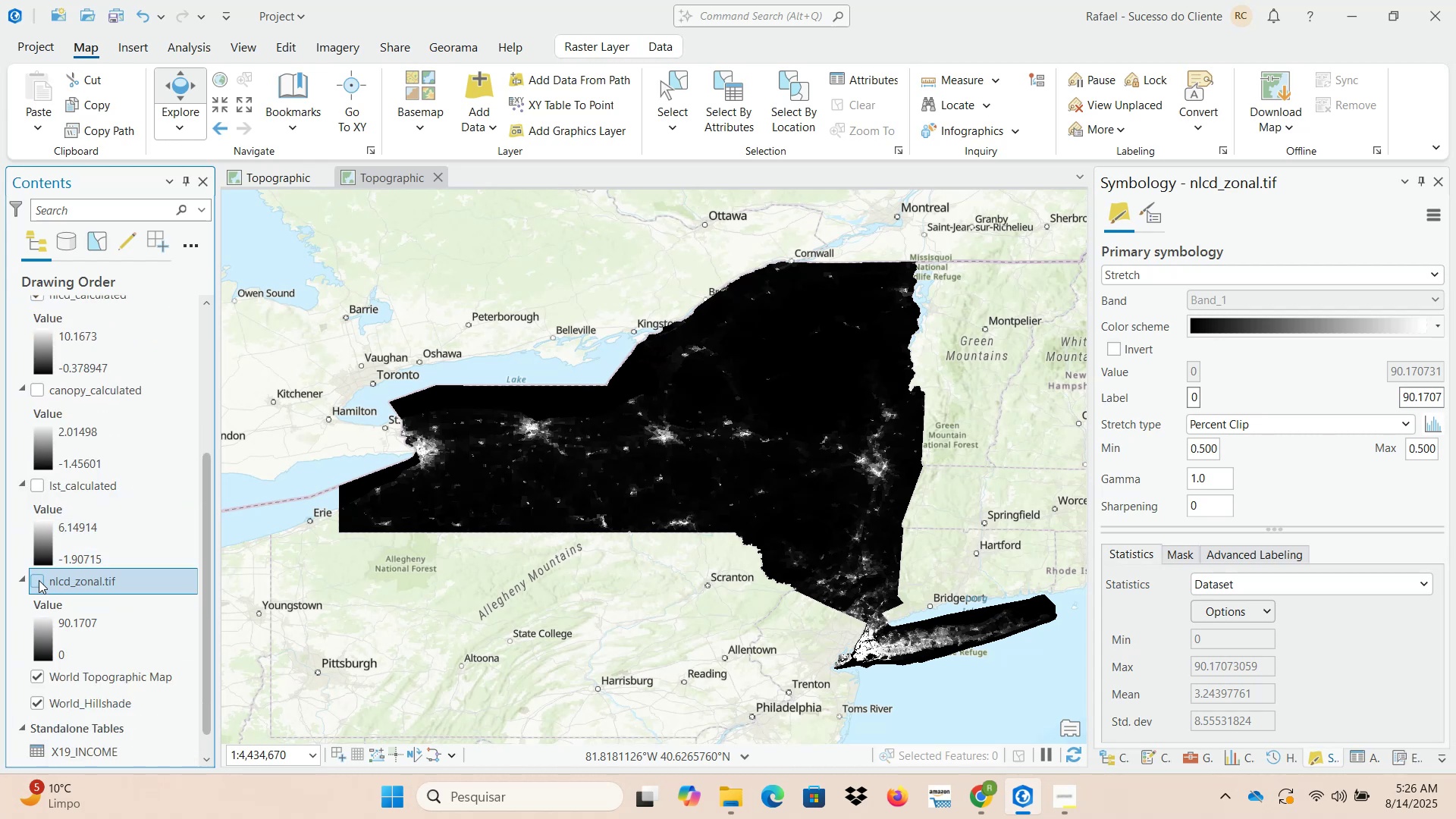 
scroll: coordinate [52, 580], scroll_direction: up, amount: 4.0
 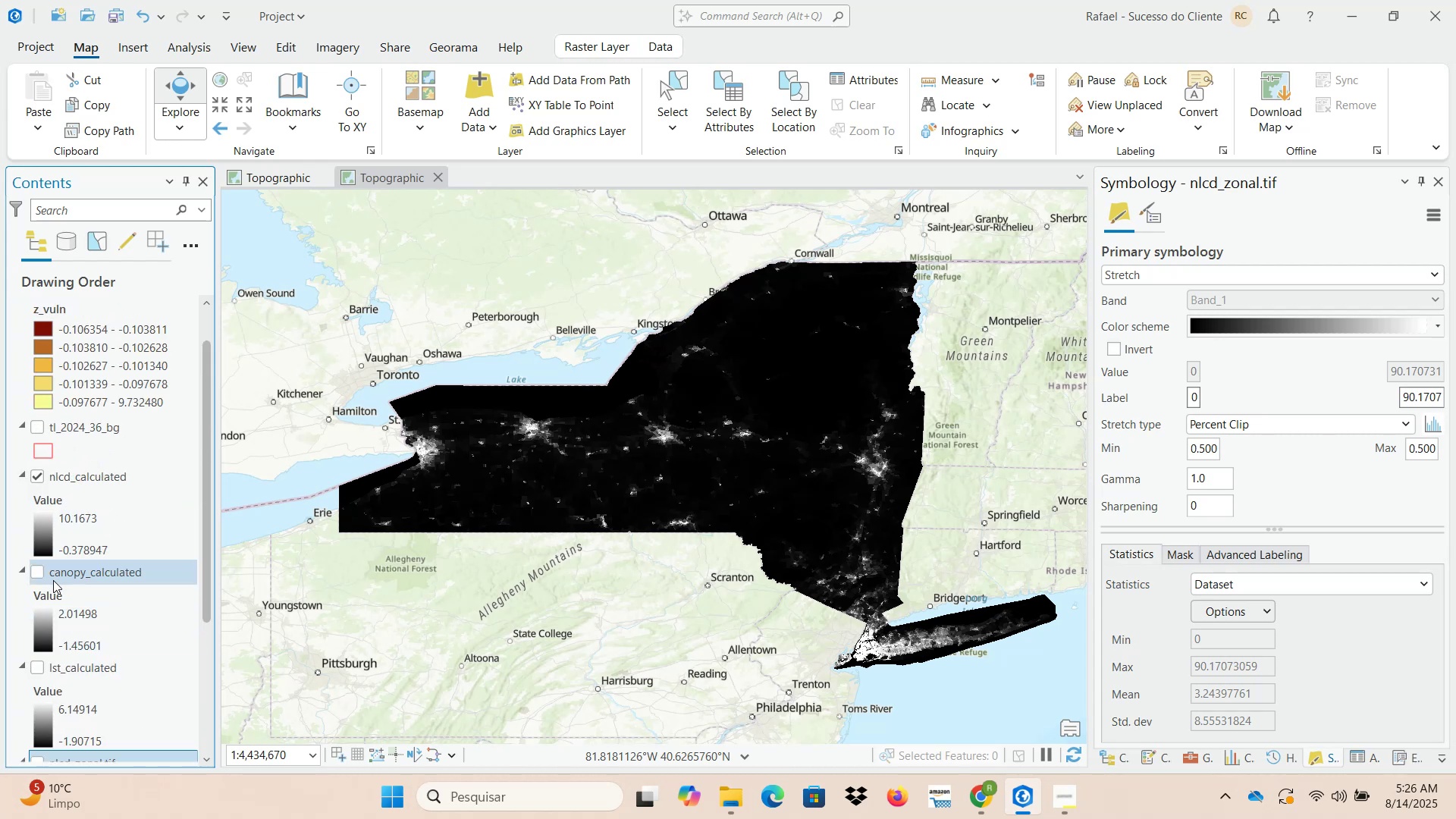 
scroll: coordinate [54, 580], scroll_direction: down, amount: 4.0
 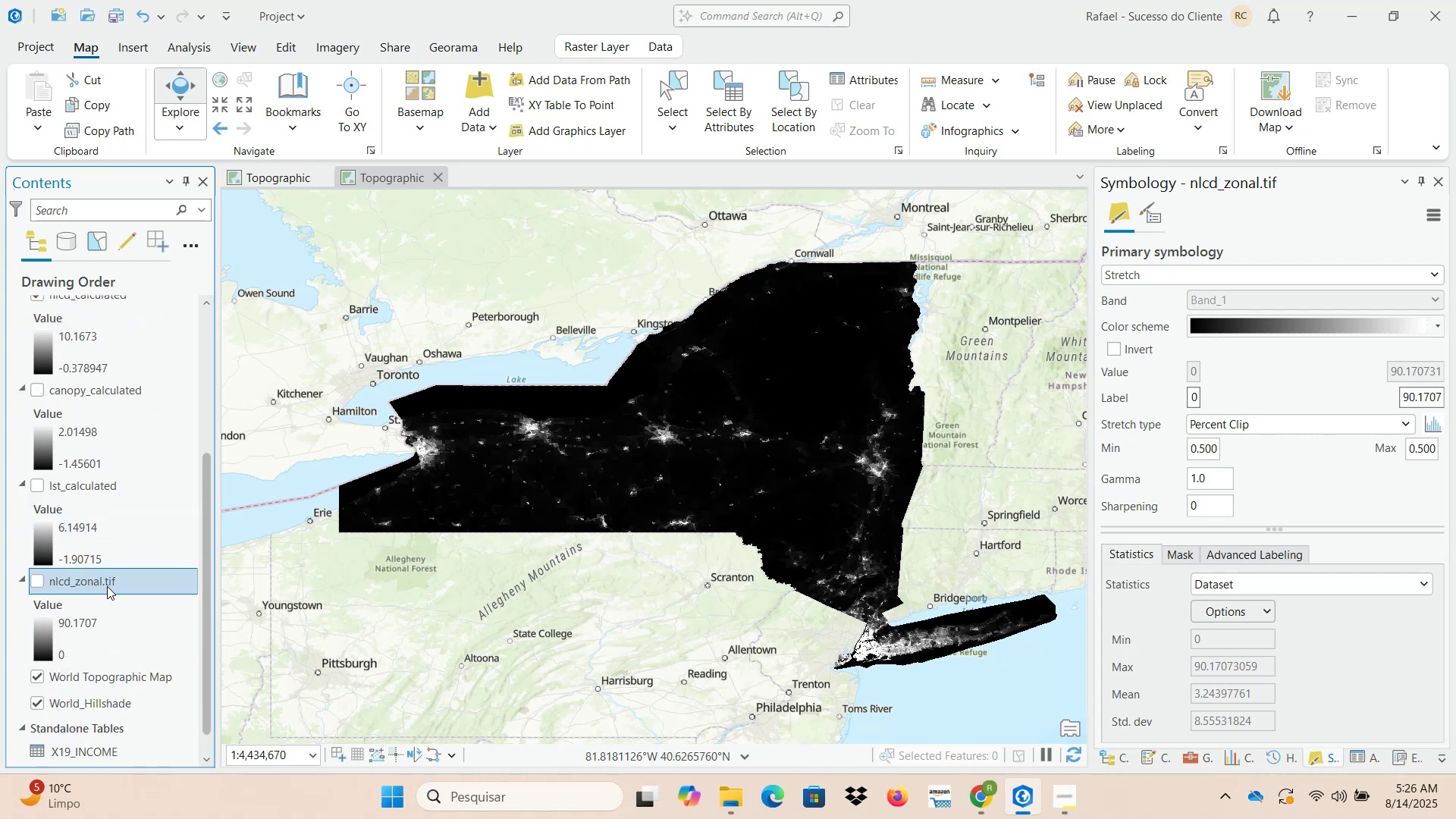 
scroll: coordinate [92, 586], scroll_direction: up, amount: 4.0
 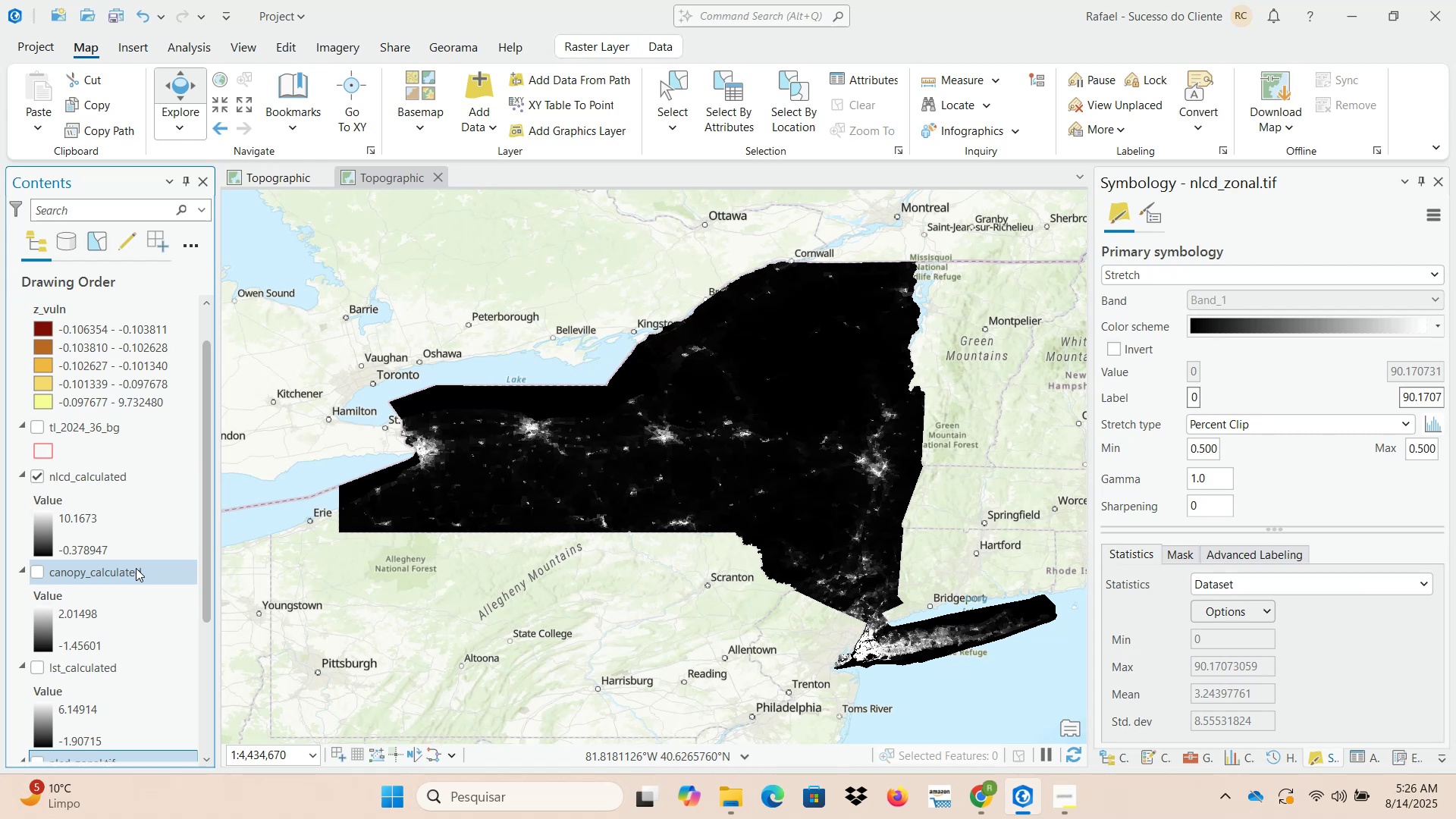 
wait(5.07)
 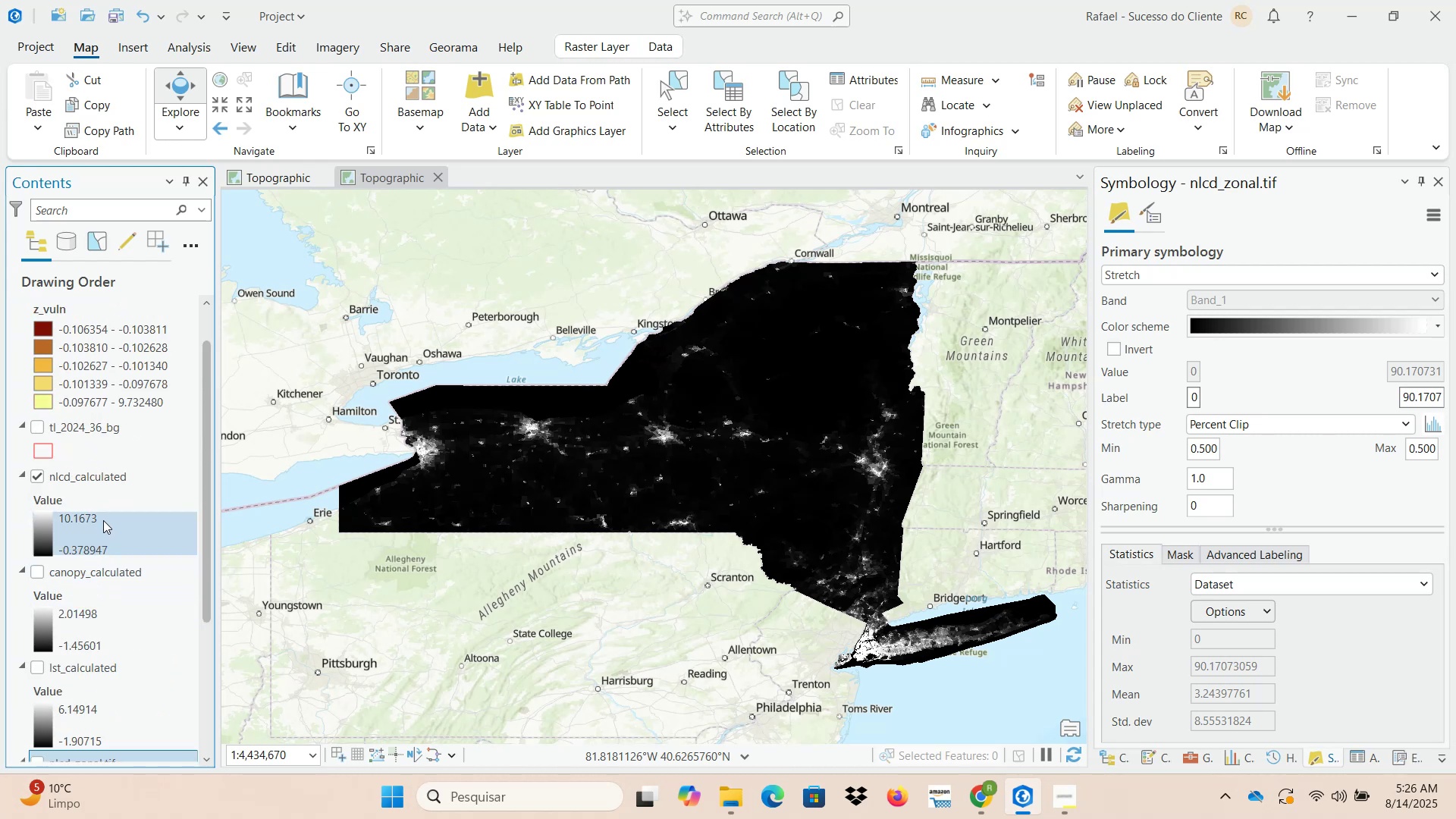 
scroll: coordinate [137, 573], scroll_direction: down, amount: 4.0
 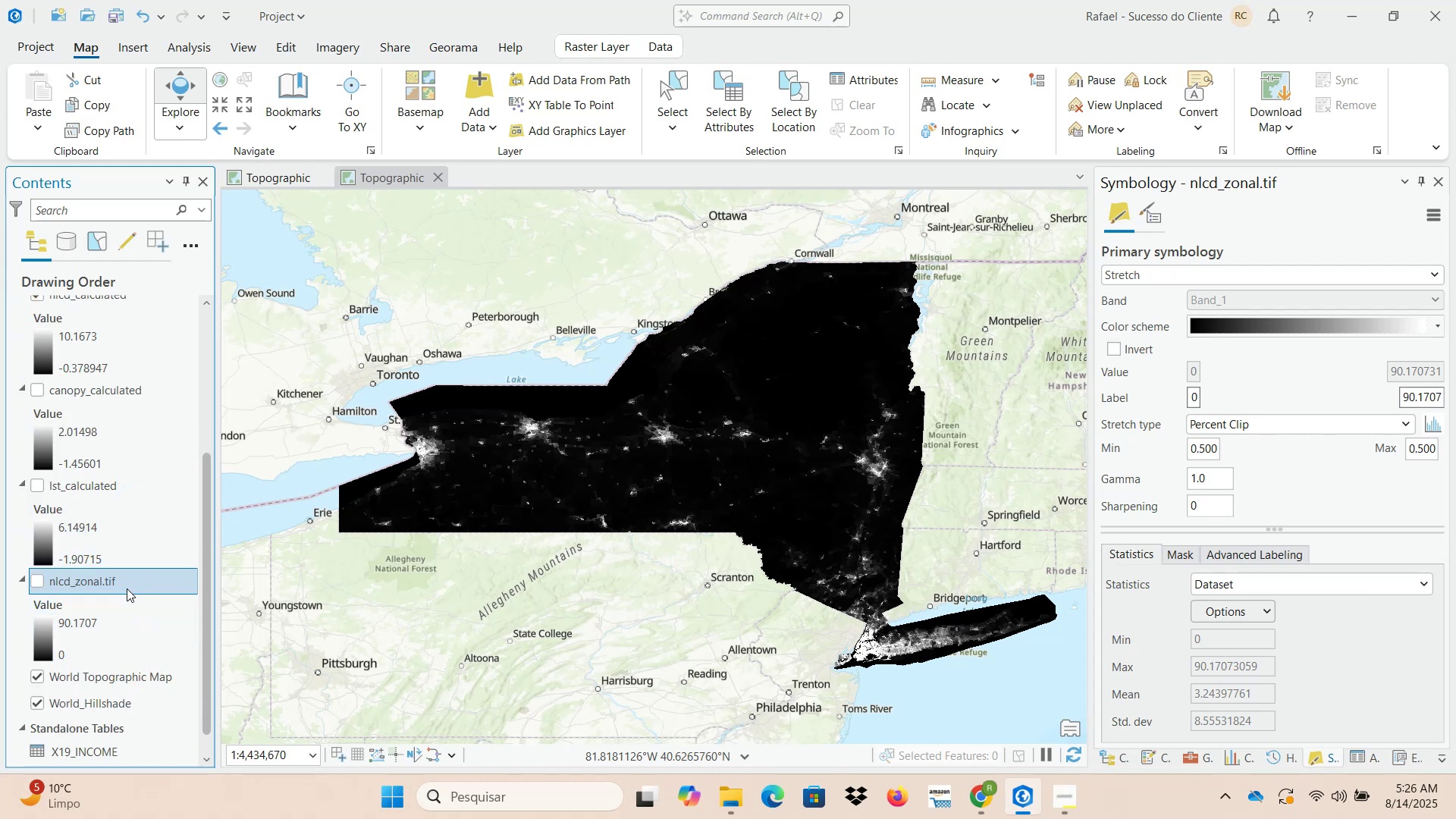 
right_click([127, 586])
 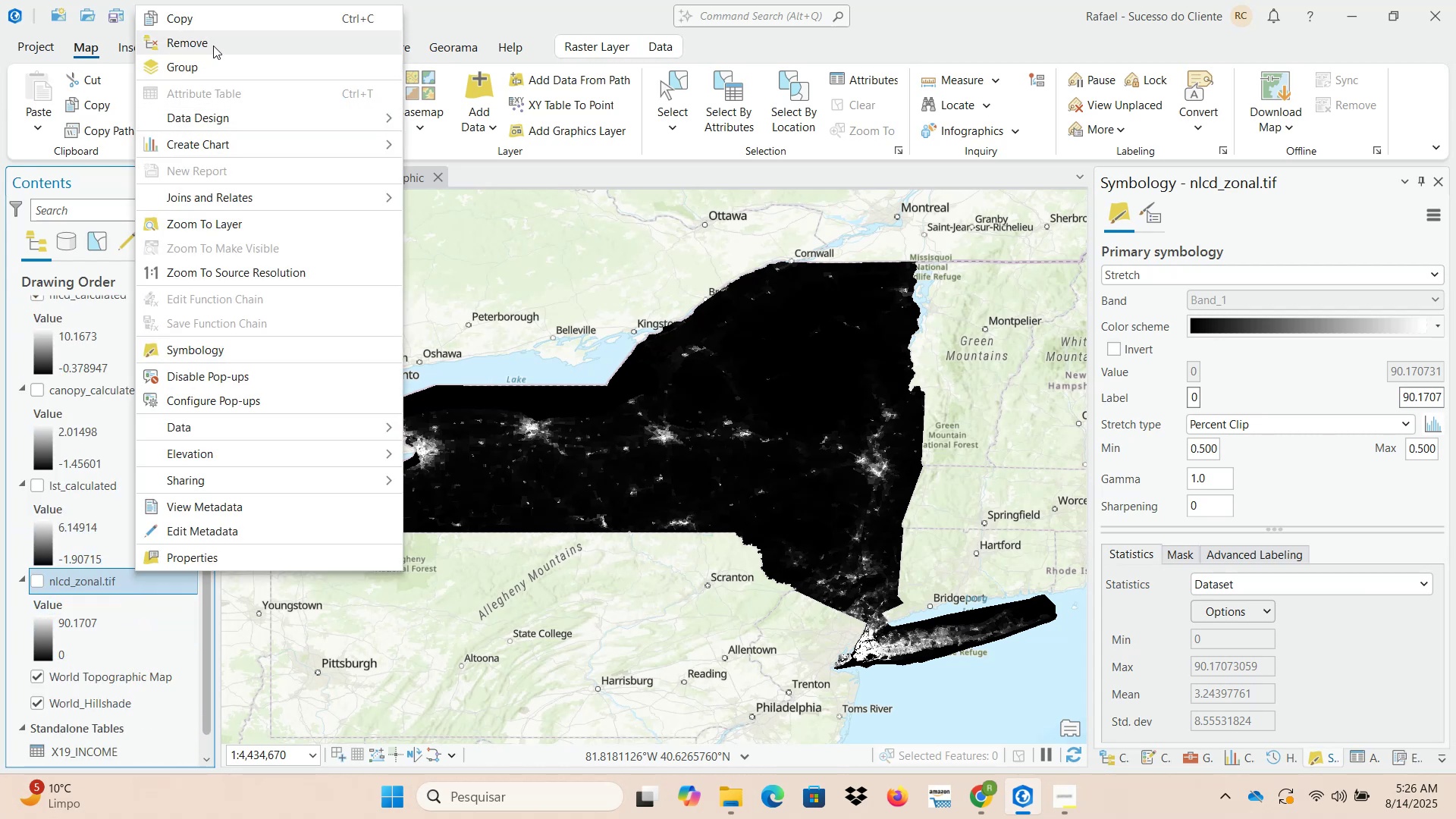 
left_click([213, 46])
 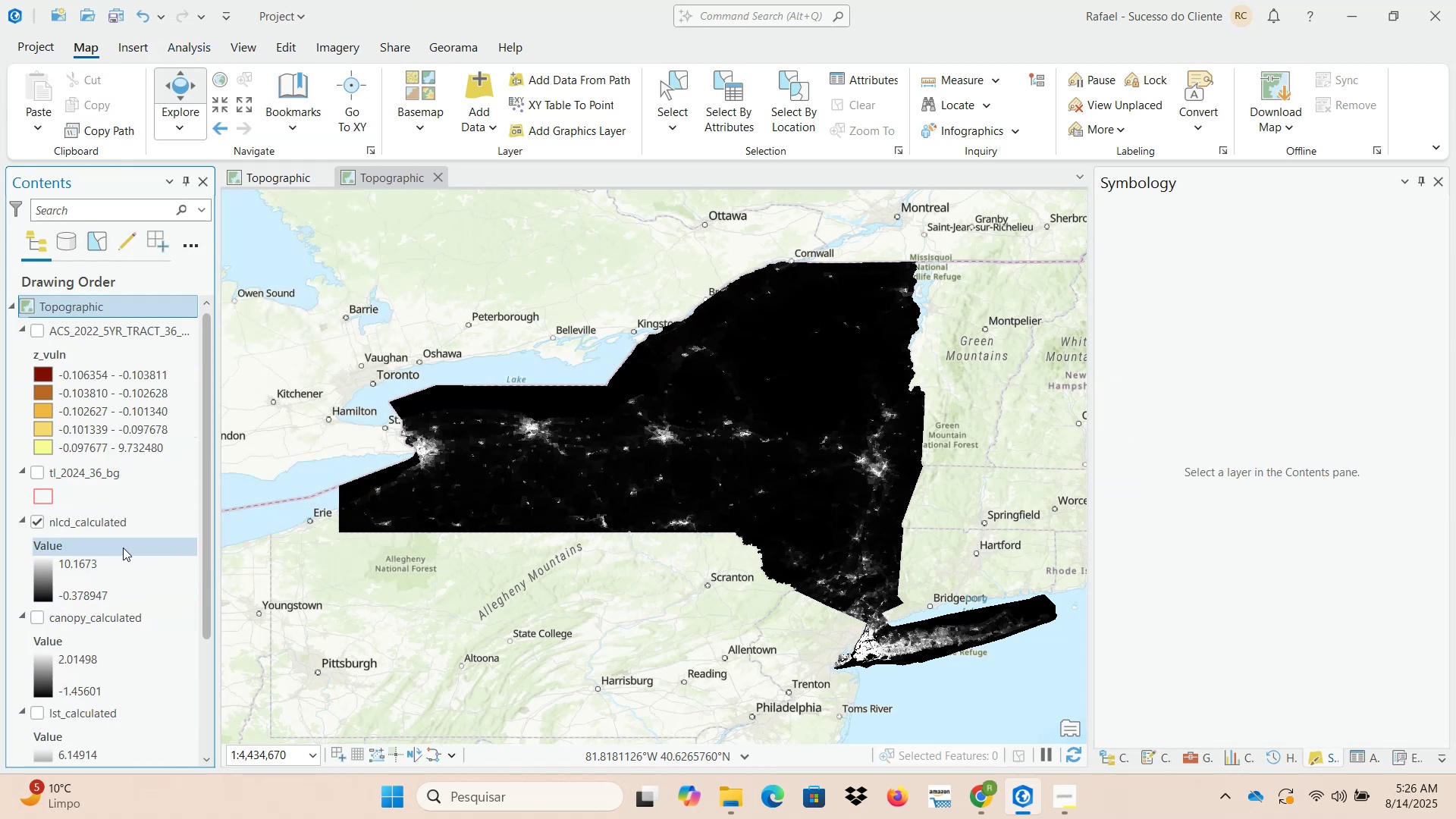 
scroll: coordinate [127, 546], scroll_direction: down, amount: 2.0
 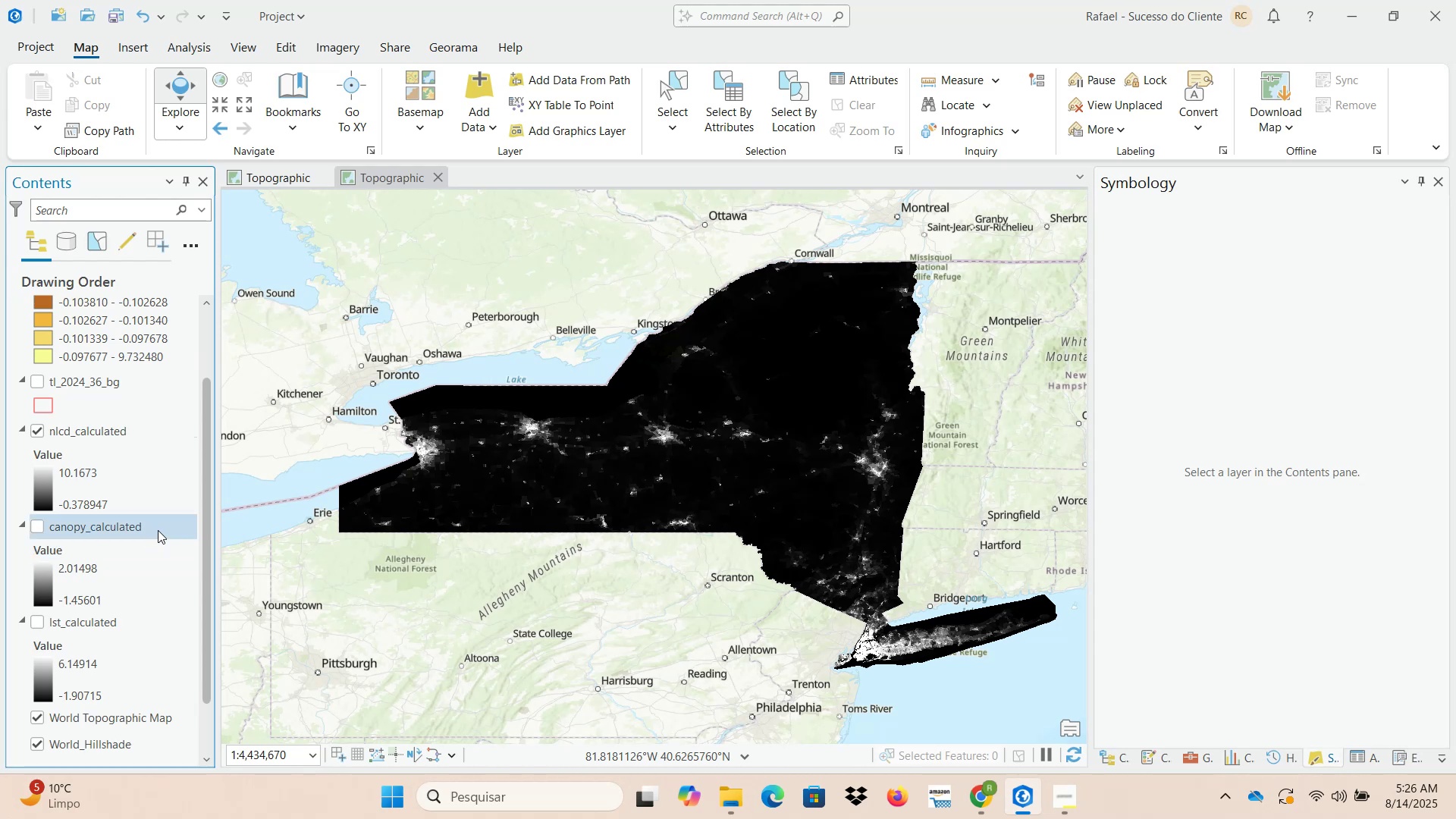 
left_click([147, 623])
 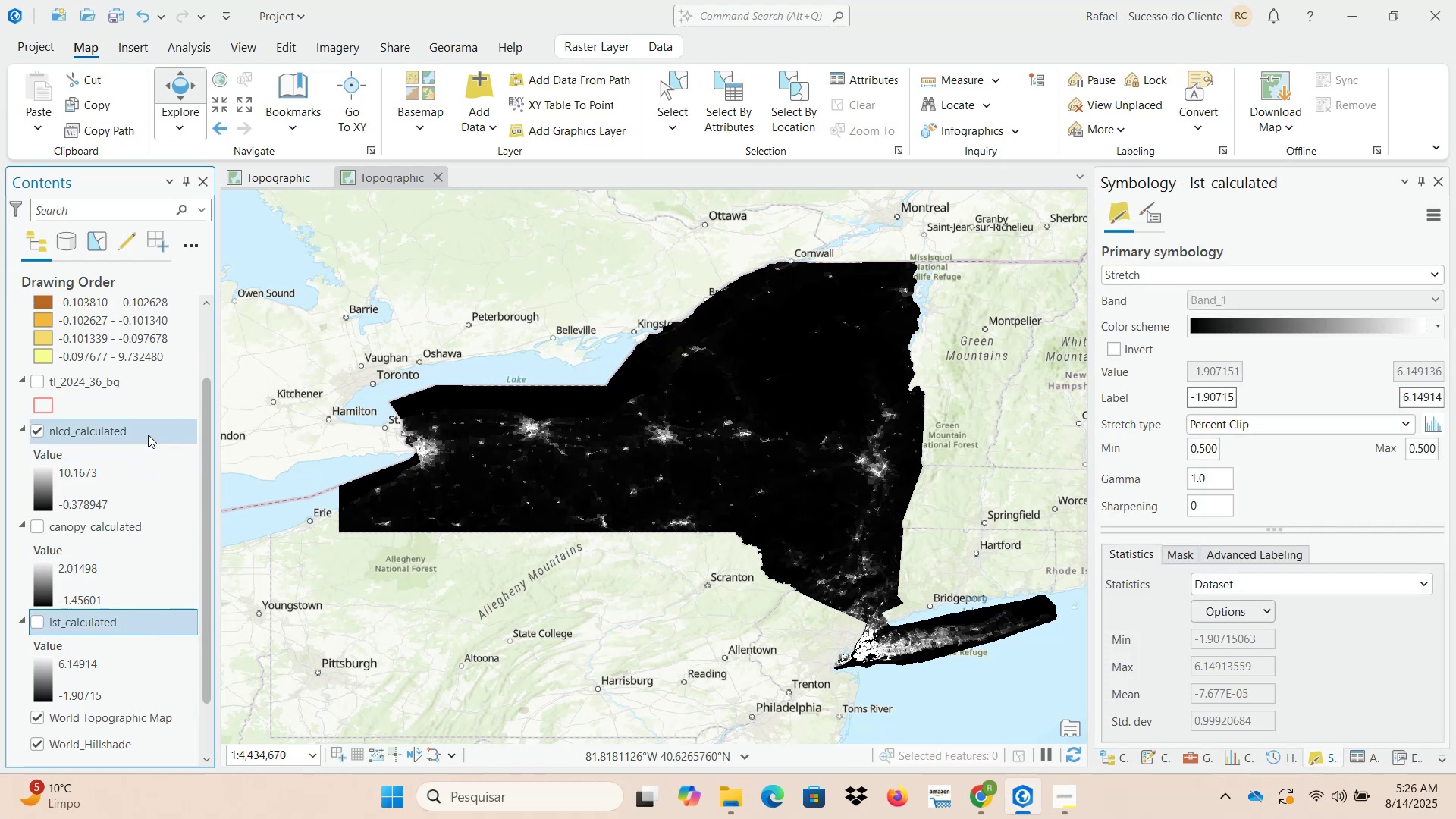 
left_click([968, 798])
 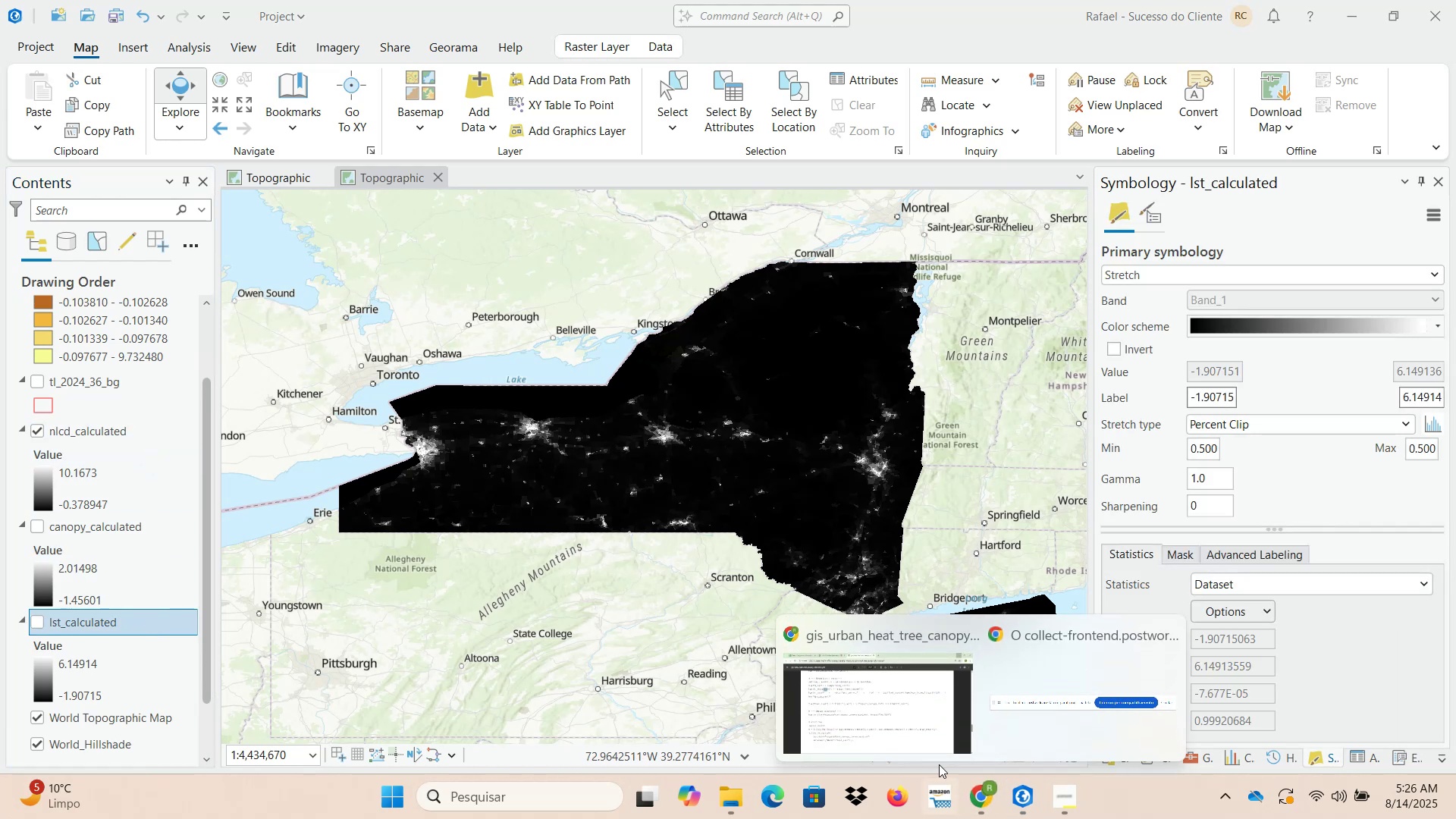 
left_click([880, 705])
 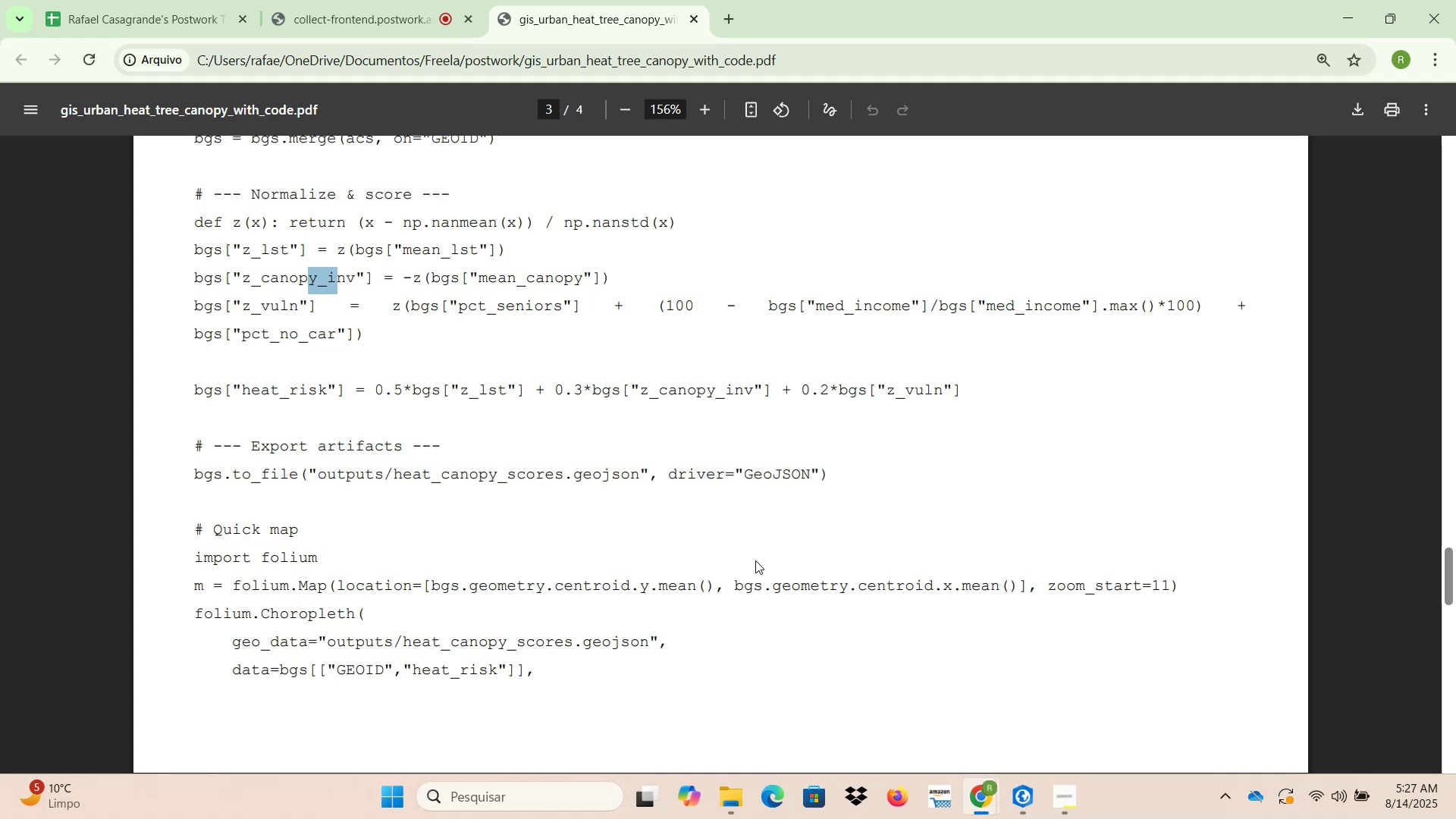 
wait(40.74)
 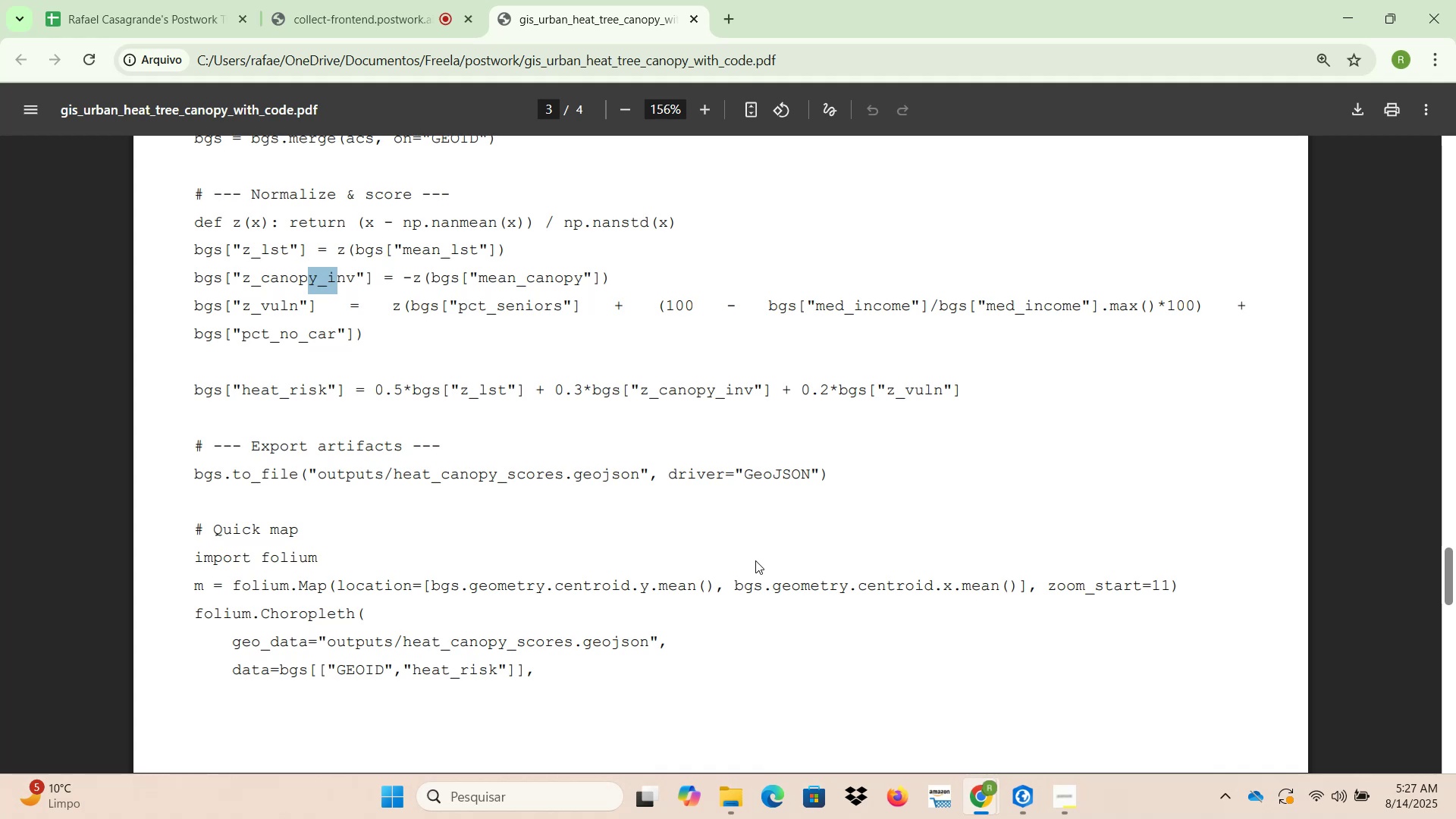 
left_click([1026, 807])
 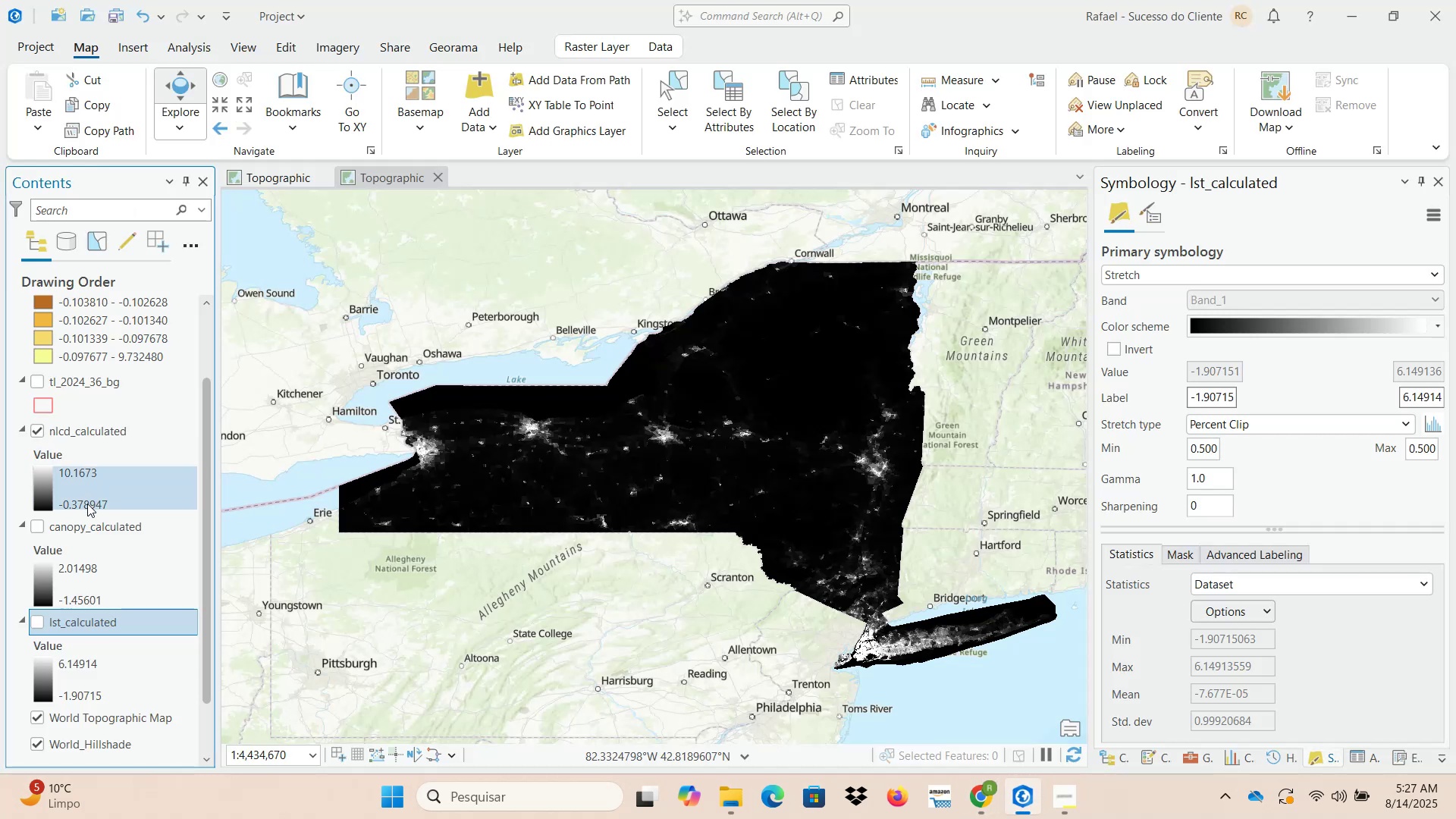 
scroll: coordinate [87, 499], scroll_direction: up, amount: 5.0
 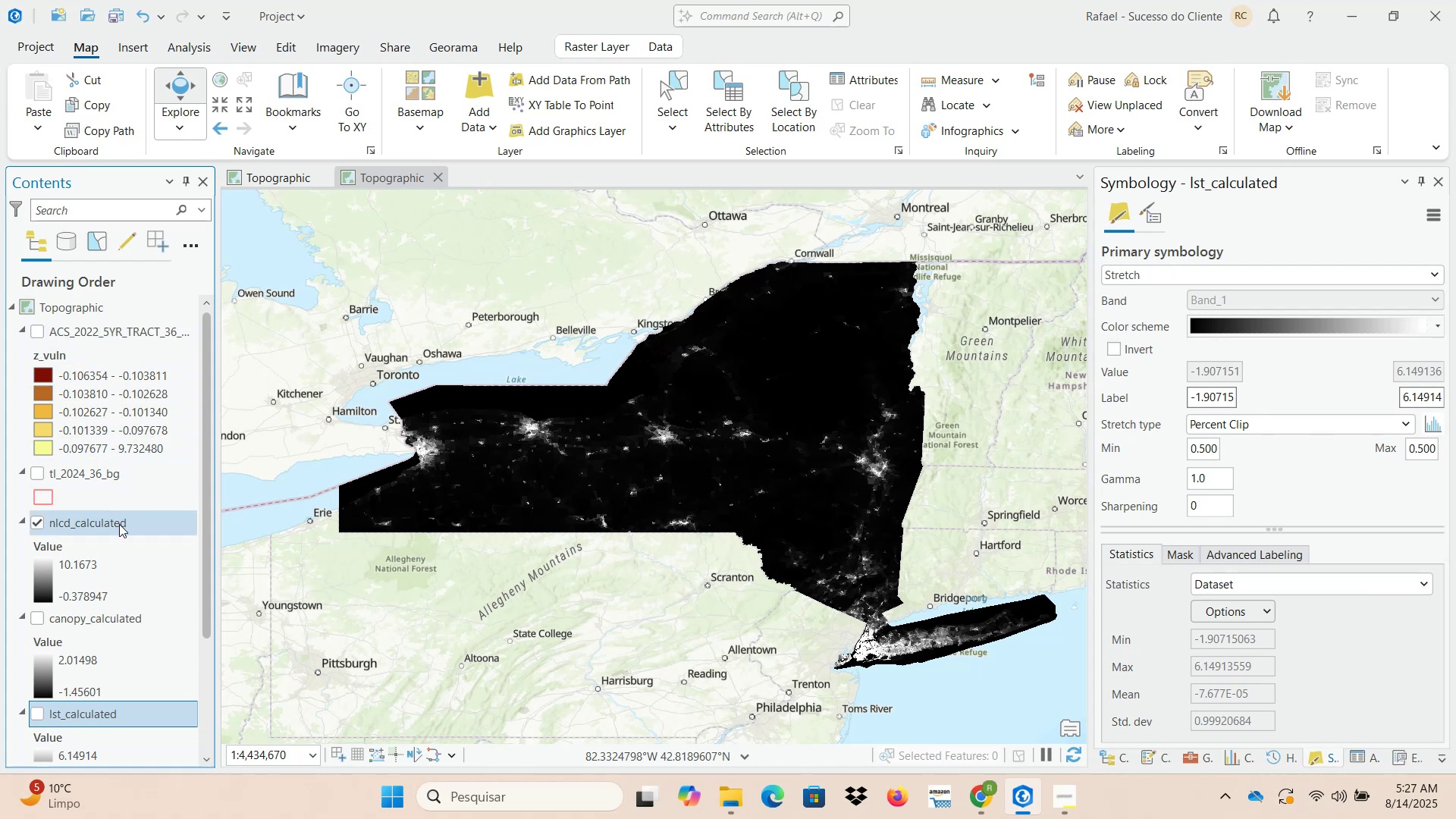 
wait(5.1)
 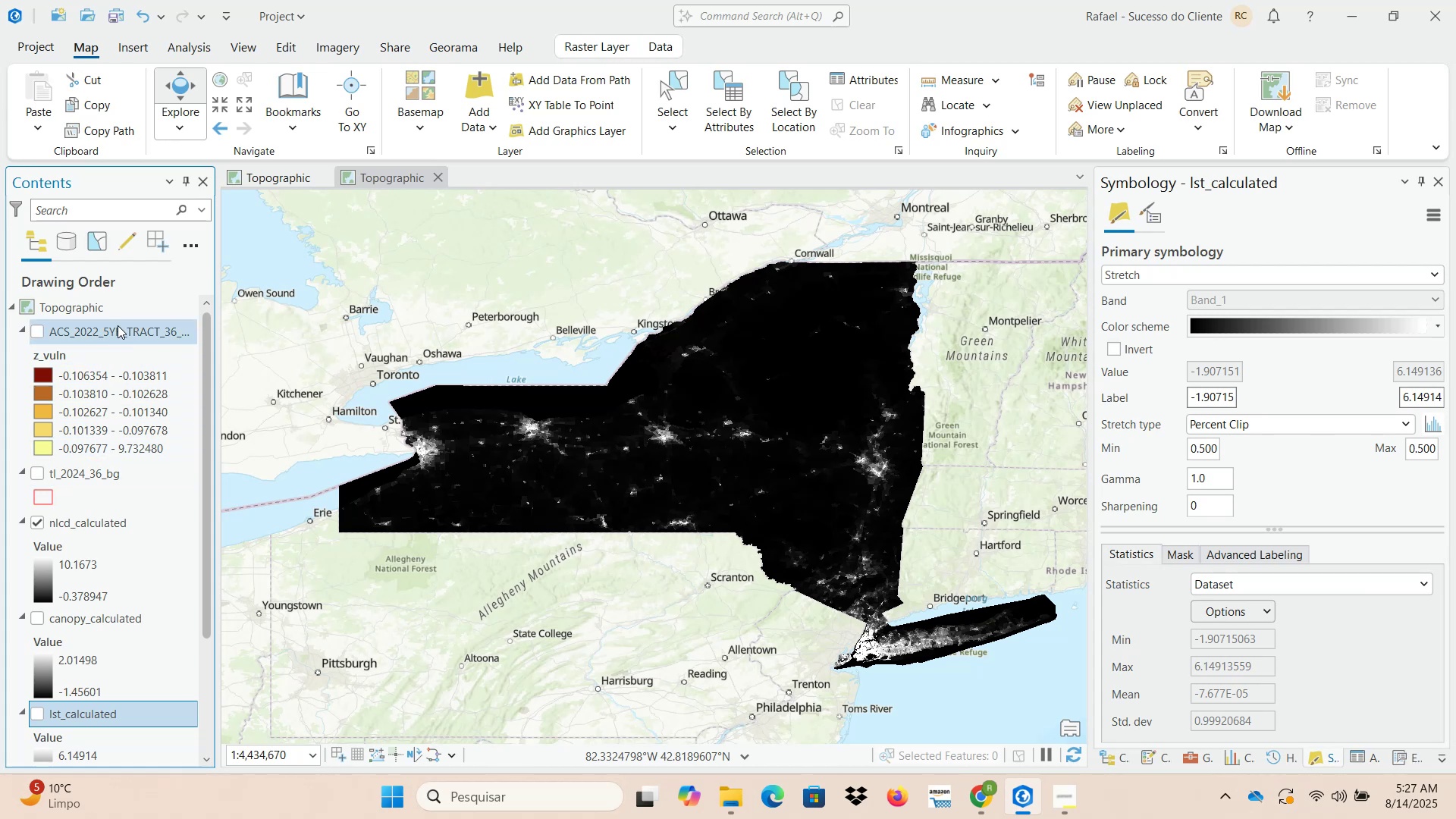 
mouse_move([108, 333])
 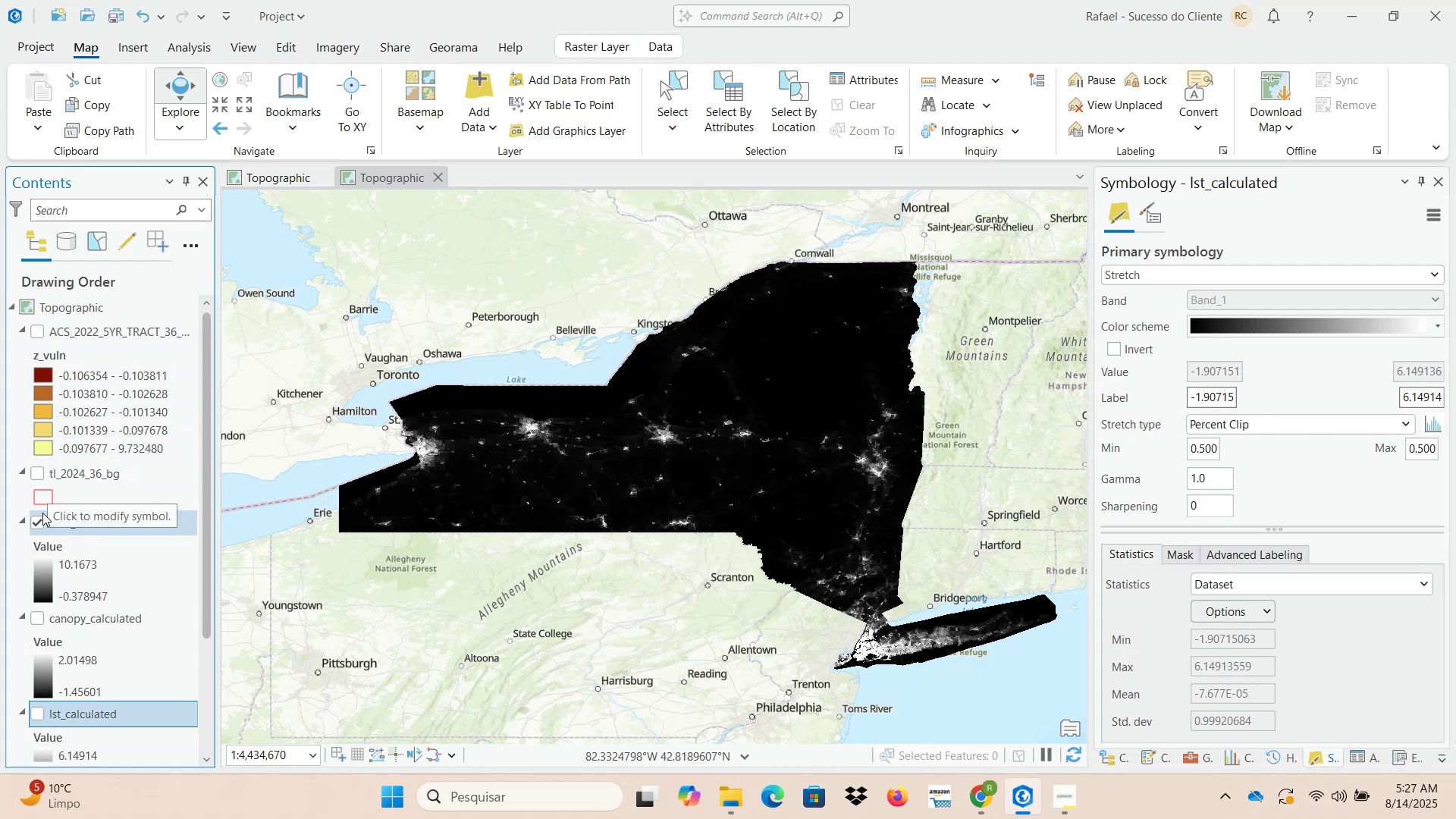 
left_click([38, 521])
 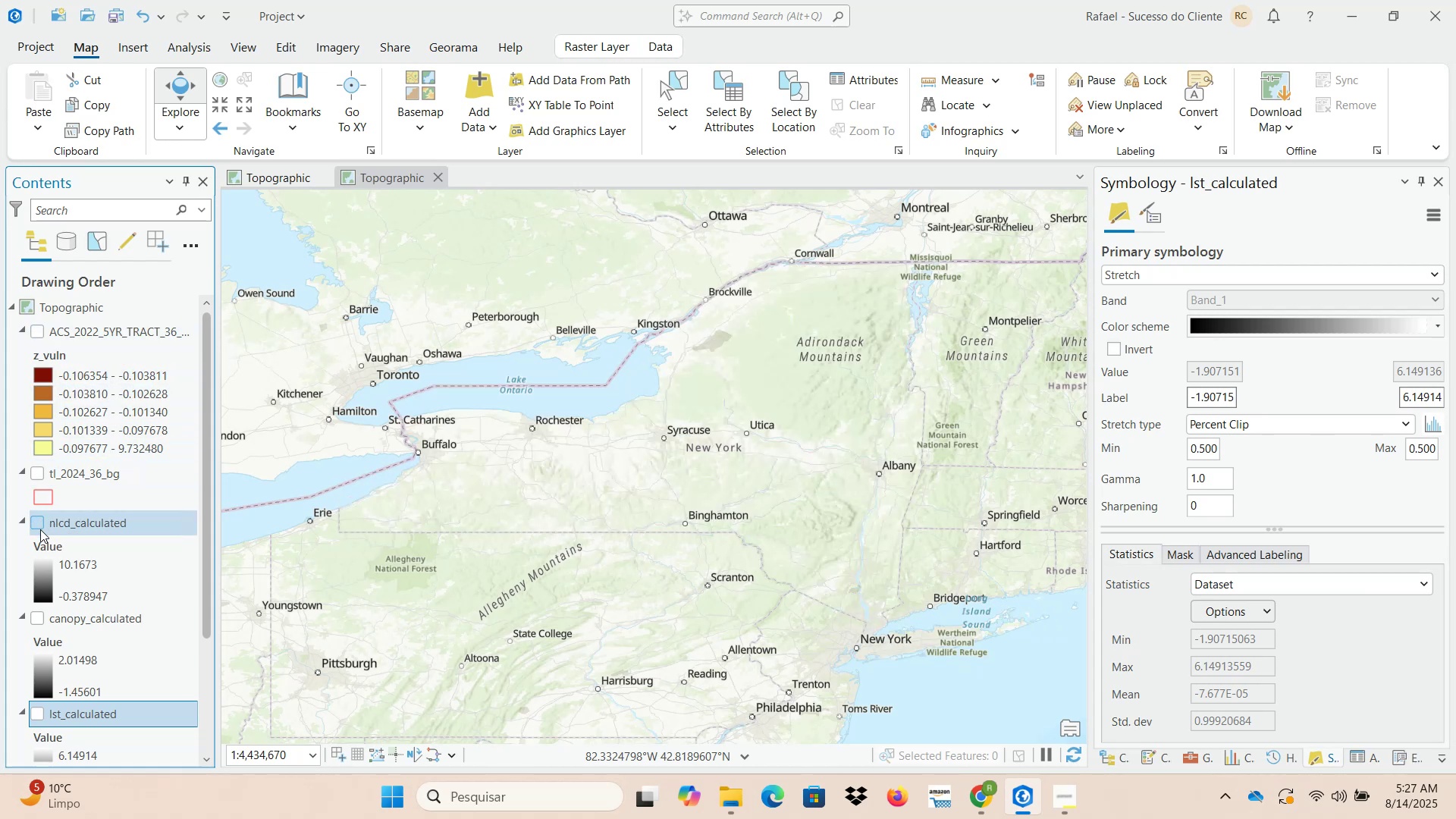 
scroll: coordinate [51, 544], scroll_direction: down, amount: 4.0
 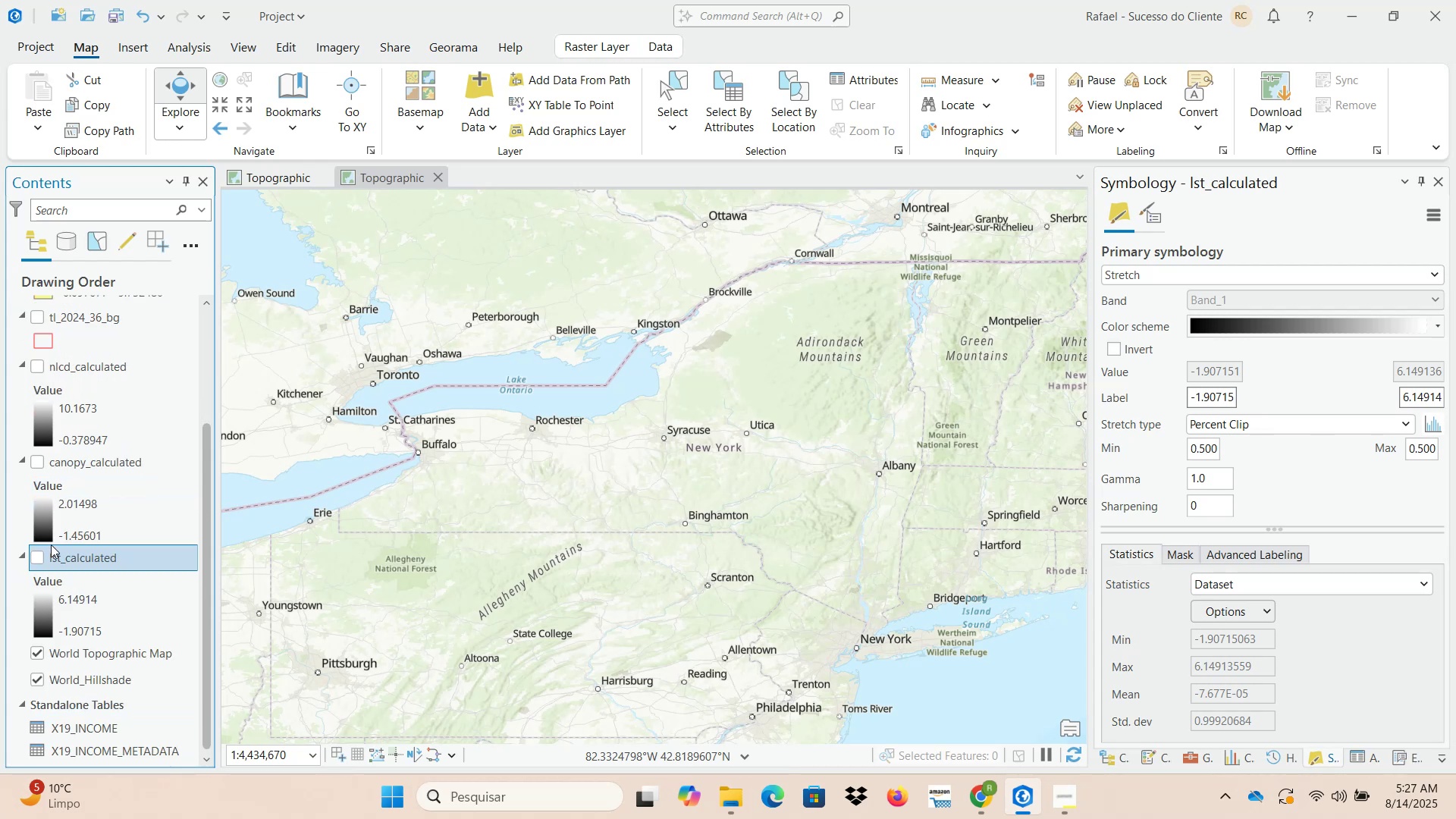 
scroll: coordinate [51, 544], scroll_direction: up, amount: 4.0
 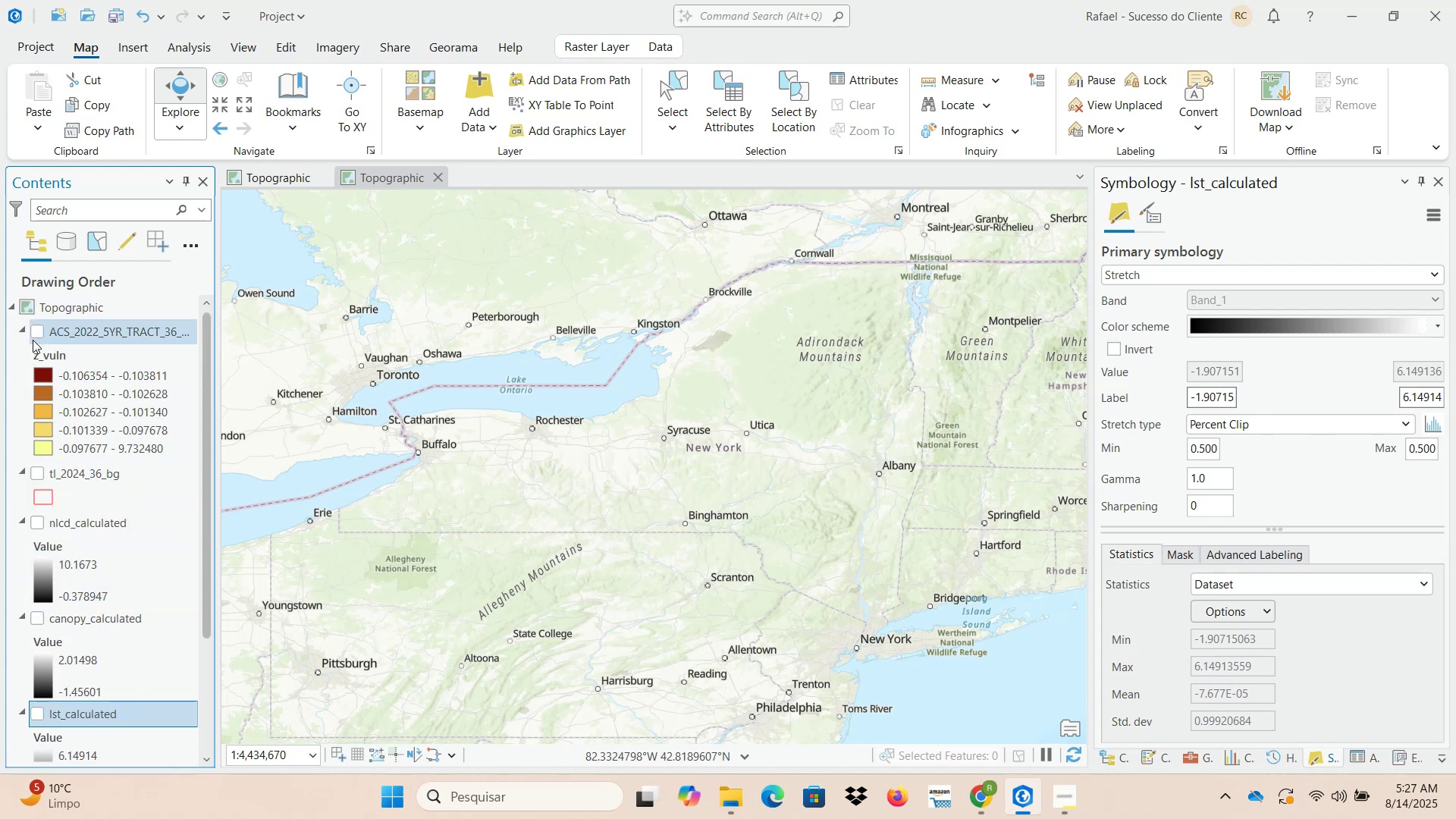 
left_click([33, 331])
 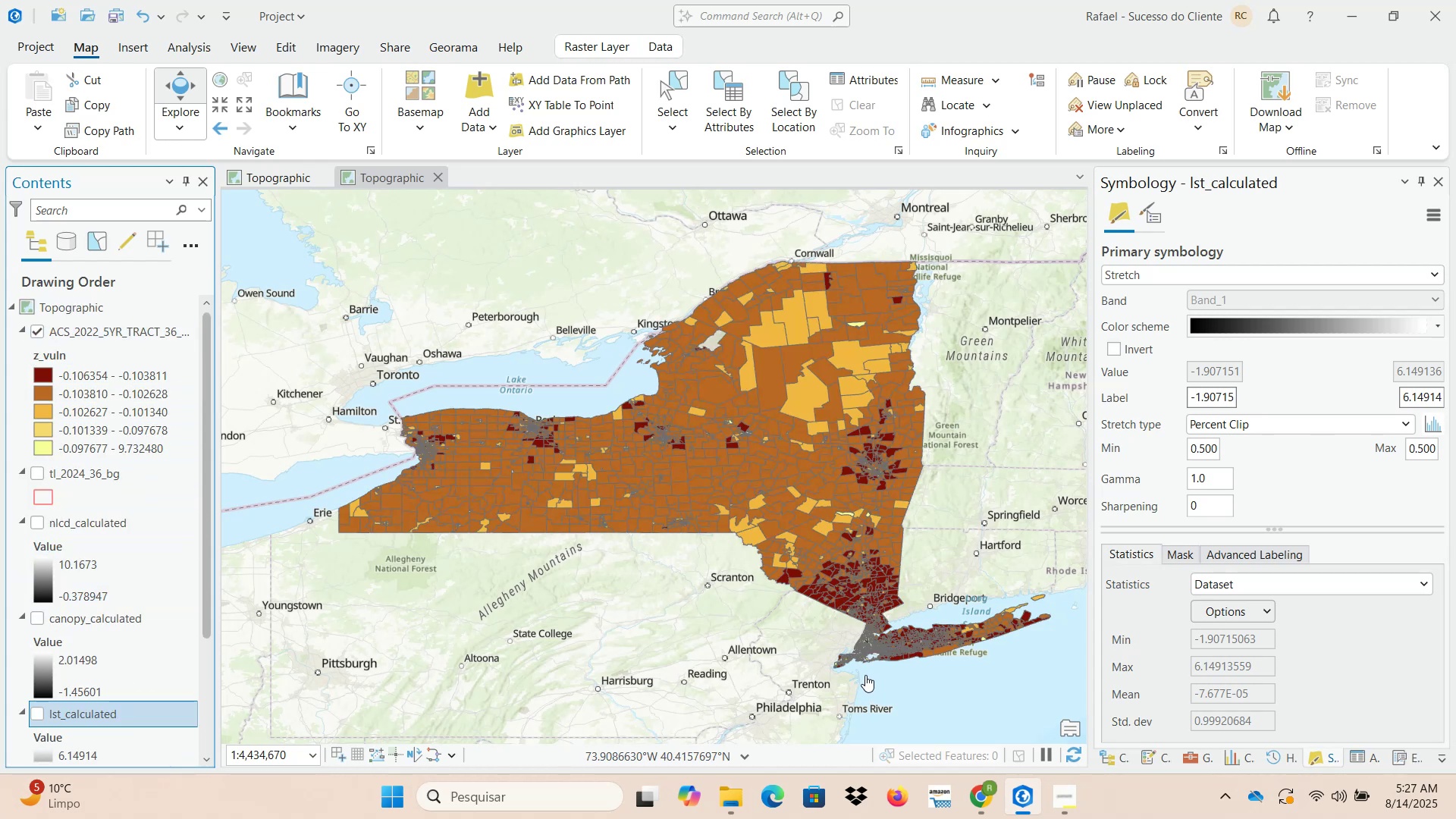 
scroll: coordinate [883, 660], scroll_direction: up, amount: 4.0
 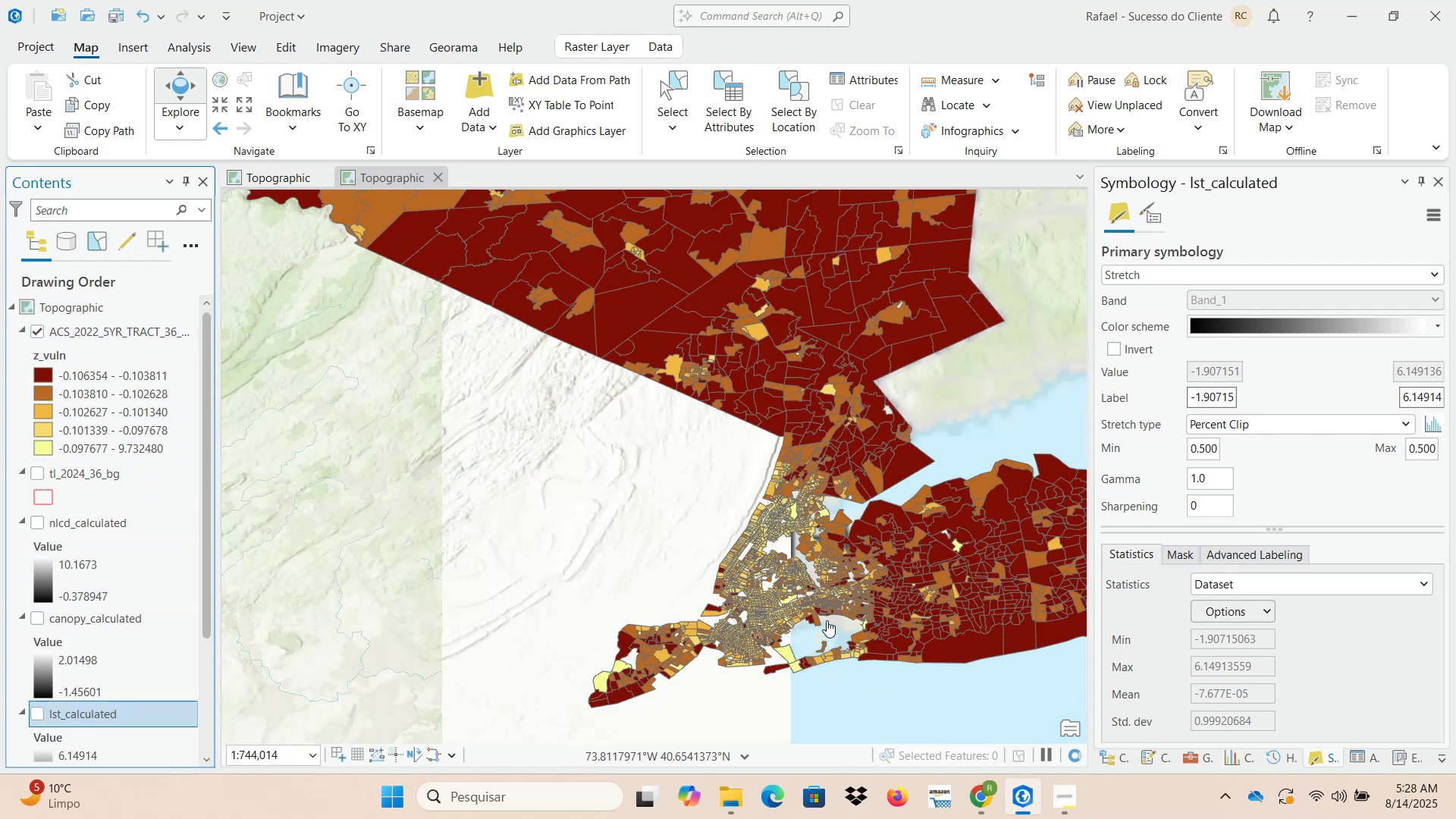 
left_click([184, 49])
 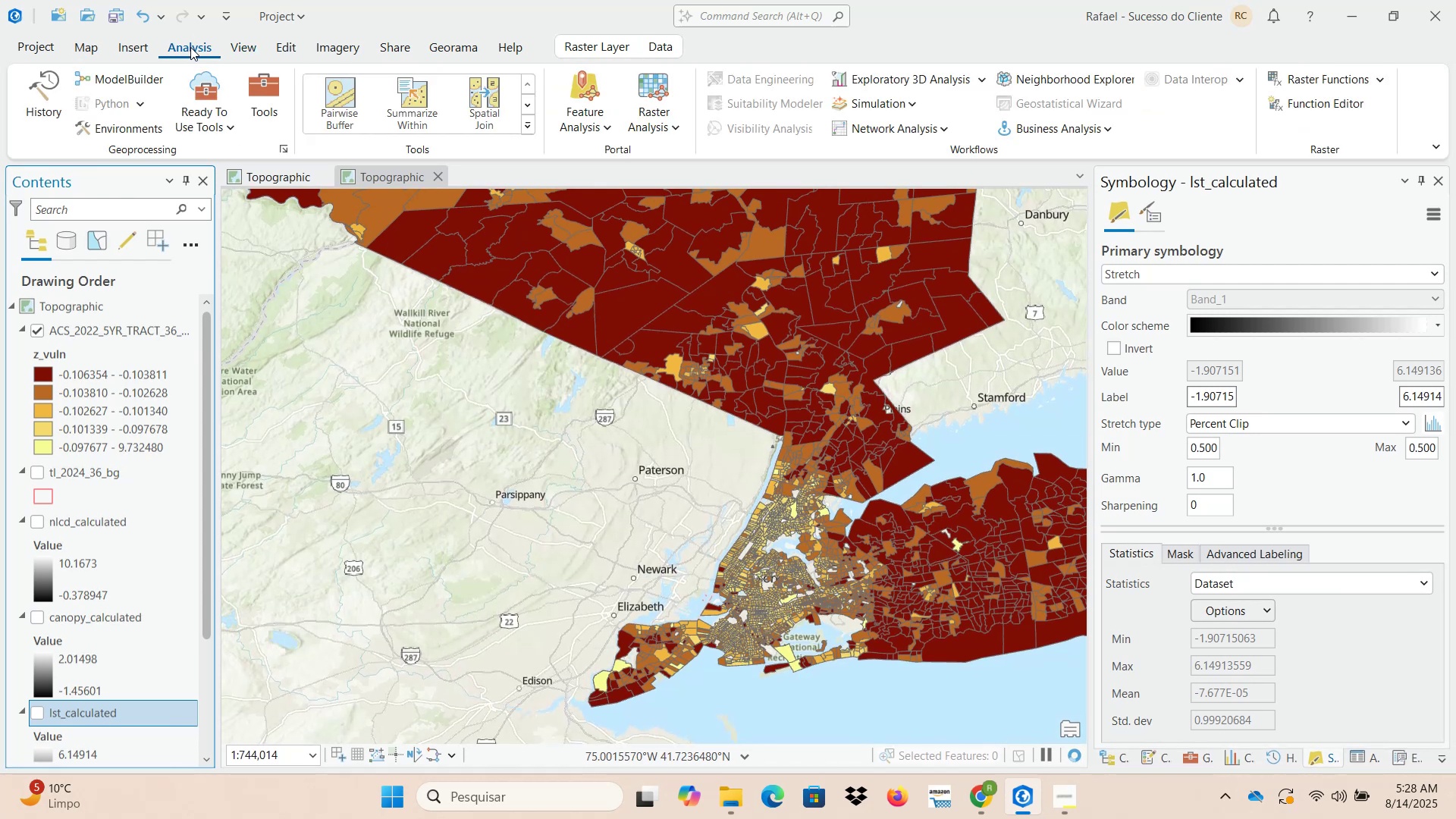 
left_click([292, 111])
 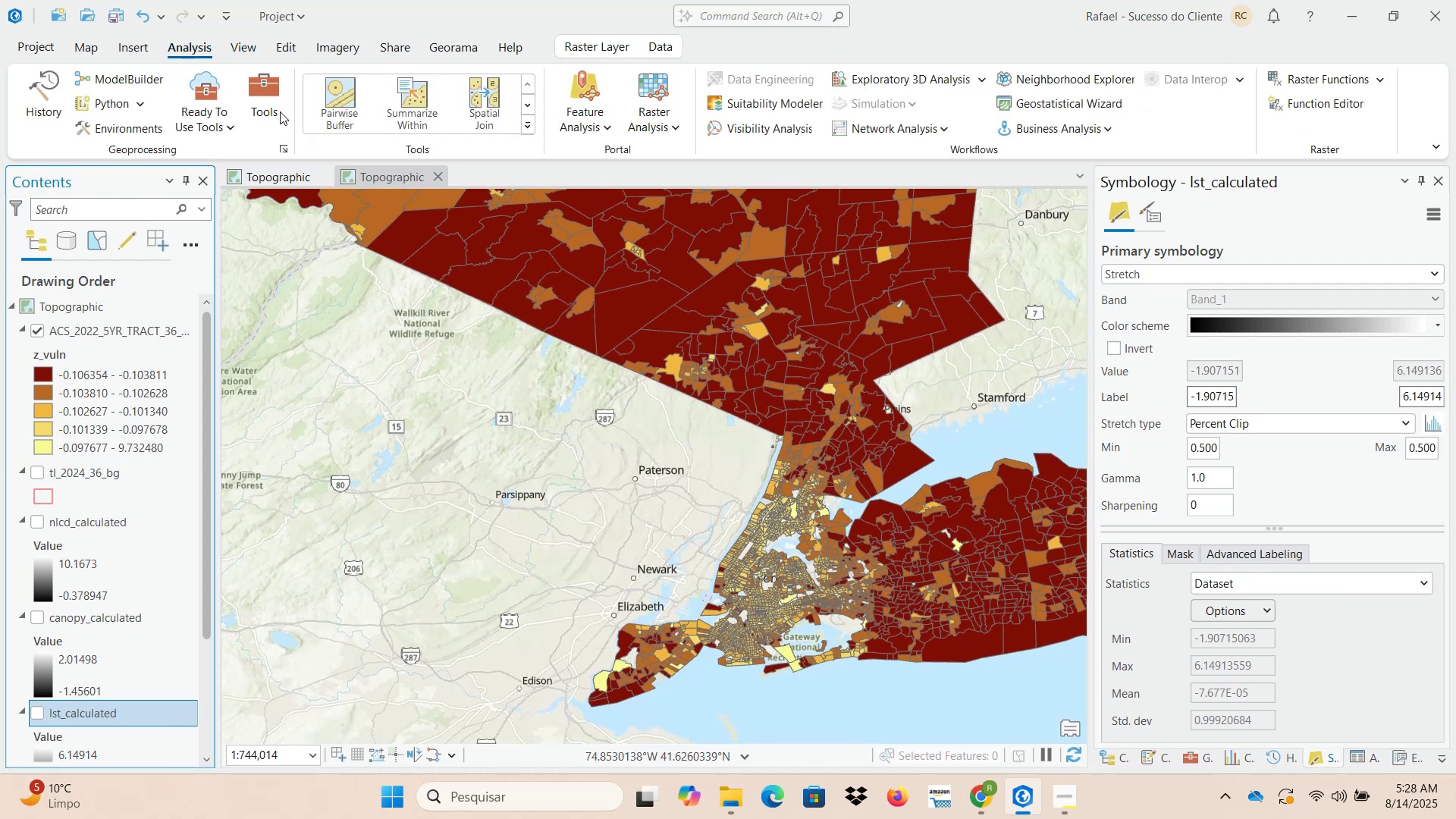 
left_click([273, 111])
 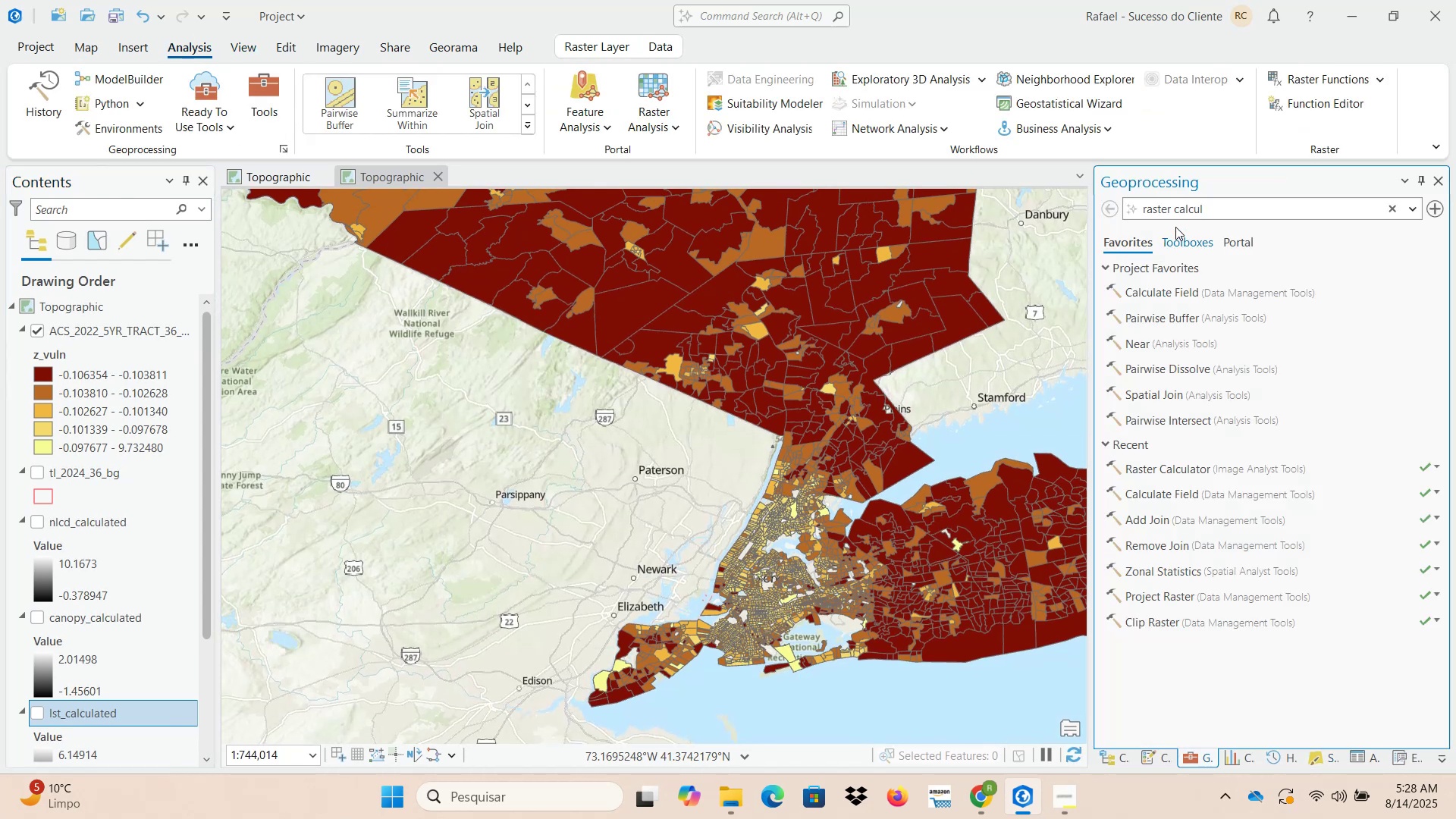 
left_click_drag(start_coordinate=[1210, 210], to_coordinate=[1065, 209])
 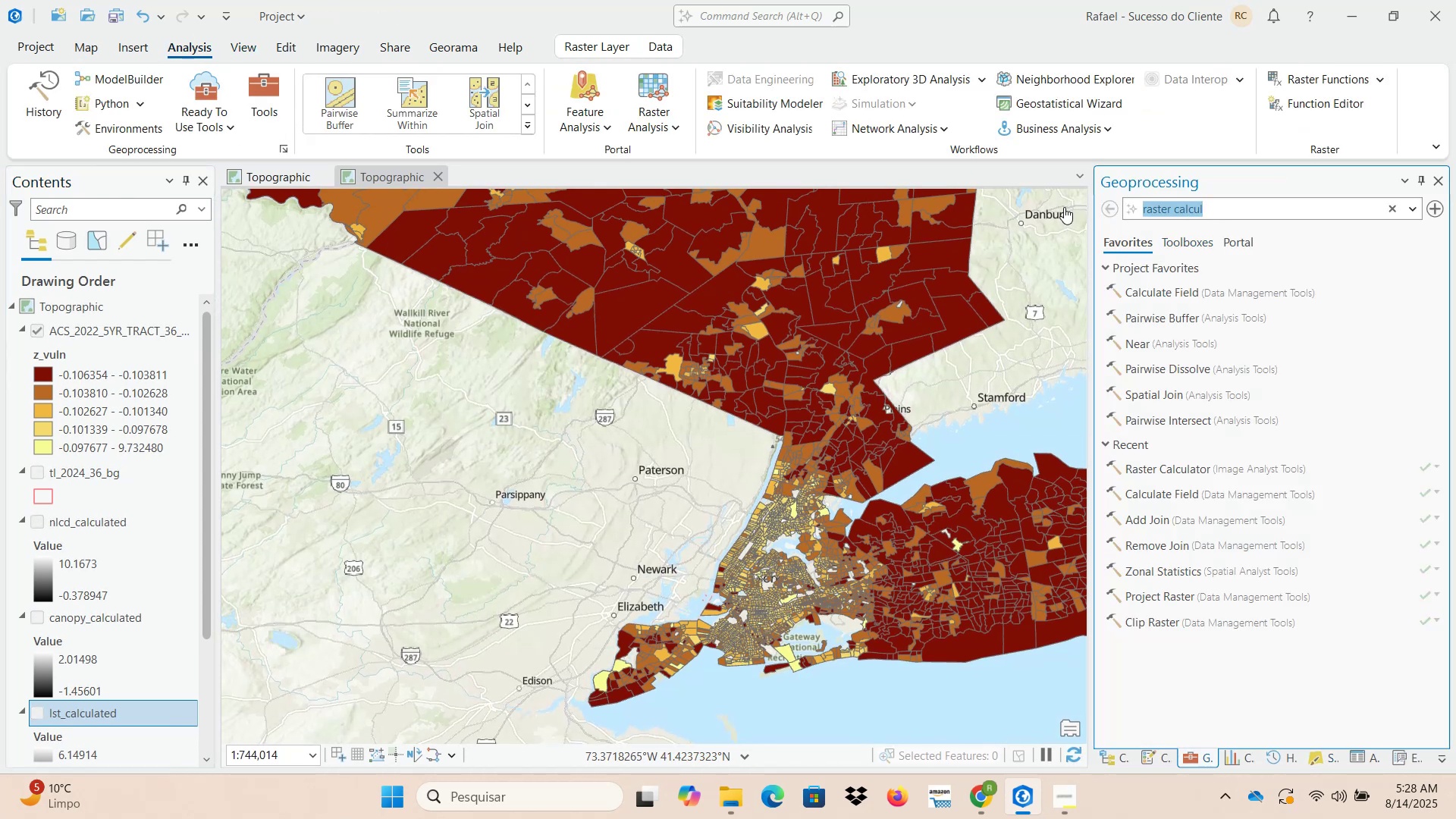 
type(polygono)
key(Backspace)
type( to ras)
 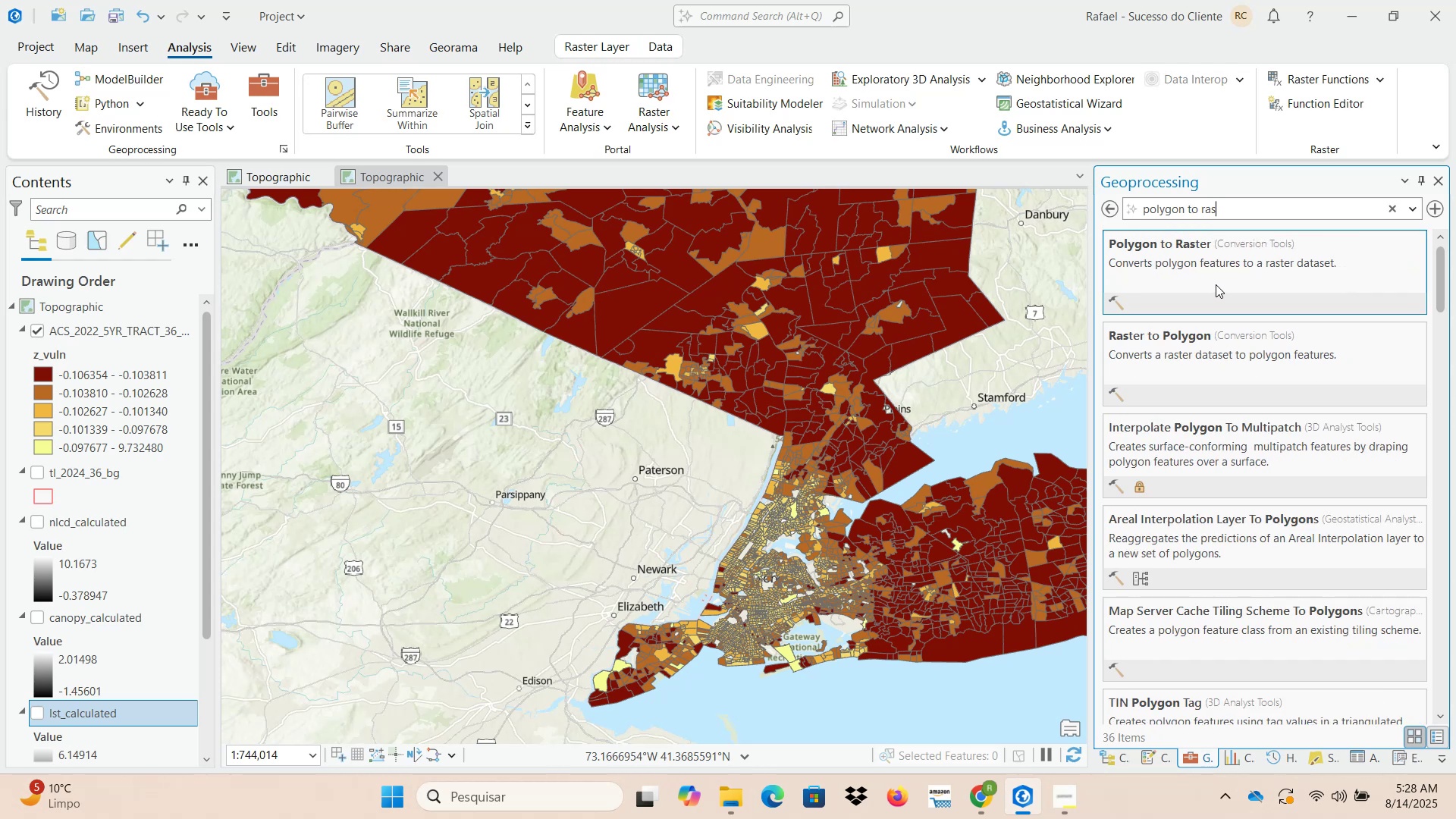 
left_click([1216, 284])
 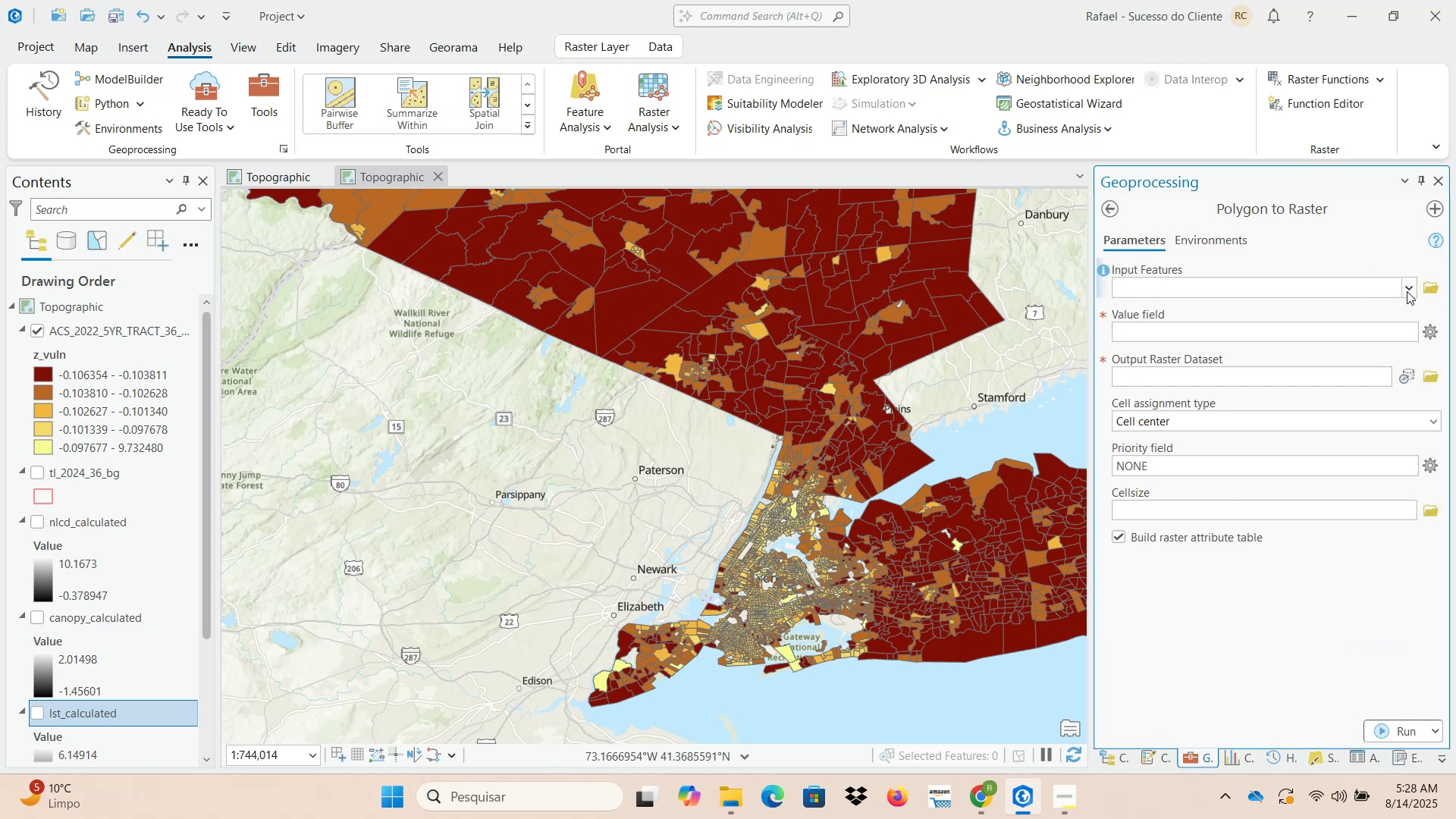 
left_click([1409, 291])
 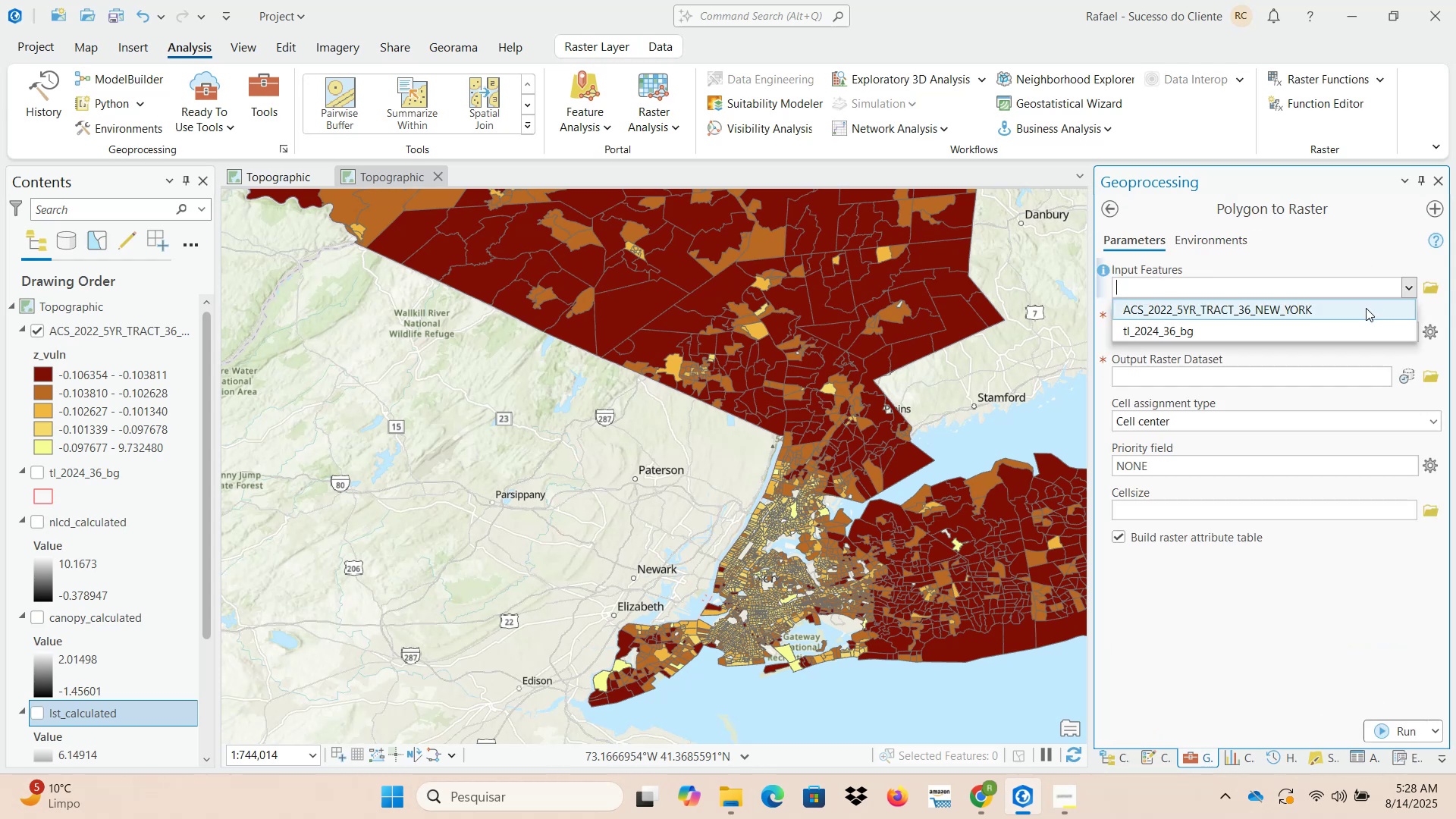 
left_click([1366, 308])
 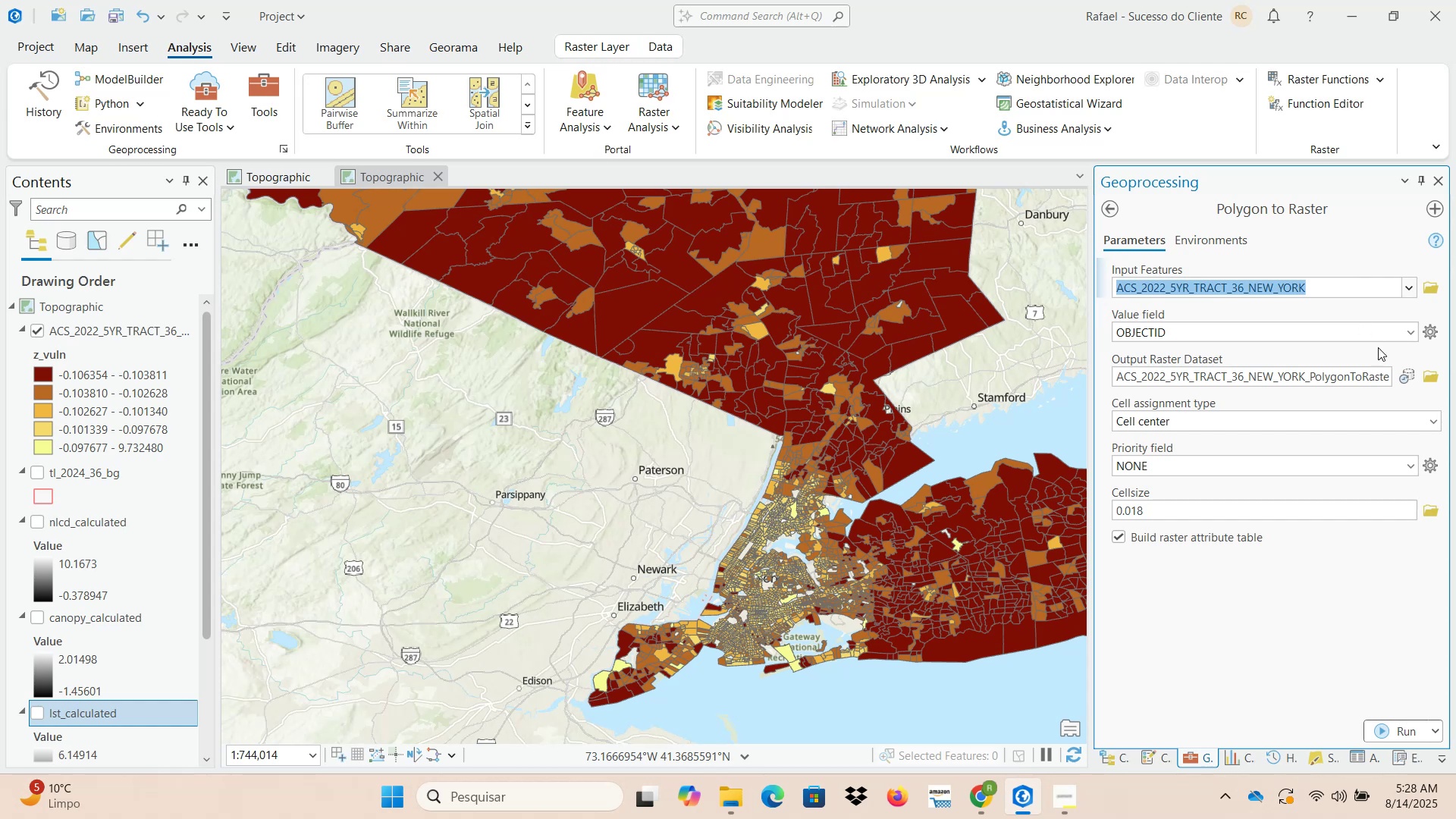 
left_click([1414, 334])
 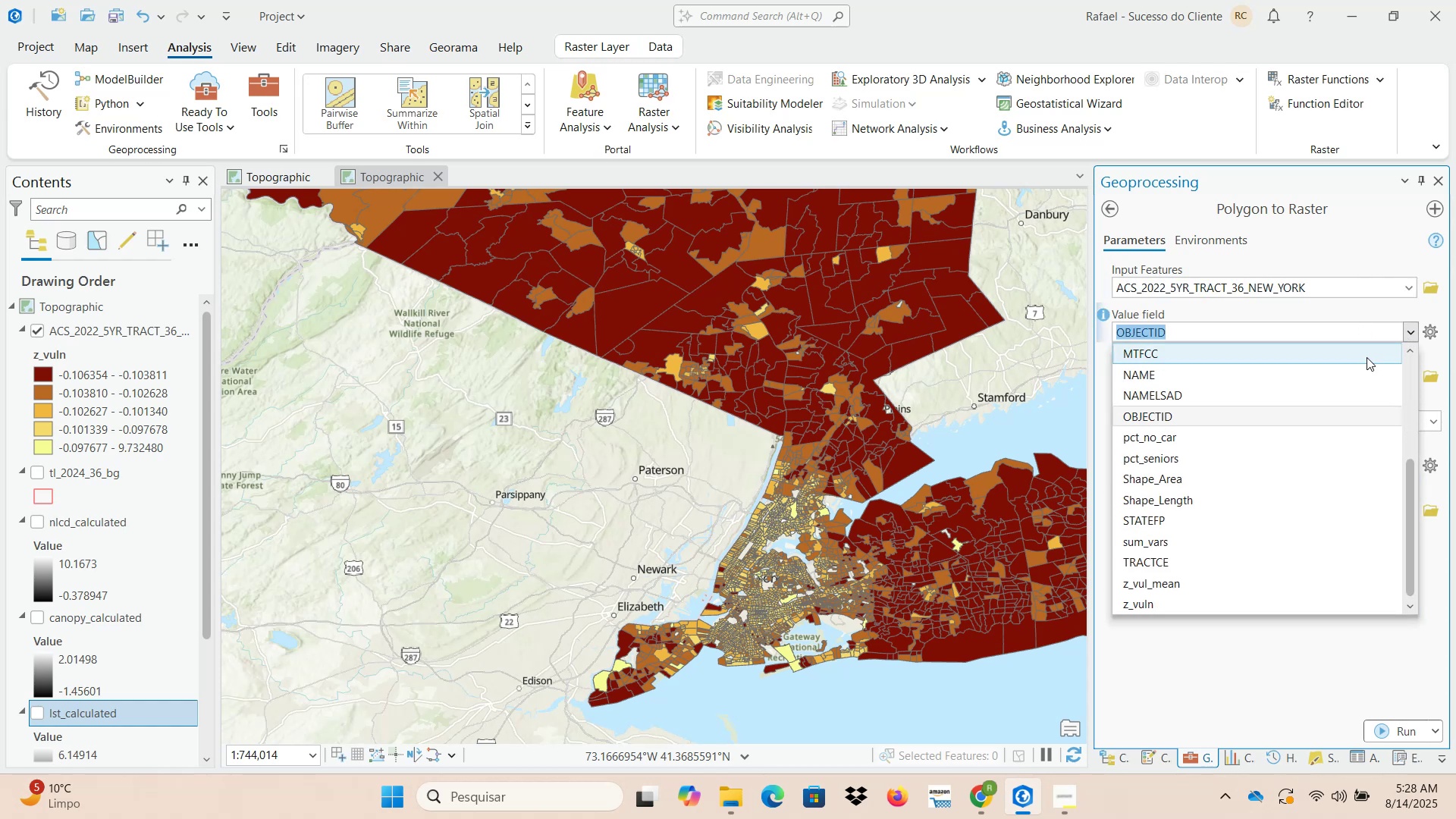 
scroll: coordinate [1310, 529], scroll_direction: down, amount: 5.0
 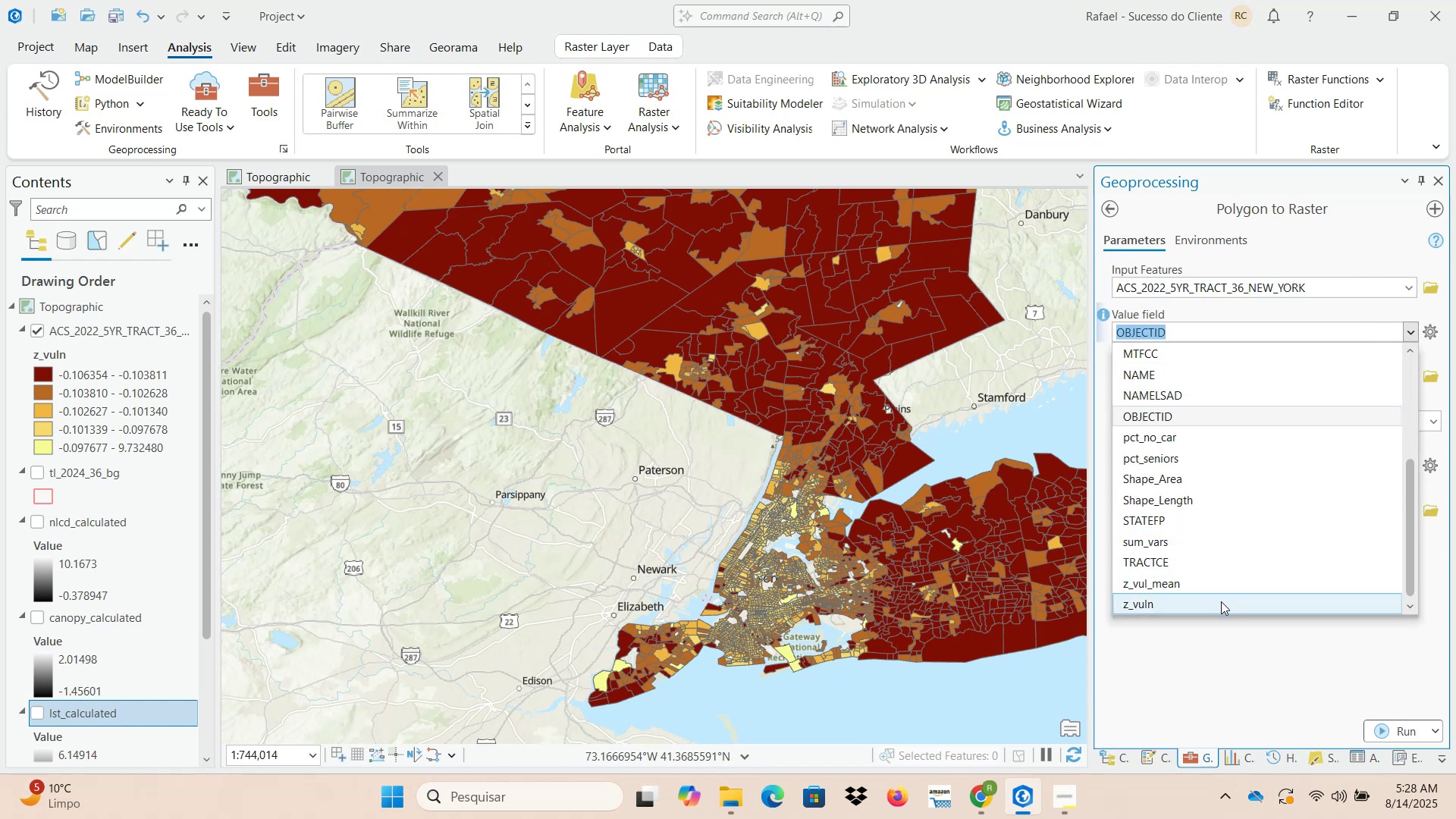 
left_click([1220, 601])
 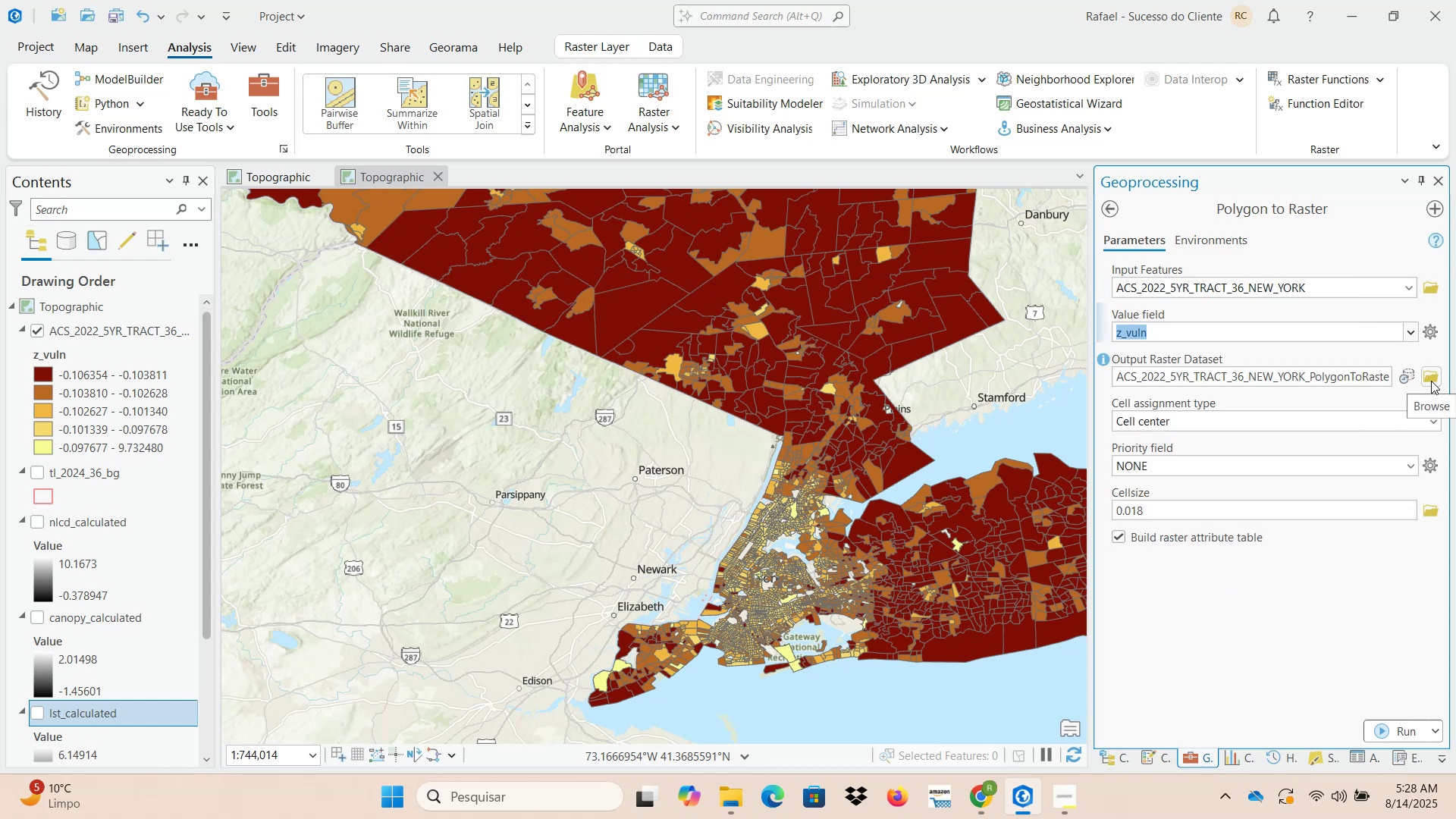 
wait(8.92)
 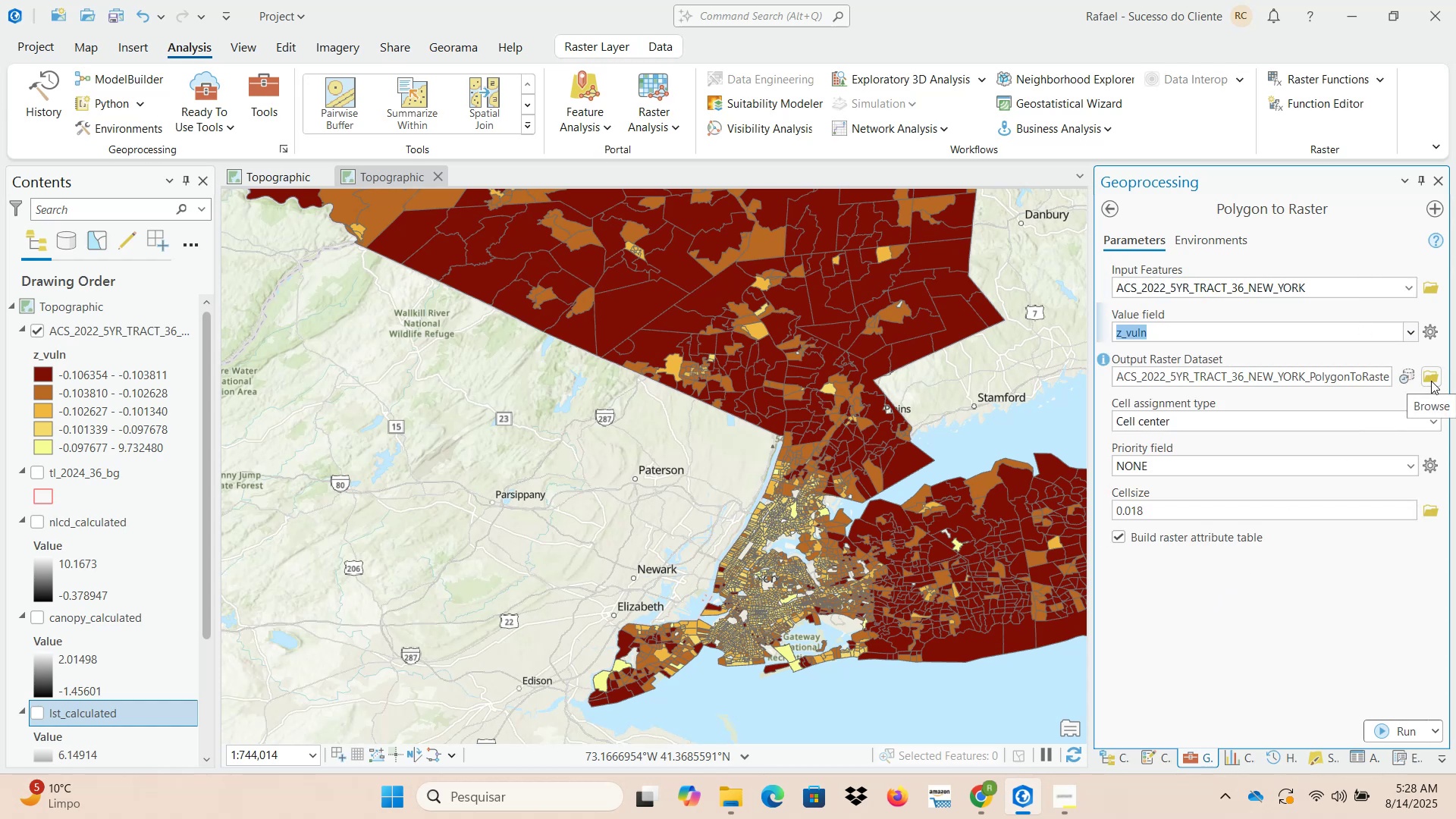 
left_click([987, 797])
 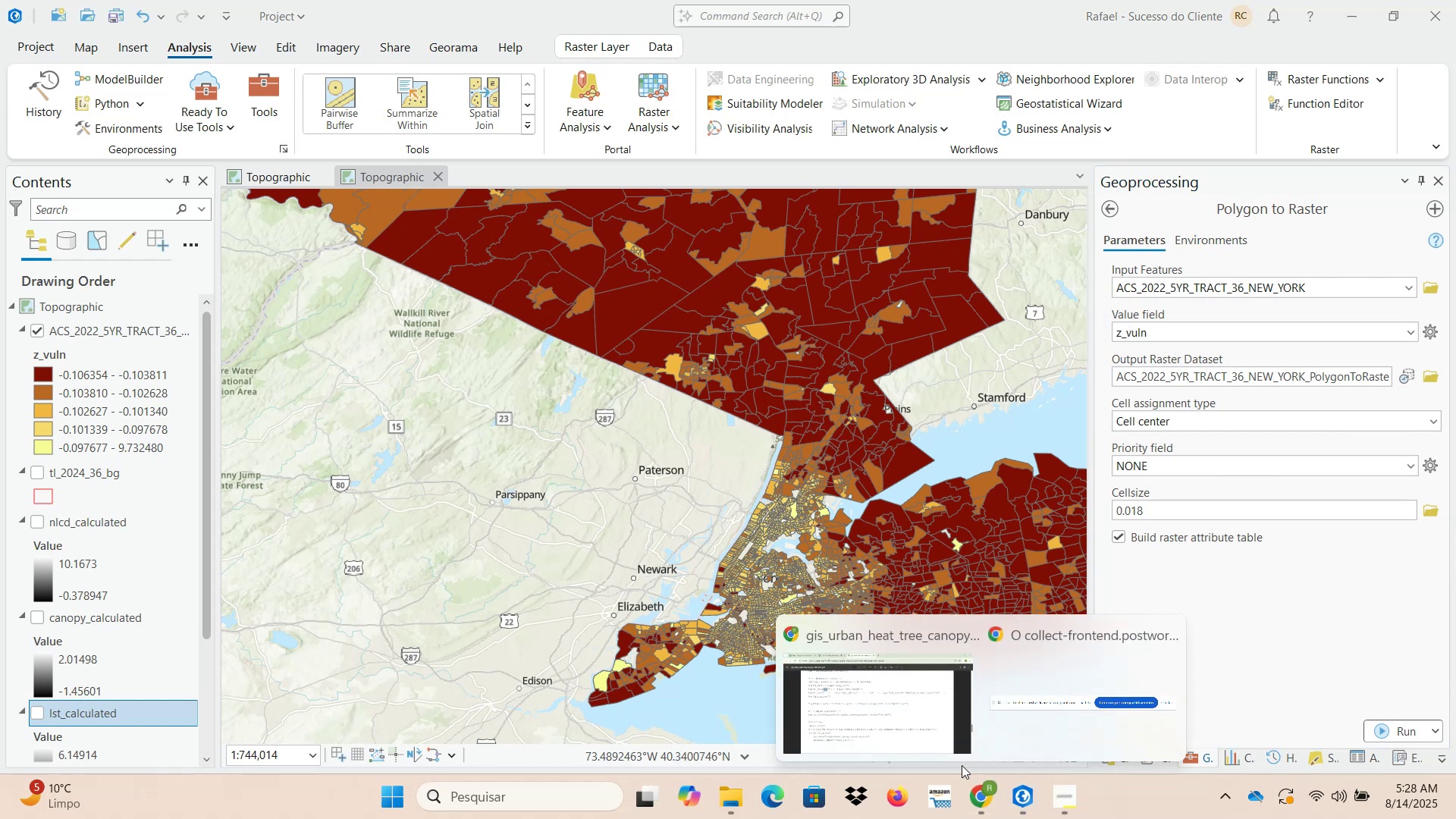 
left_click([879, 709])
 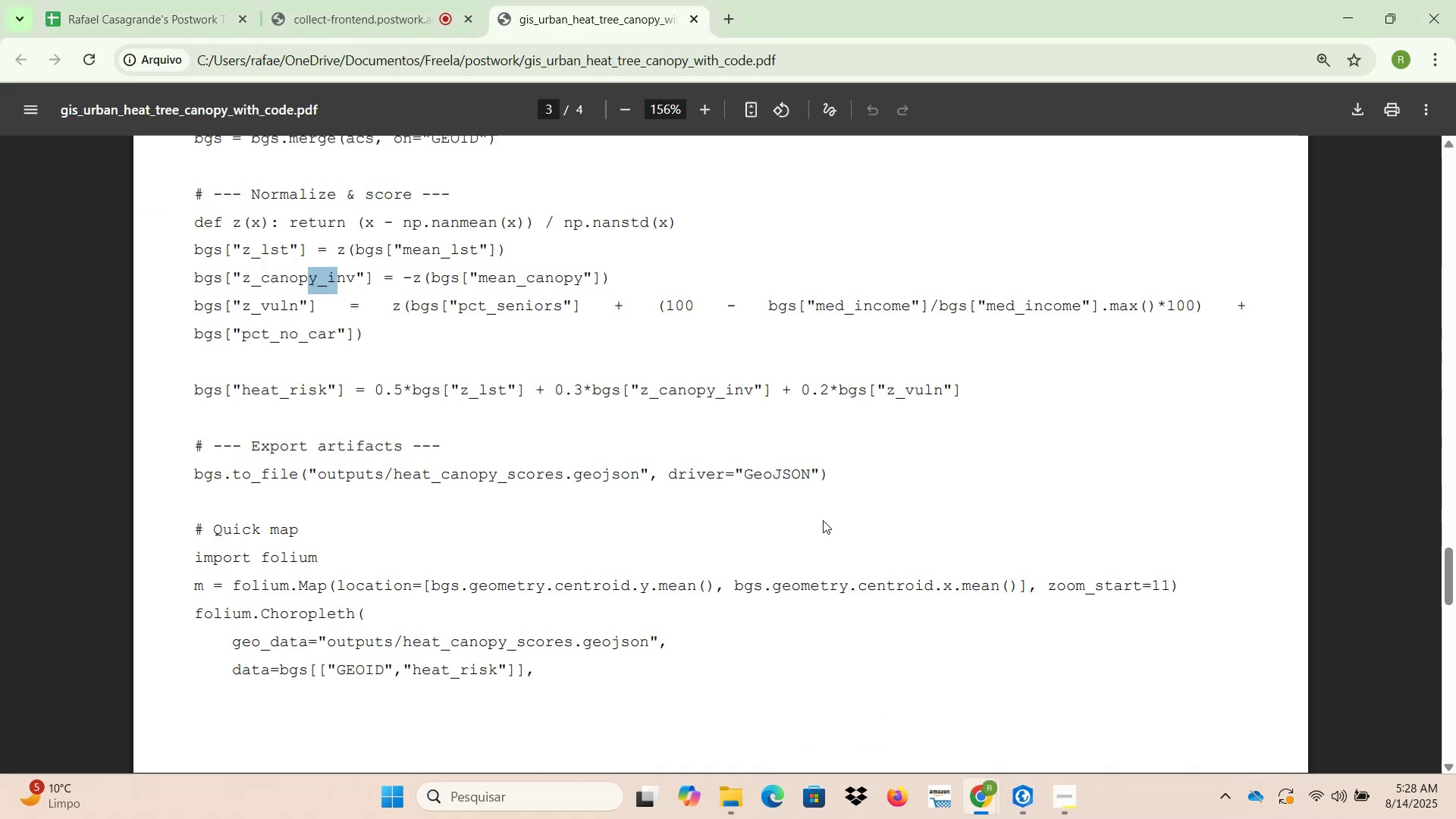 
wait(5.6)
 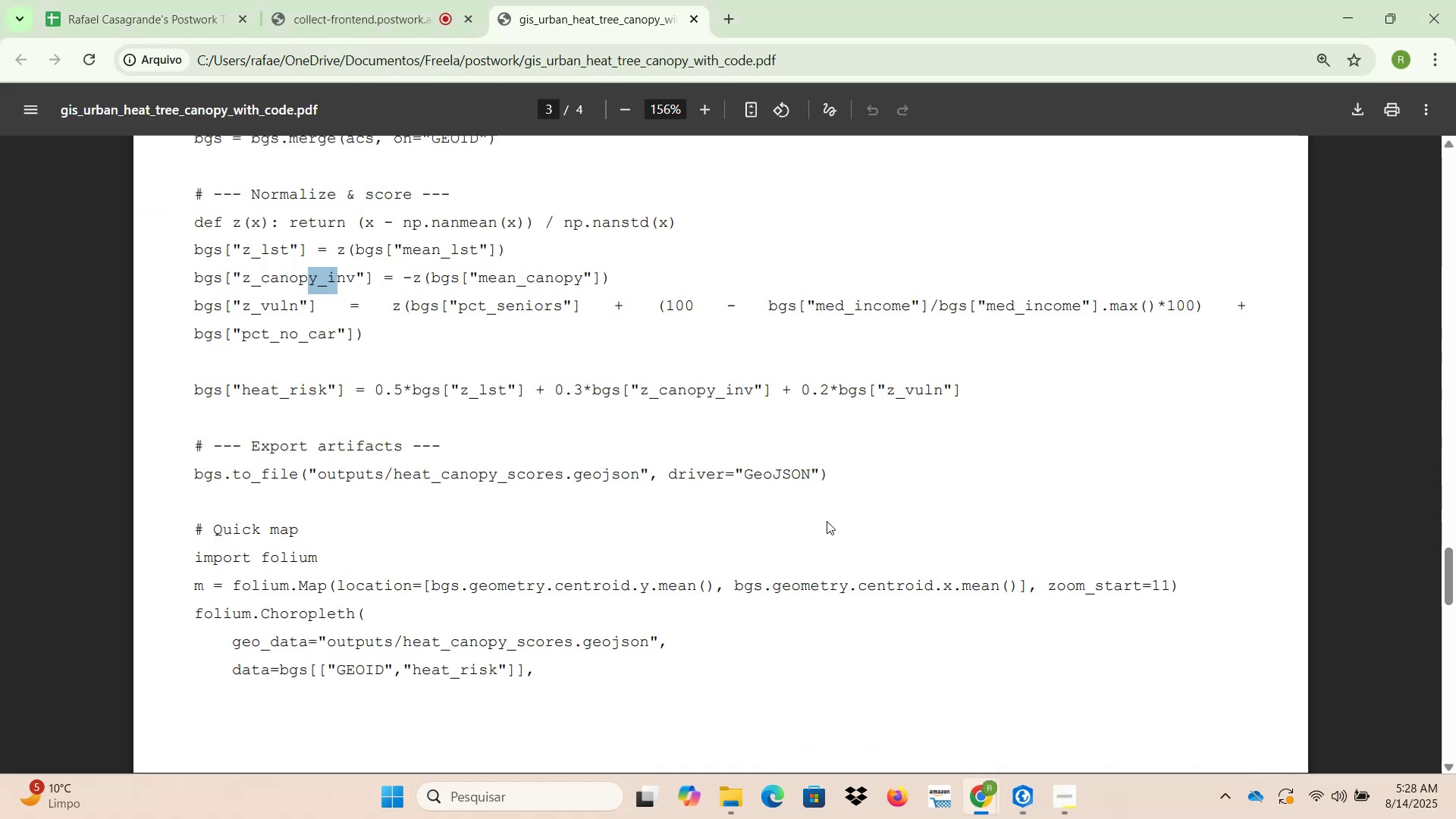 
scroll: coordinate [823, 519], scroll_direction: up, amount: 18.0
 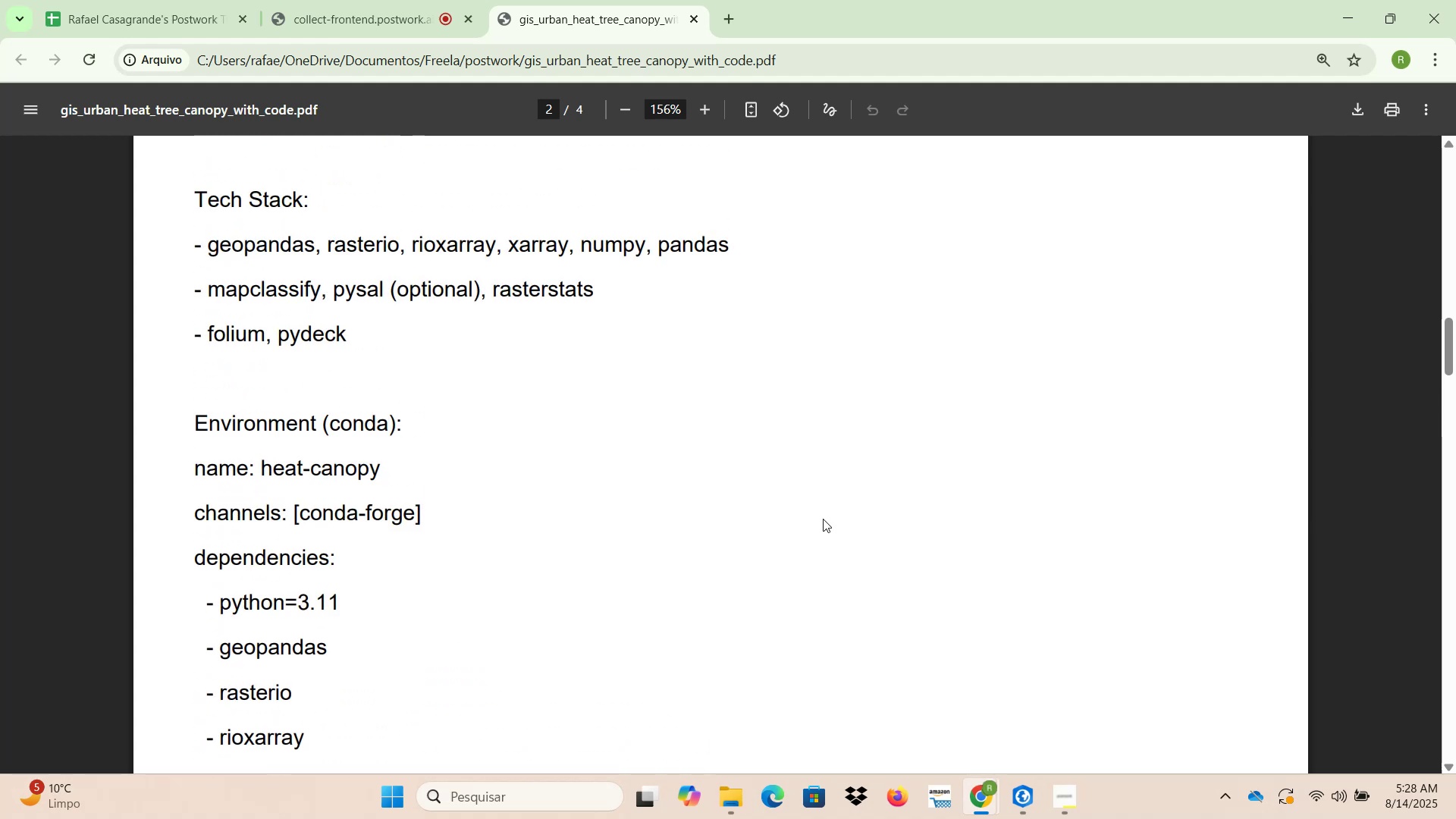 
scroll: coordinate [823, 519], scroll_direction: up, amount: 13.0
 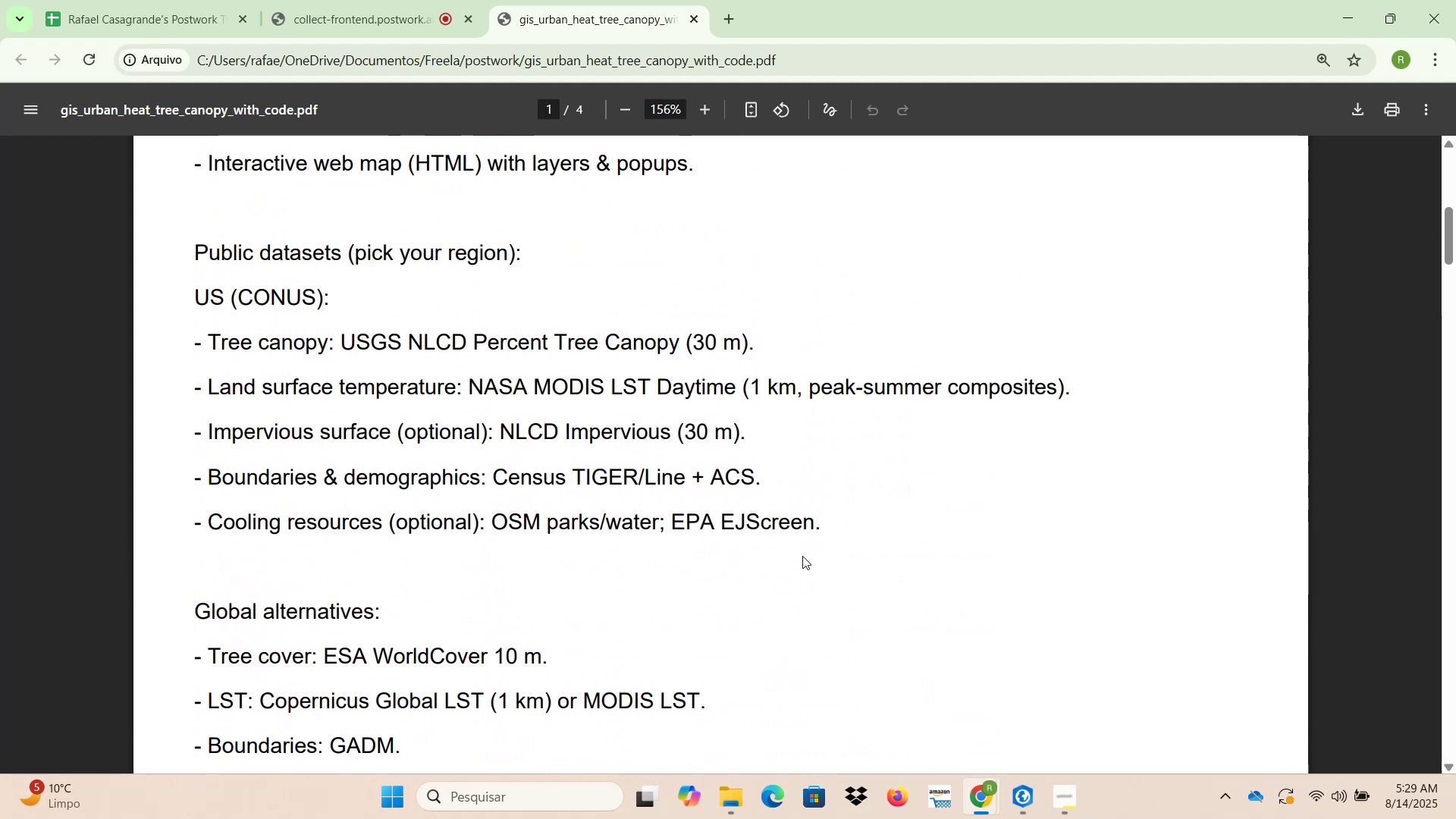 
scroll: coordinate [802, 557], scroll_direction: down, amount: 33.0
 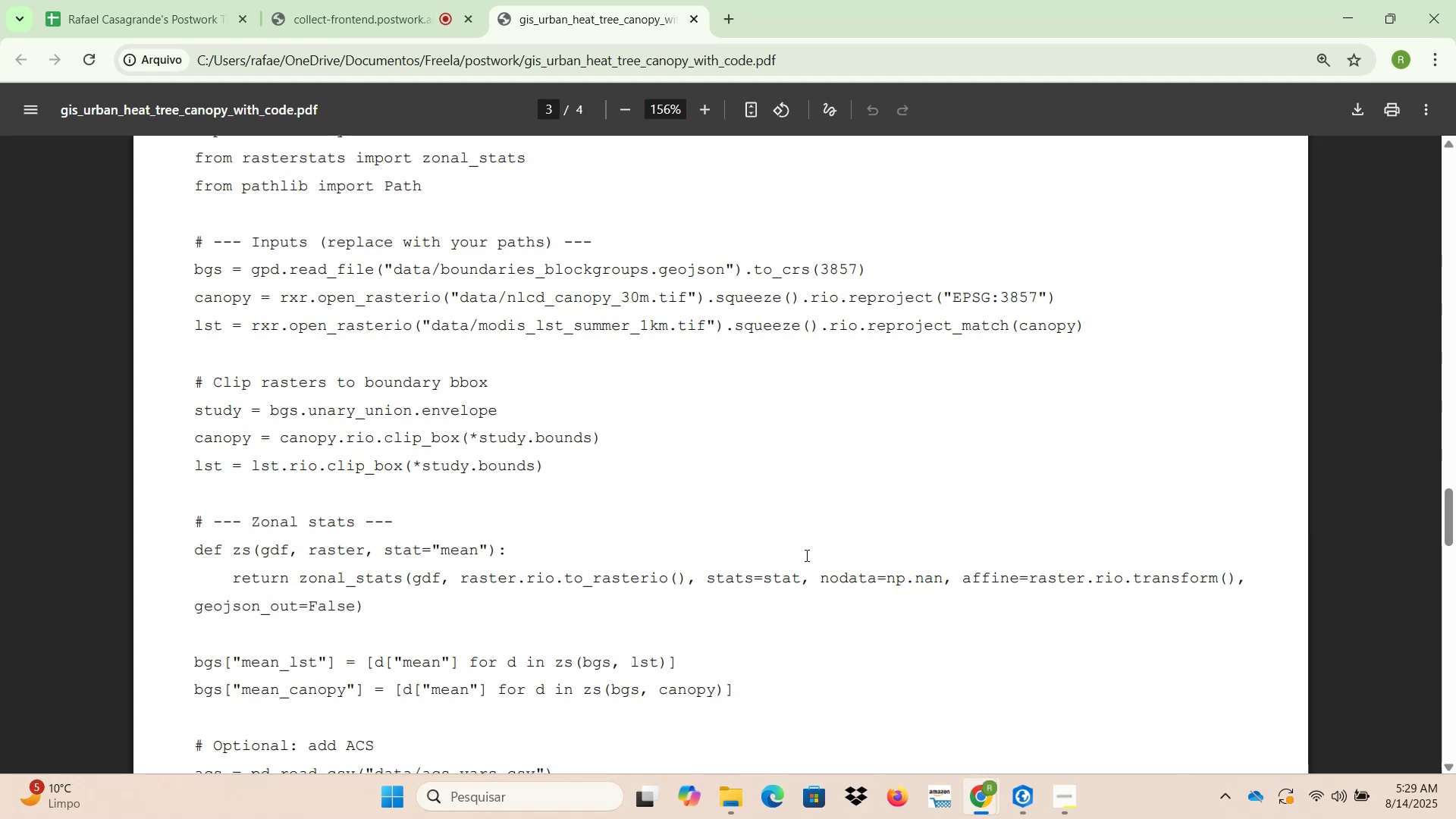 
wait(6.83)
 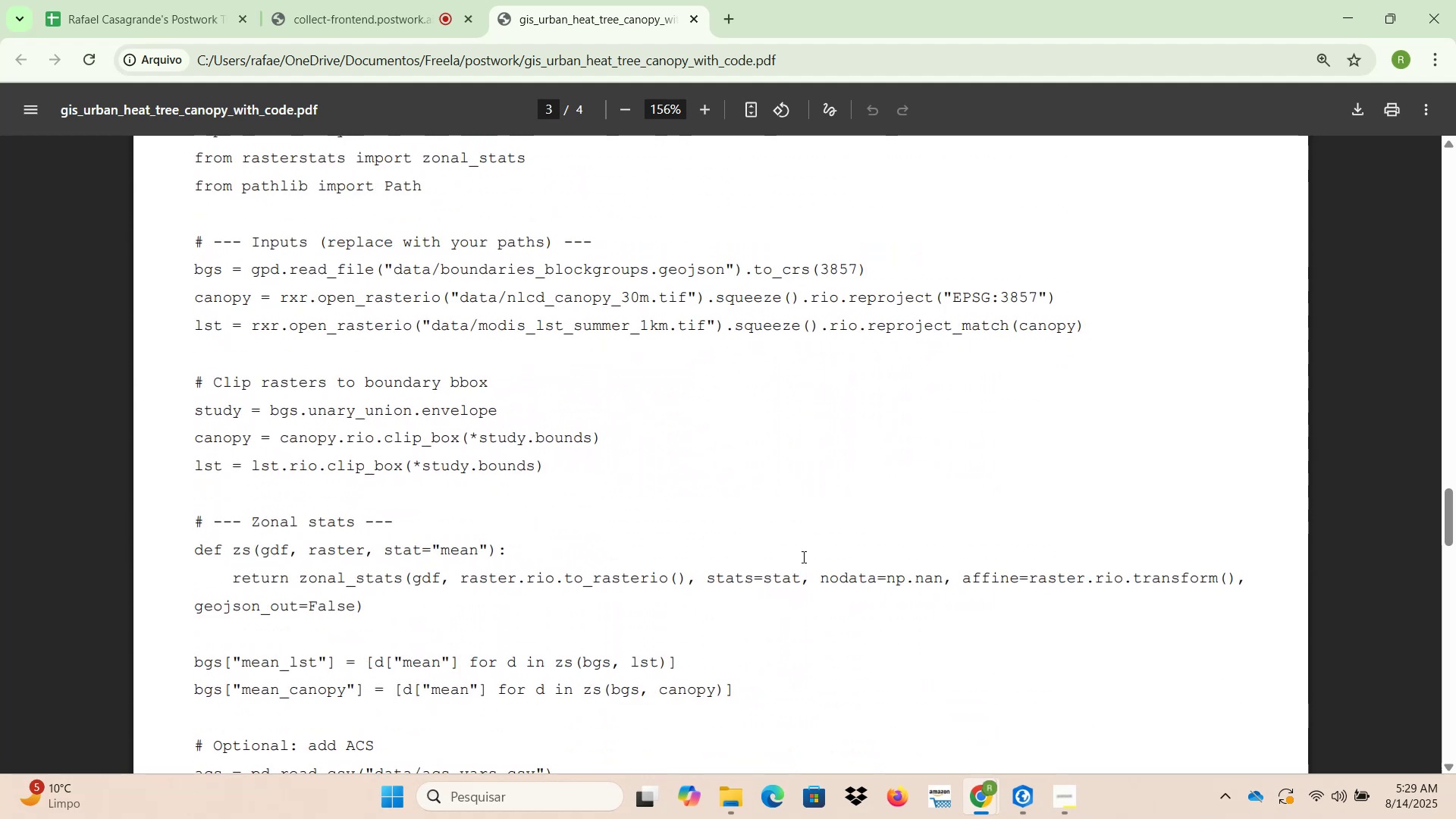 
left_click([1355, 25])
 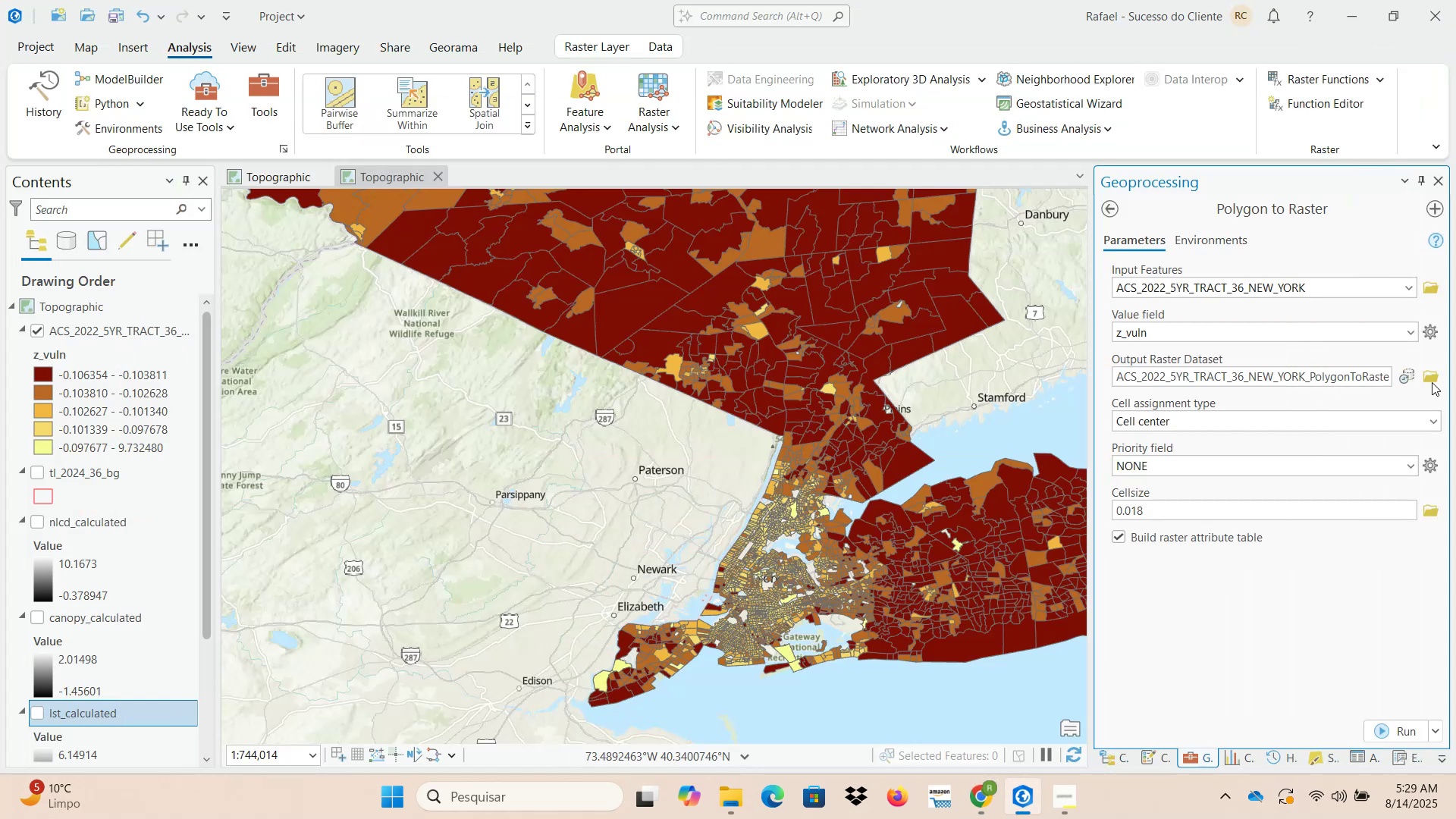 
left_click([1433, 375])
 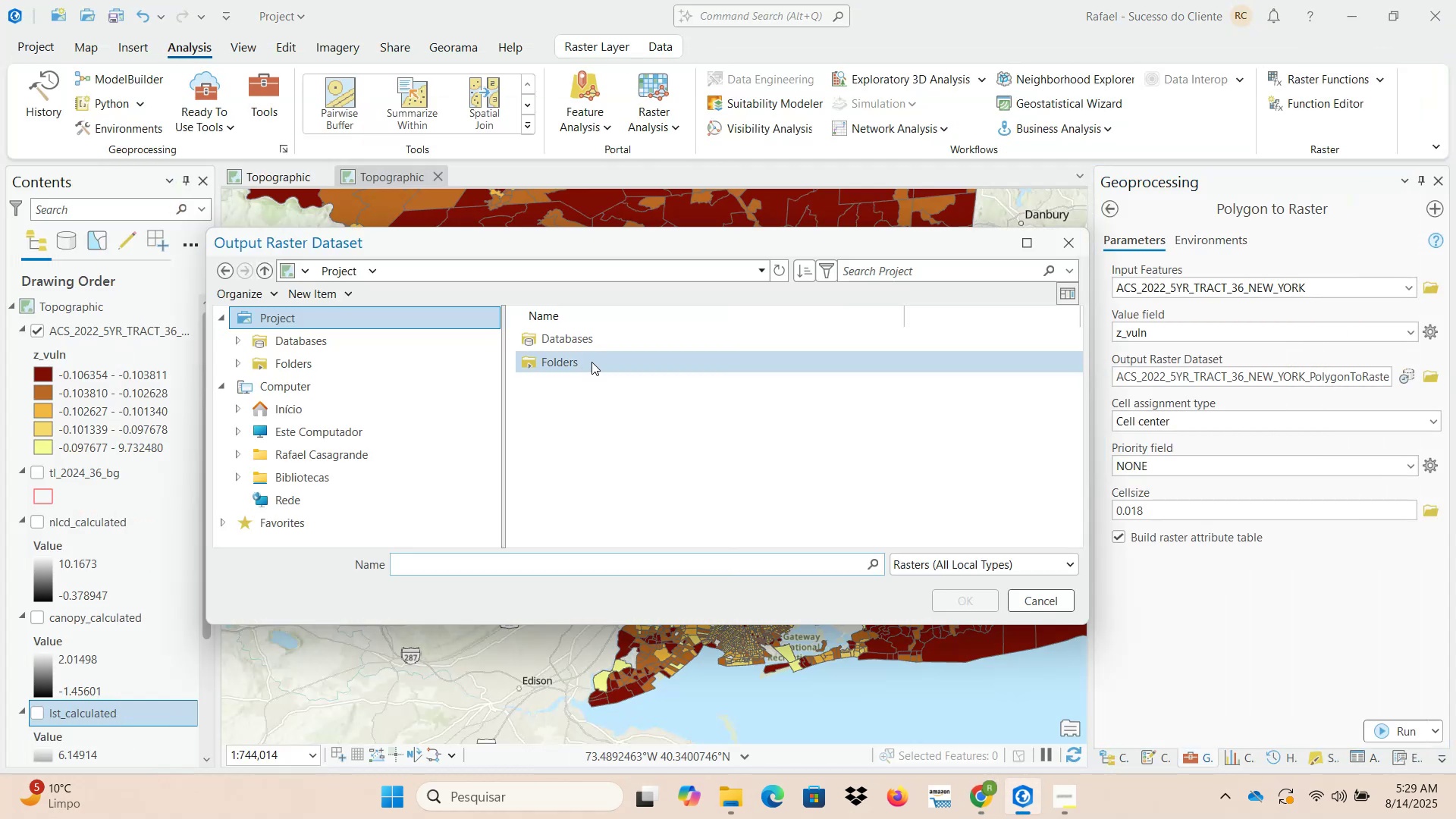 
double_click([588, 344])
 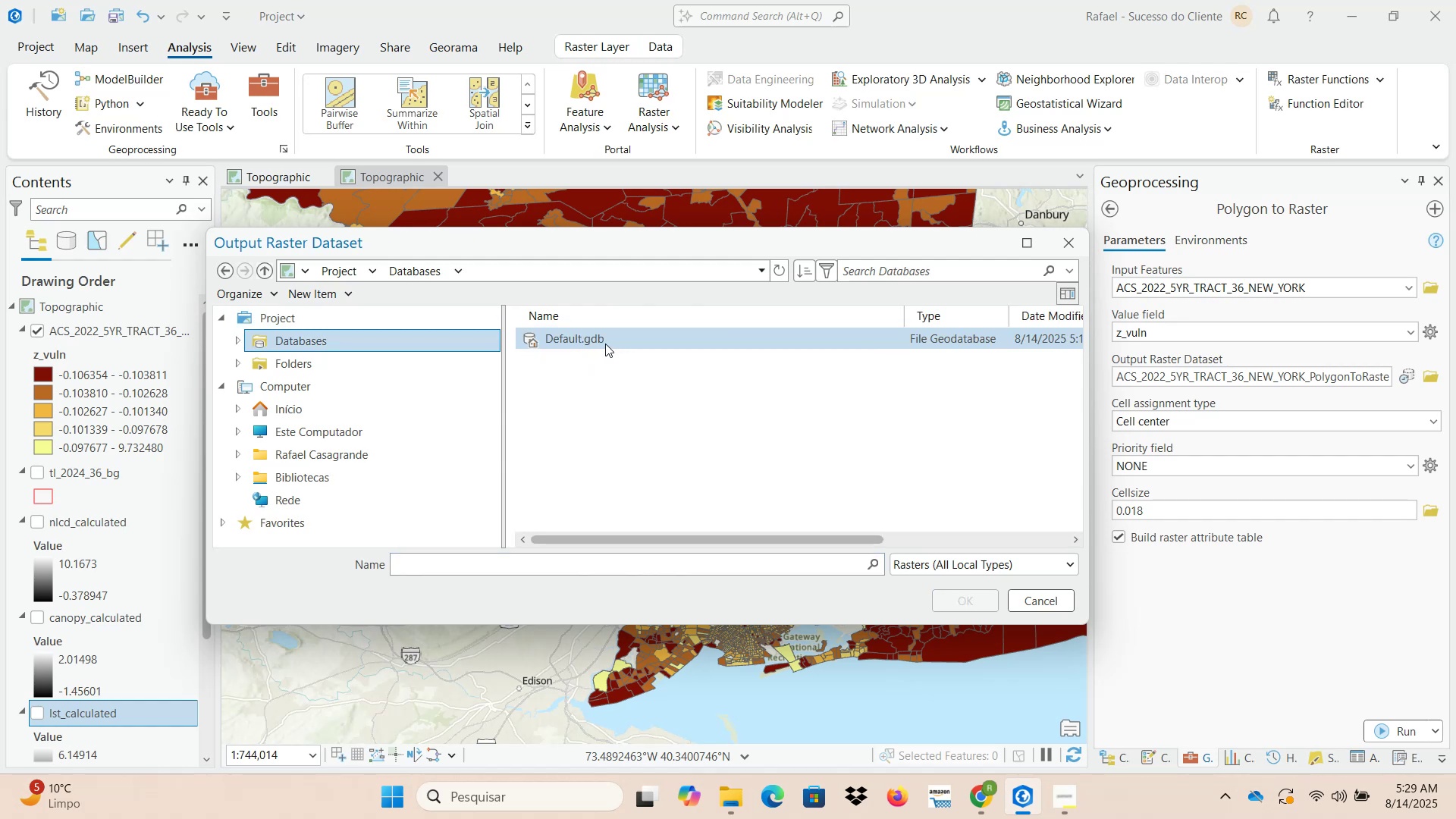 
double_click([605, 344])
 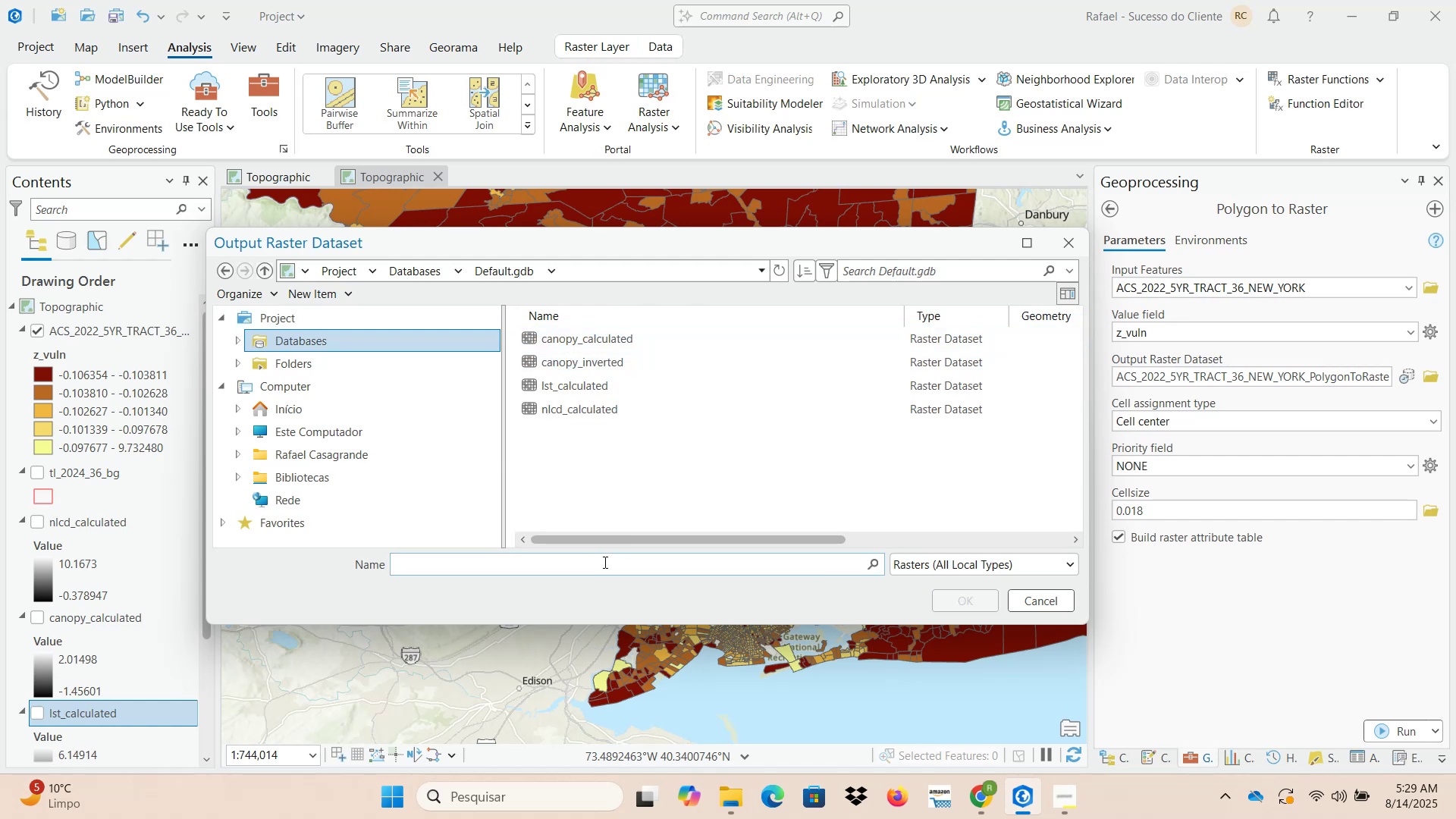 
left_click([604, 562])
 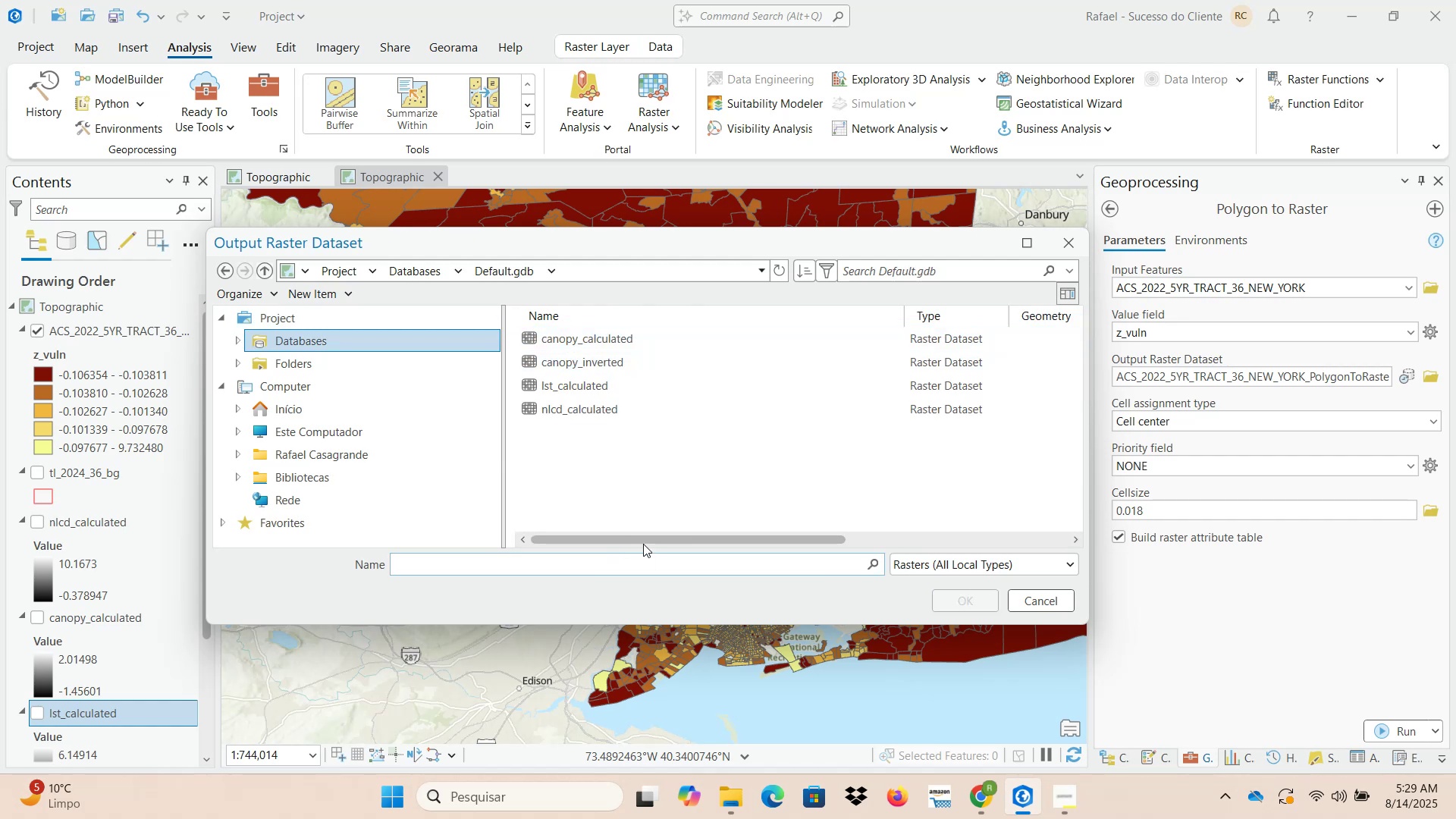 
type(Block)
key(Backspace)
key(Backspace)
key(Backspace)
key(Backspace)
key(Backspace)
key(Backspace)
type(bloc)
key(Backspace)
type(ck_groups_tas)
key(Backspace)
key(Backspace)
key(Backspace)
type(raster)
 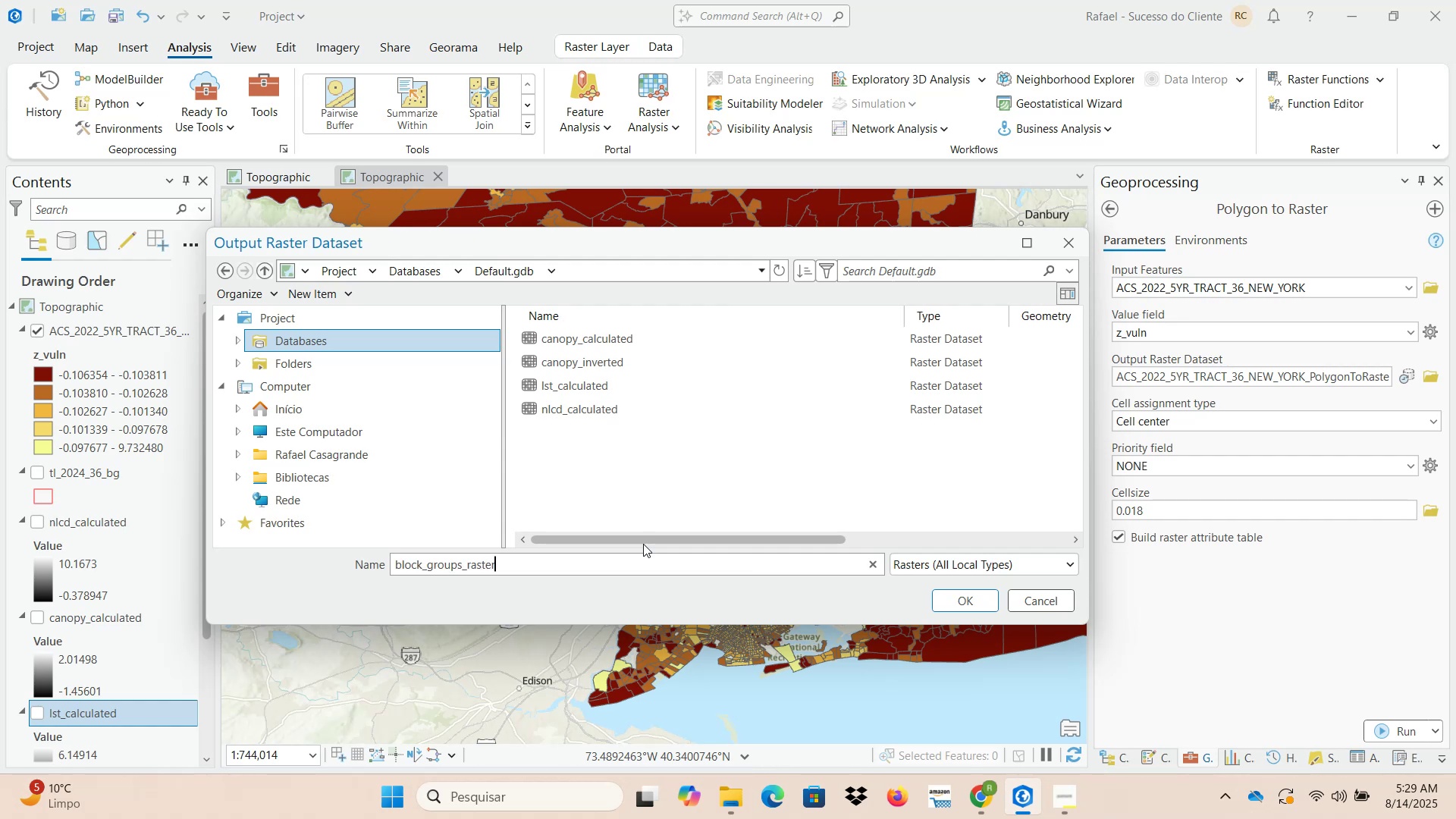 
left_click([973, 597])
 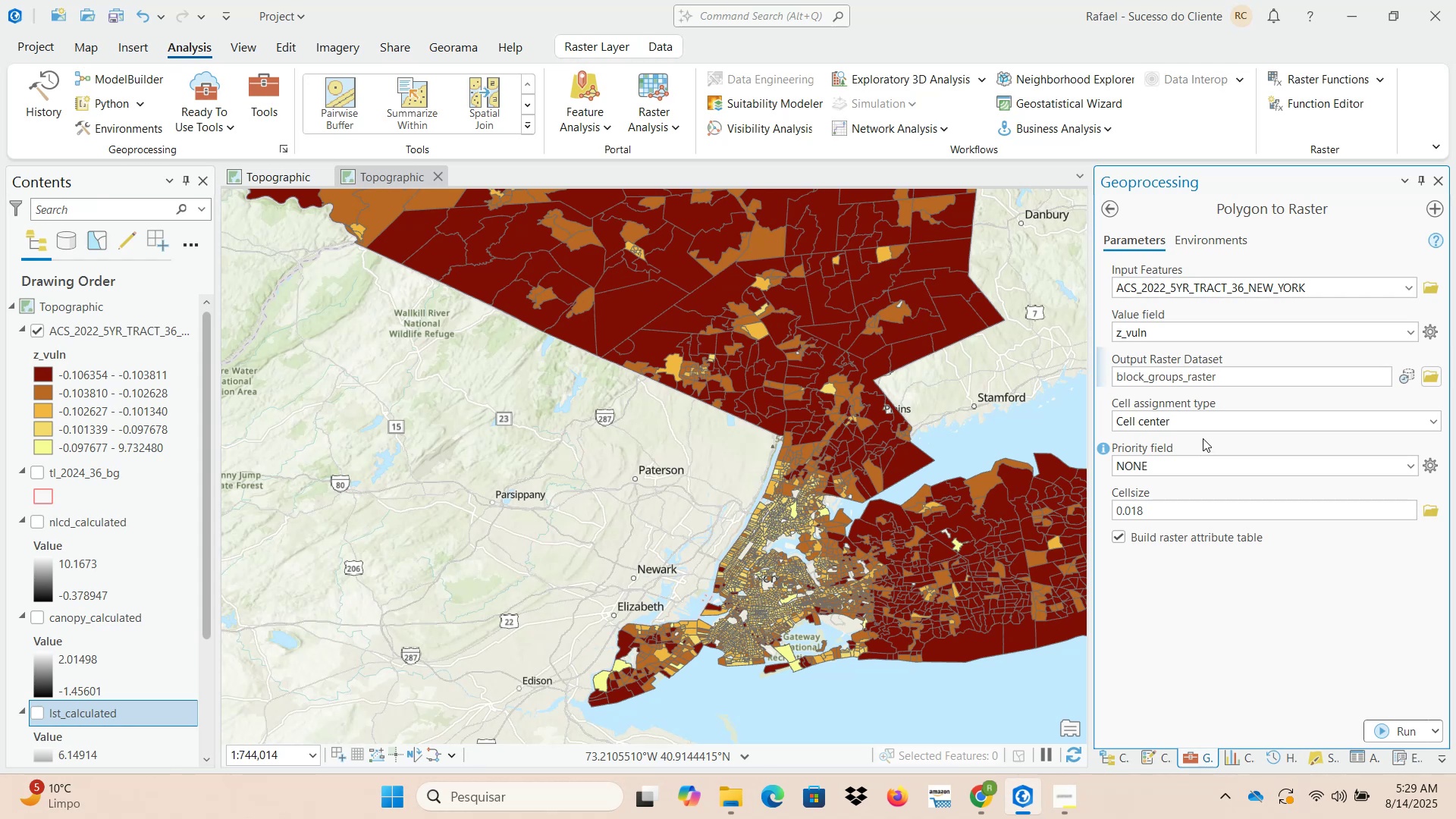 
scroll: coordinate [937, 497], scroll_direction: down, amount: 2.0
 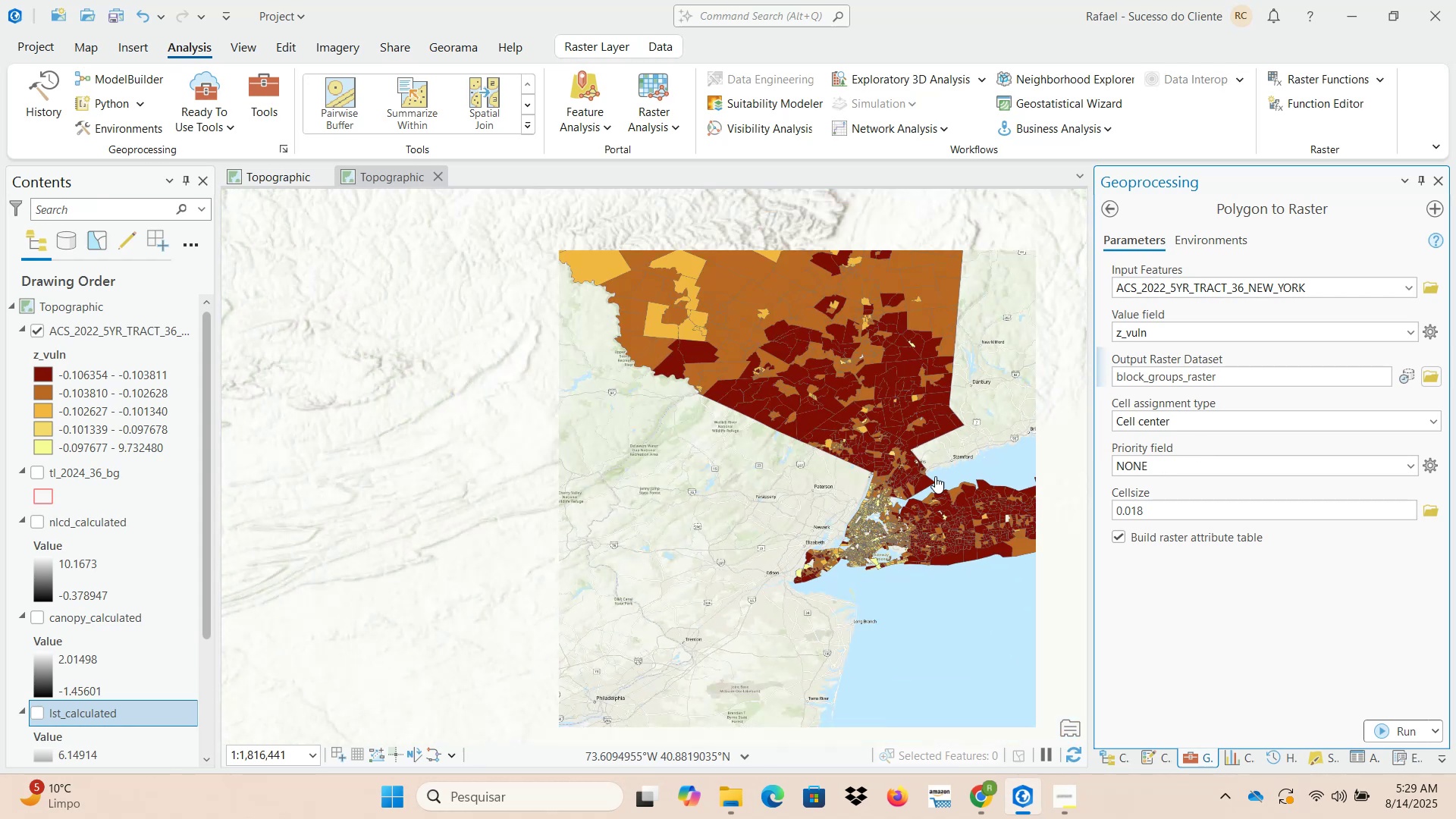 
left_click_drag(start_coordinate=[935, 441], to_coordinate=[758, 539])
 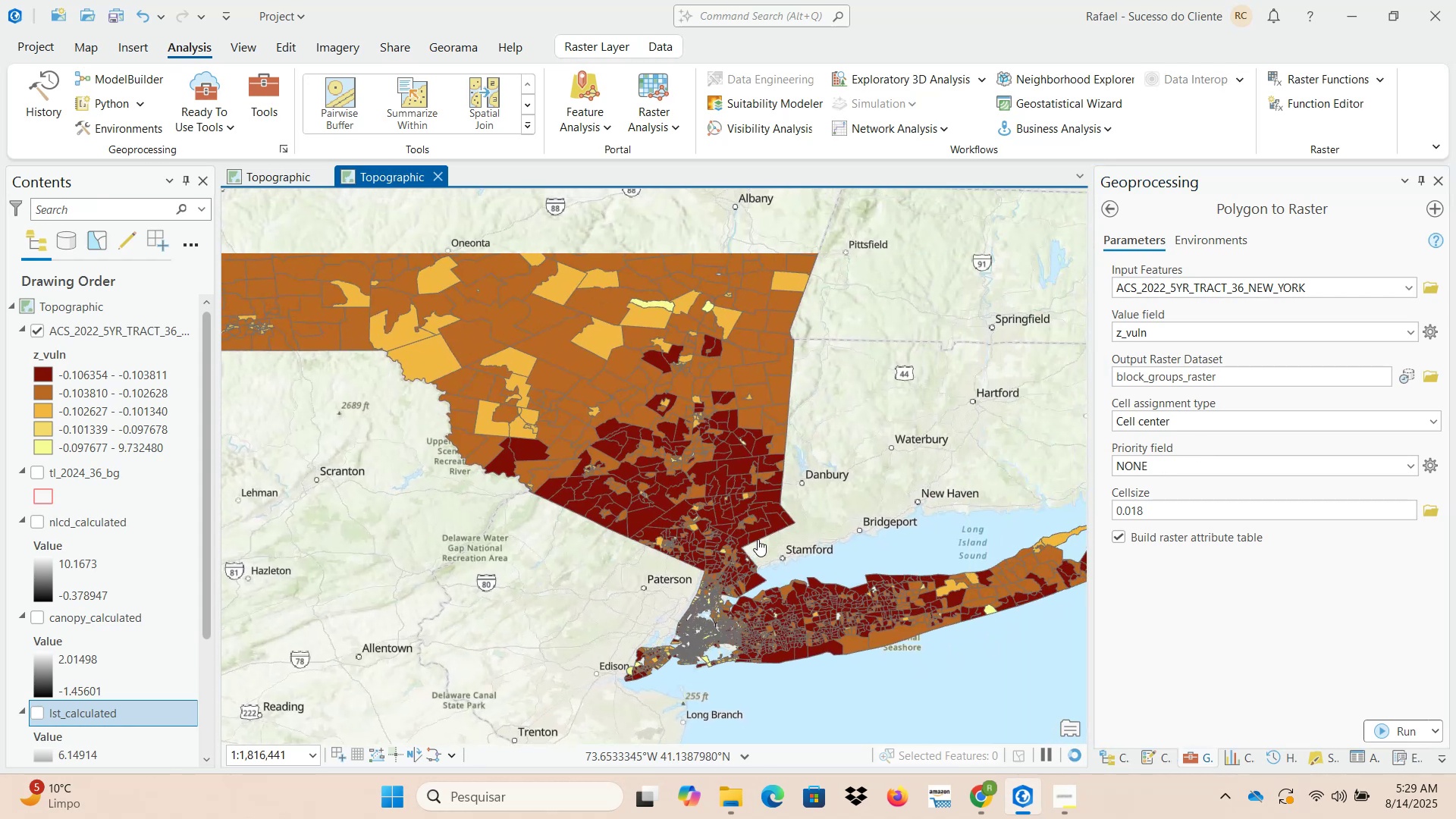 
scroll: coordinate [758, 539], scroll_direction: down, amount: 1.0
 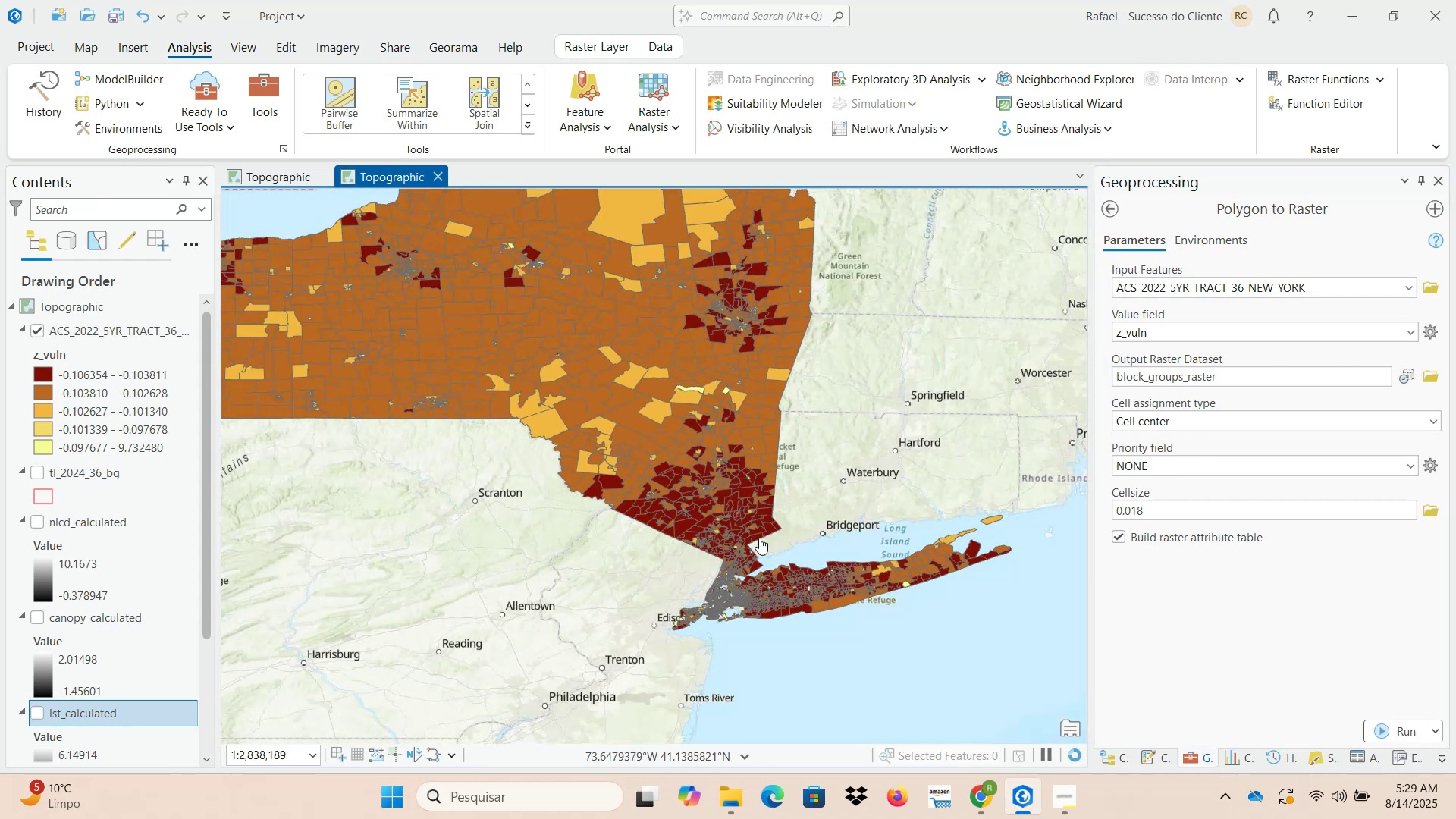 
left_click_drag(start_coordinate=[757, 500], to_coordinate=[846, 592])
 